 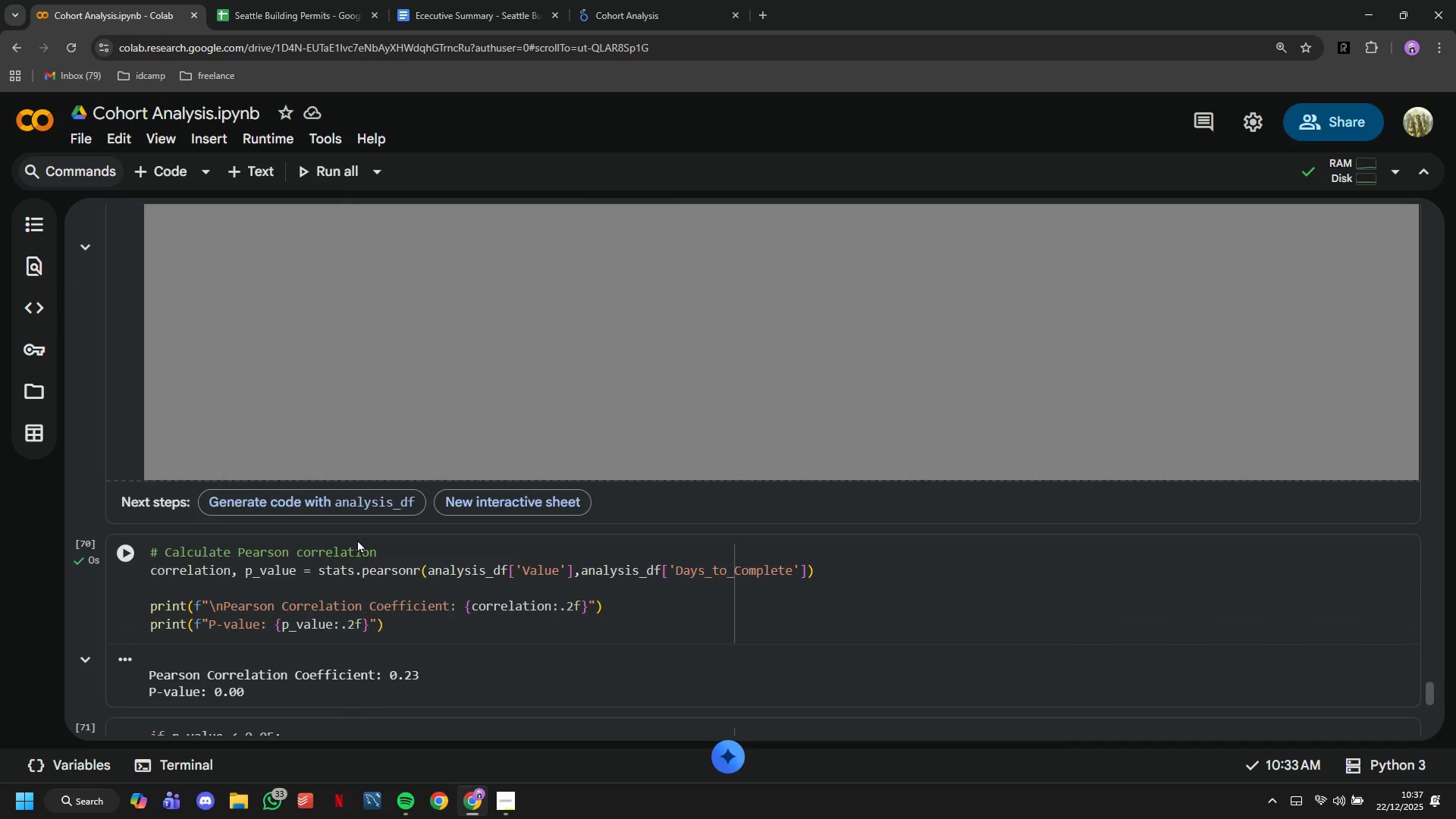 
scroll: coordinate [357, 539], scroll_direction: down, amount: 2.0
 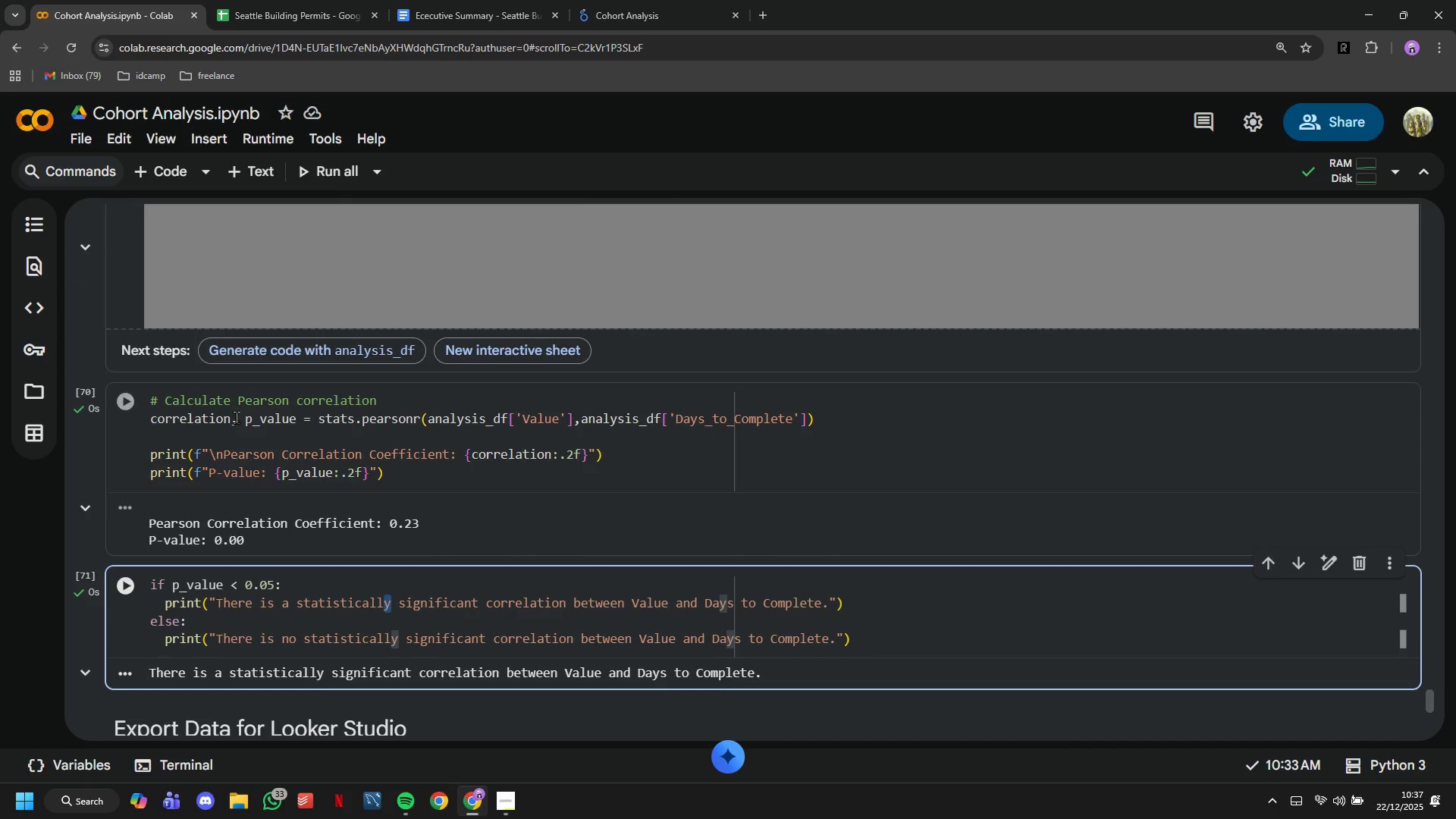 
left_click([267, 137])
 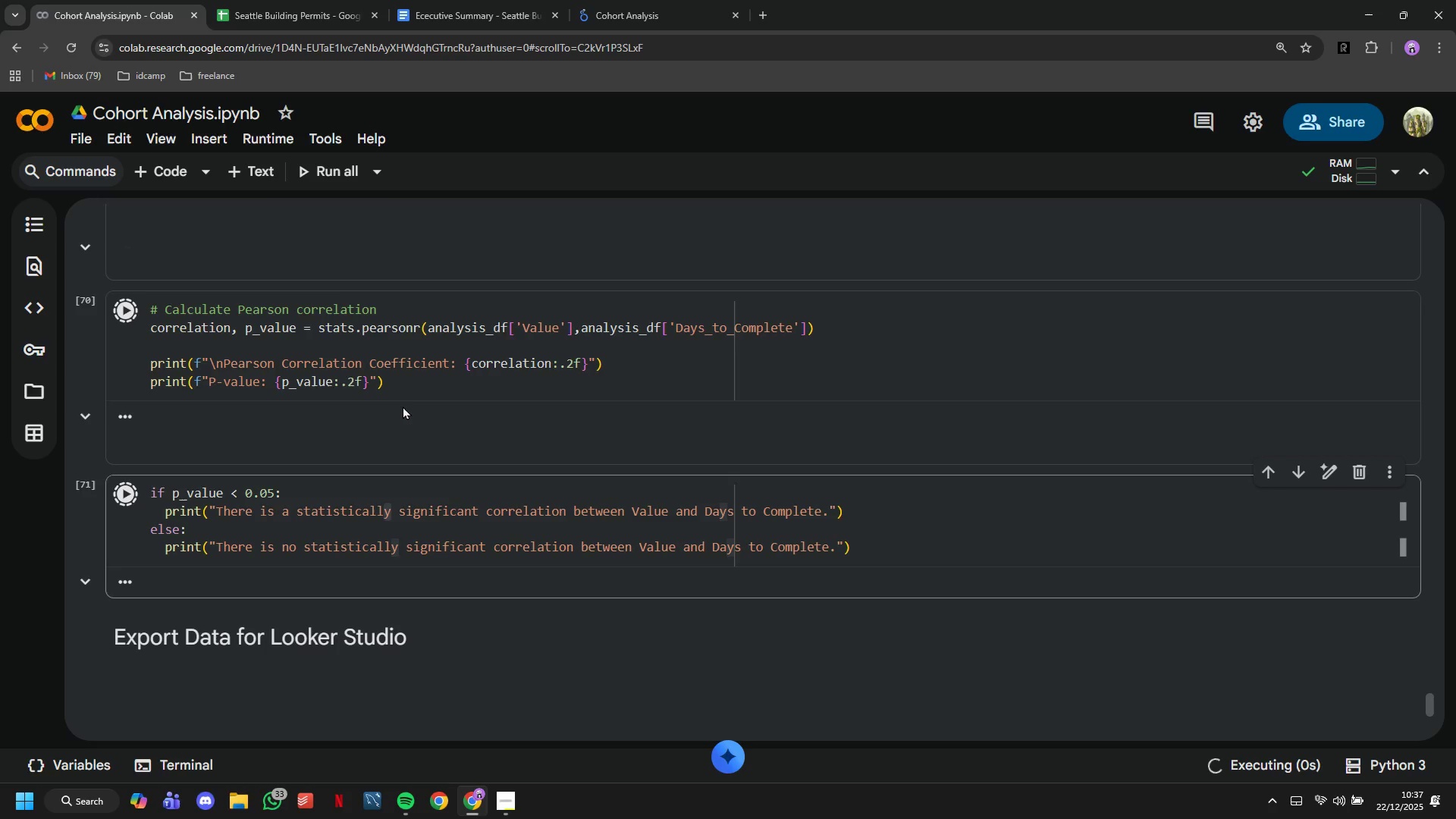 
wait(7.0)
 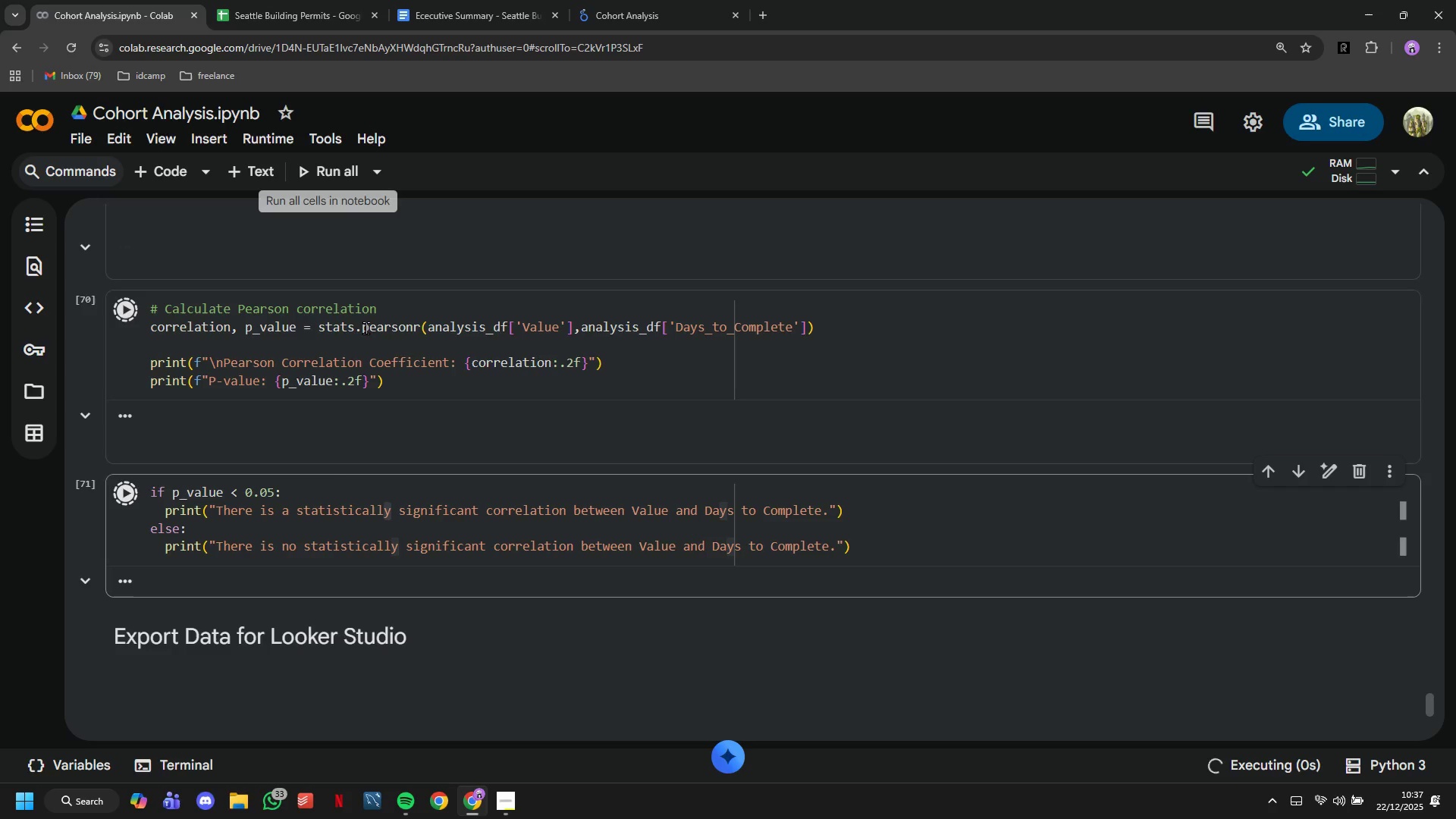 
scroll: coordinate [413, 404], scroll_direction: down, amount: 1.0
 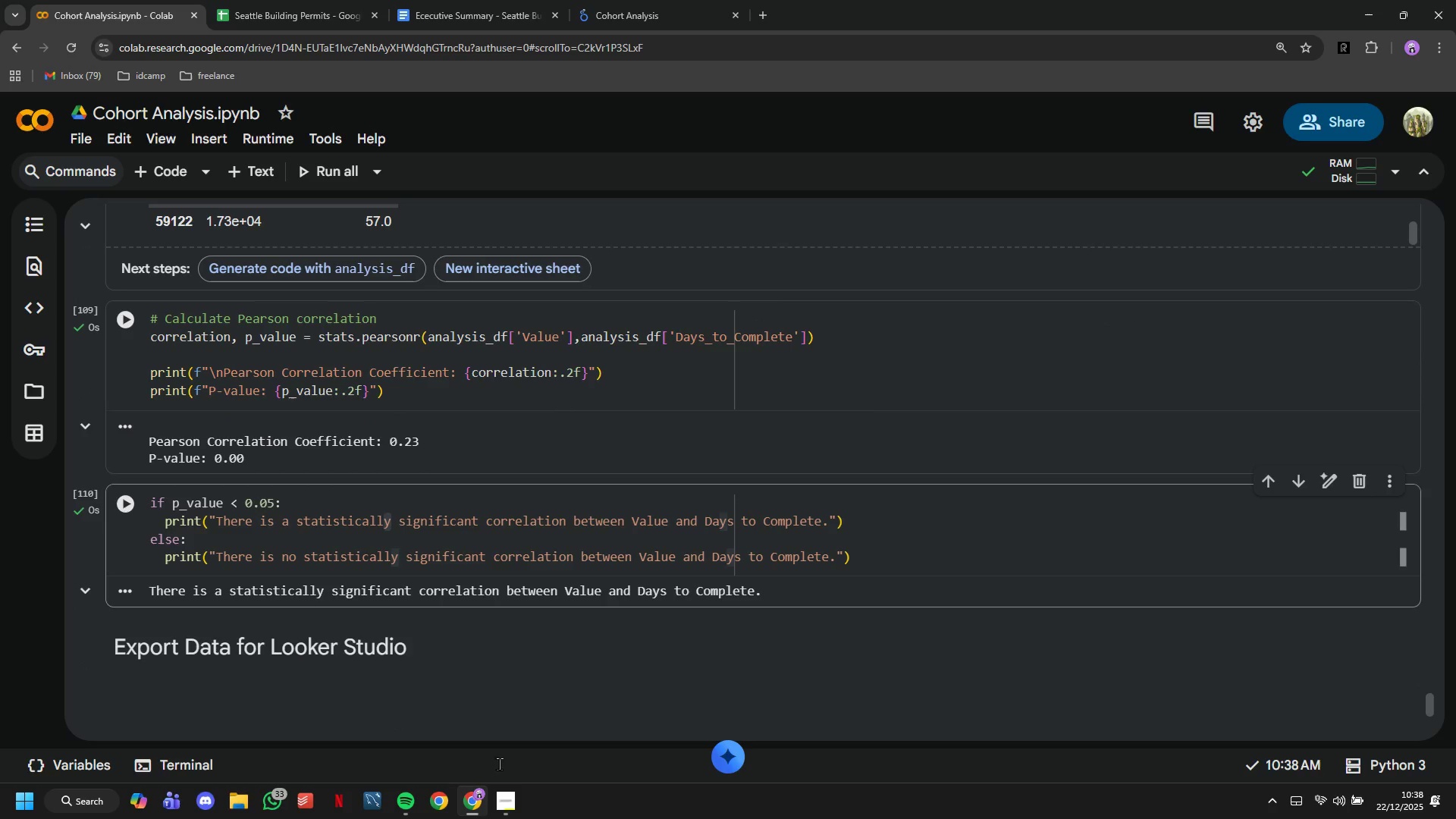 
scroll: coordinate [439, 615], scroll_direction: up, amount: 1.0
 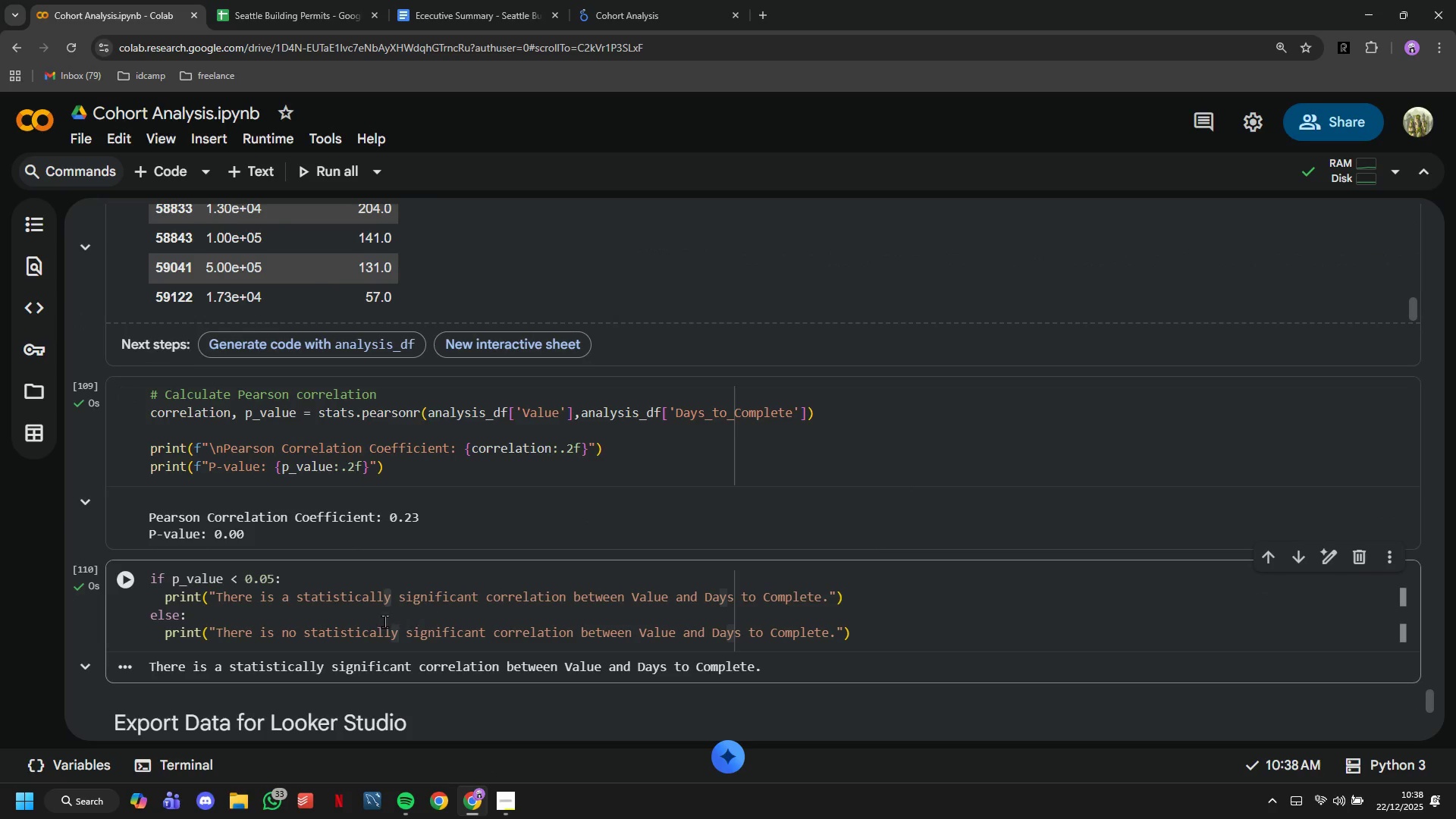 
left_click([378, 621])
 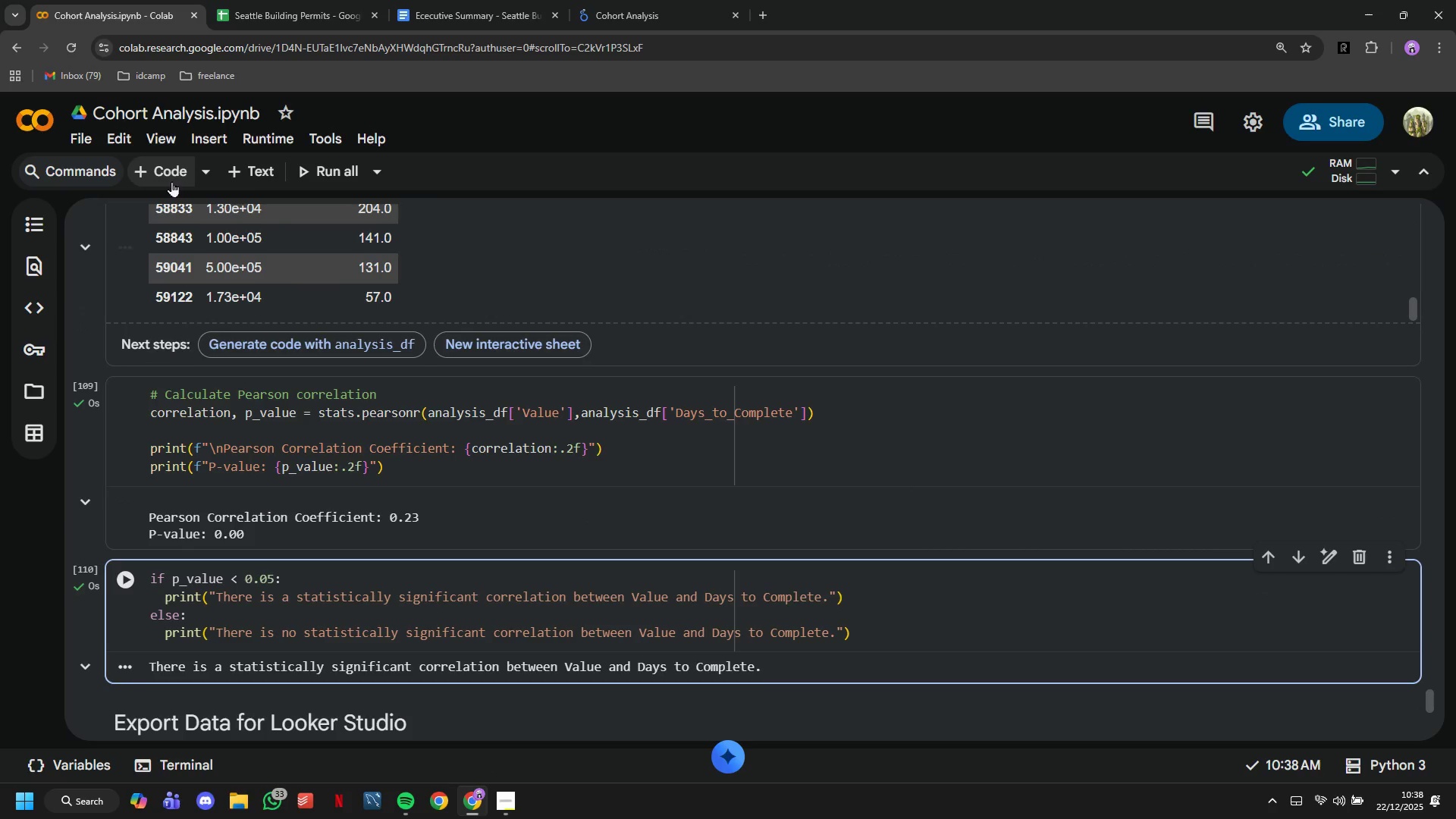 
left_click([170, 175])
 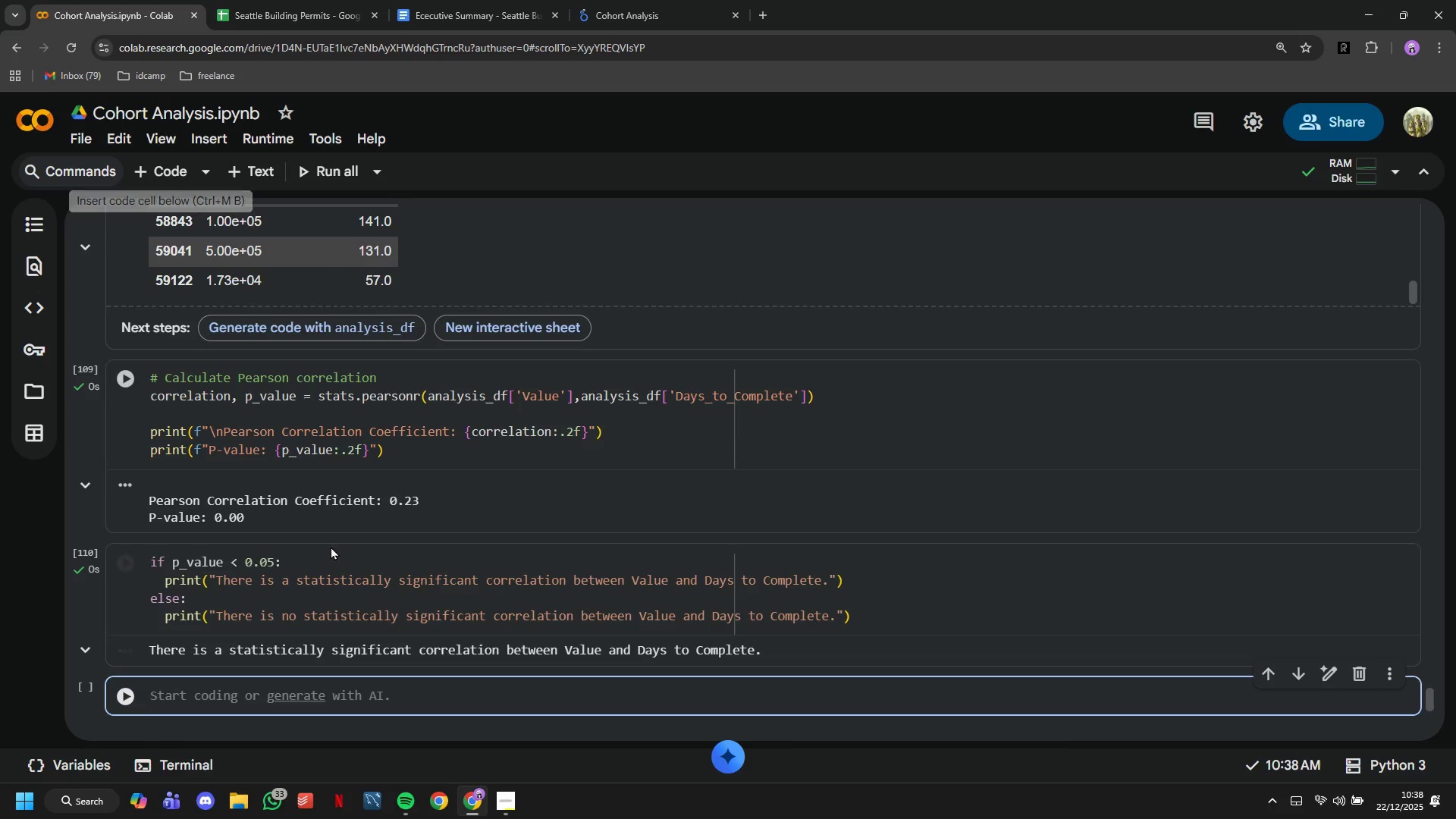 
left_click([270, 168])
 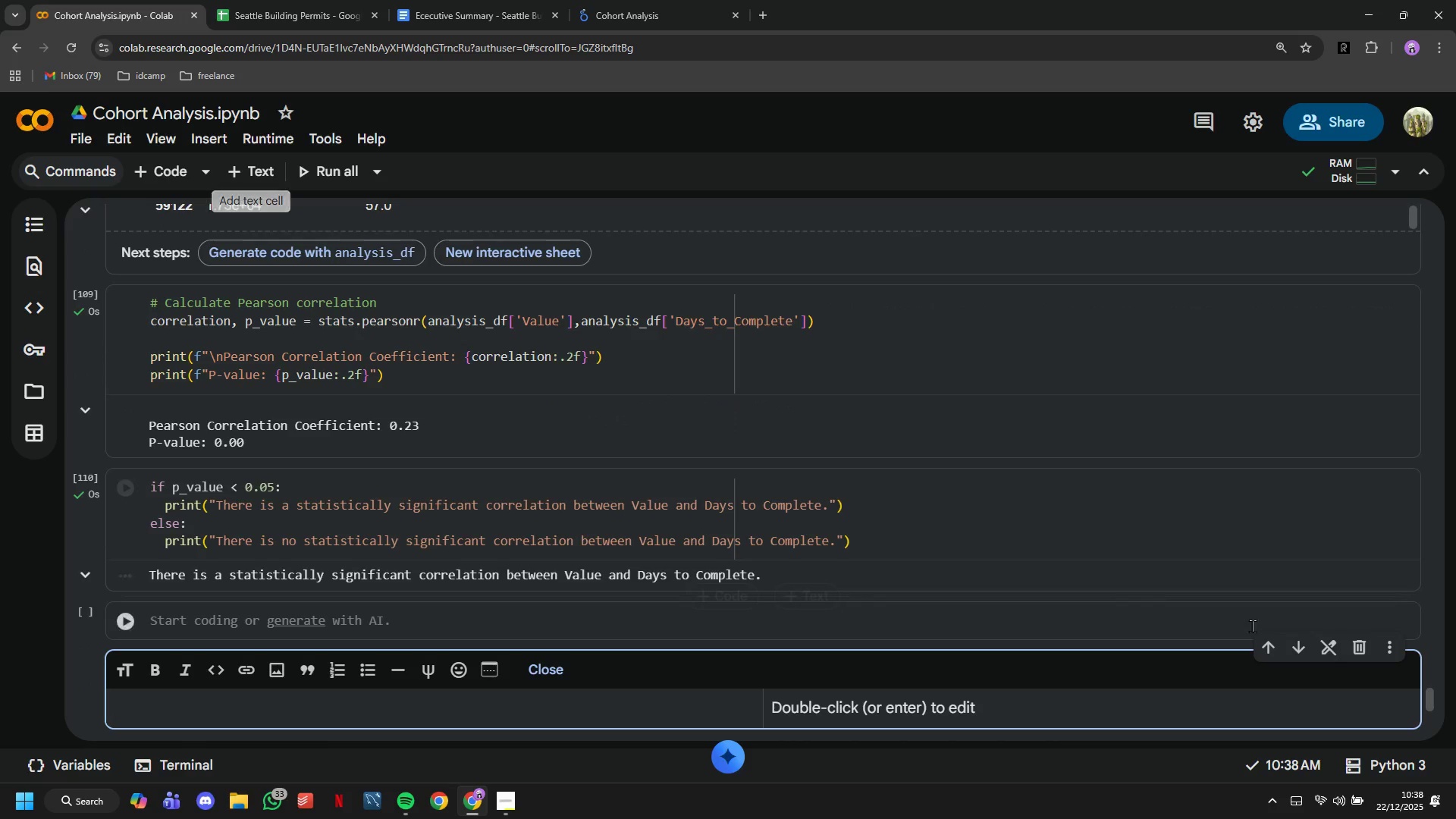 
left_click([1272, 657])
 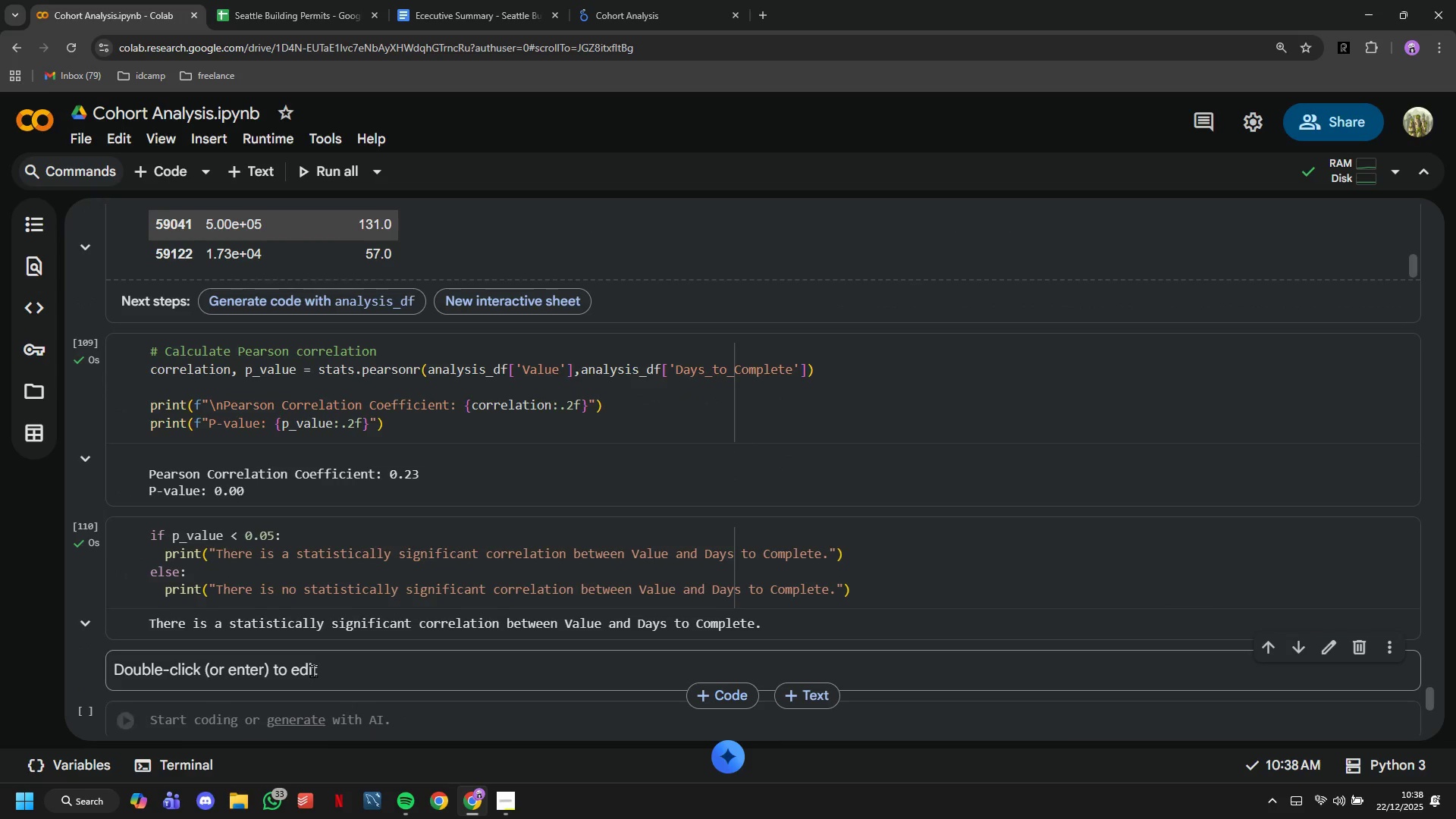 
double_click([313, 670])
 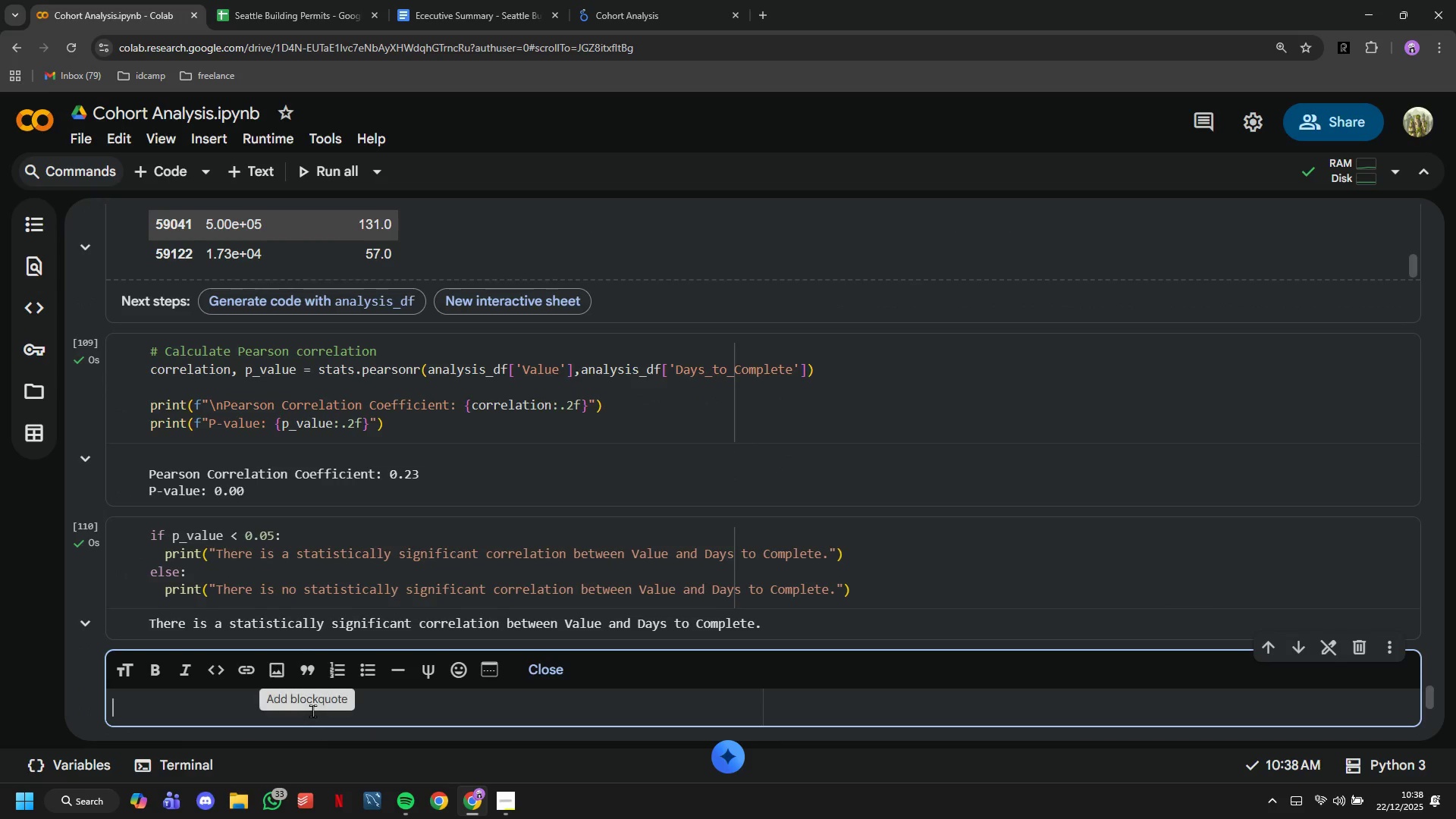 
type(## Seasonal Patterns)
 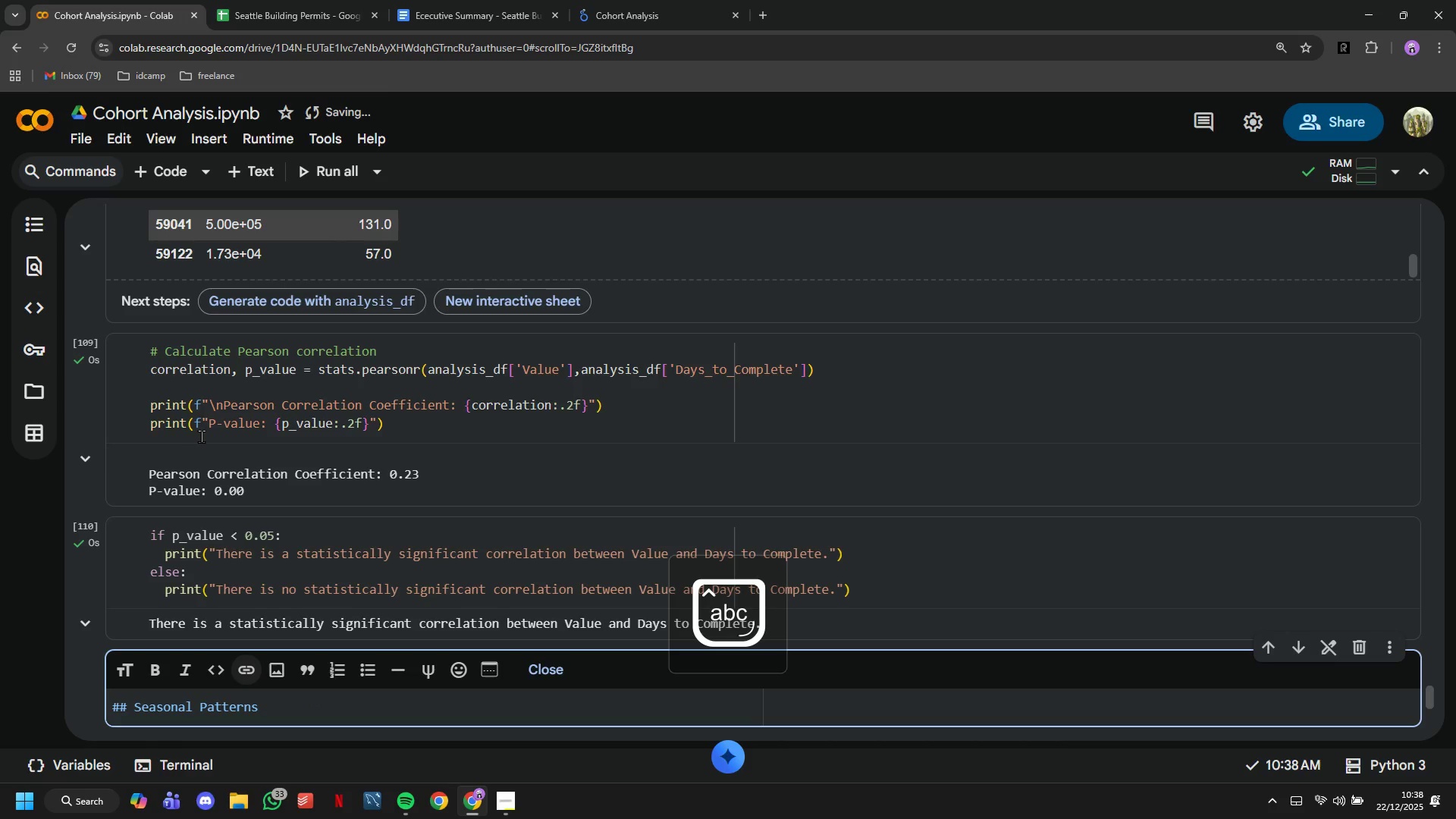 
scroll: coordinate [399, 381], scroll_direction: down, amount: 5.0
 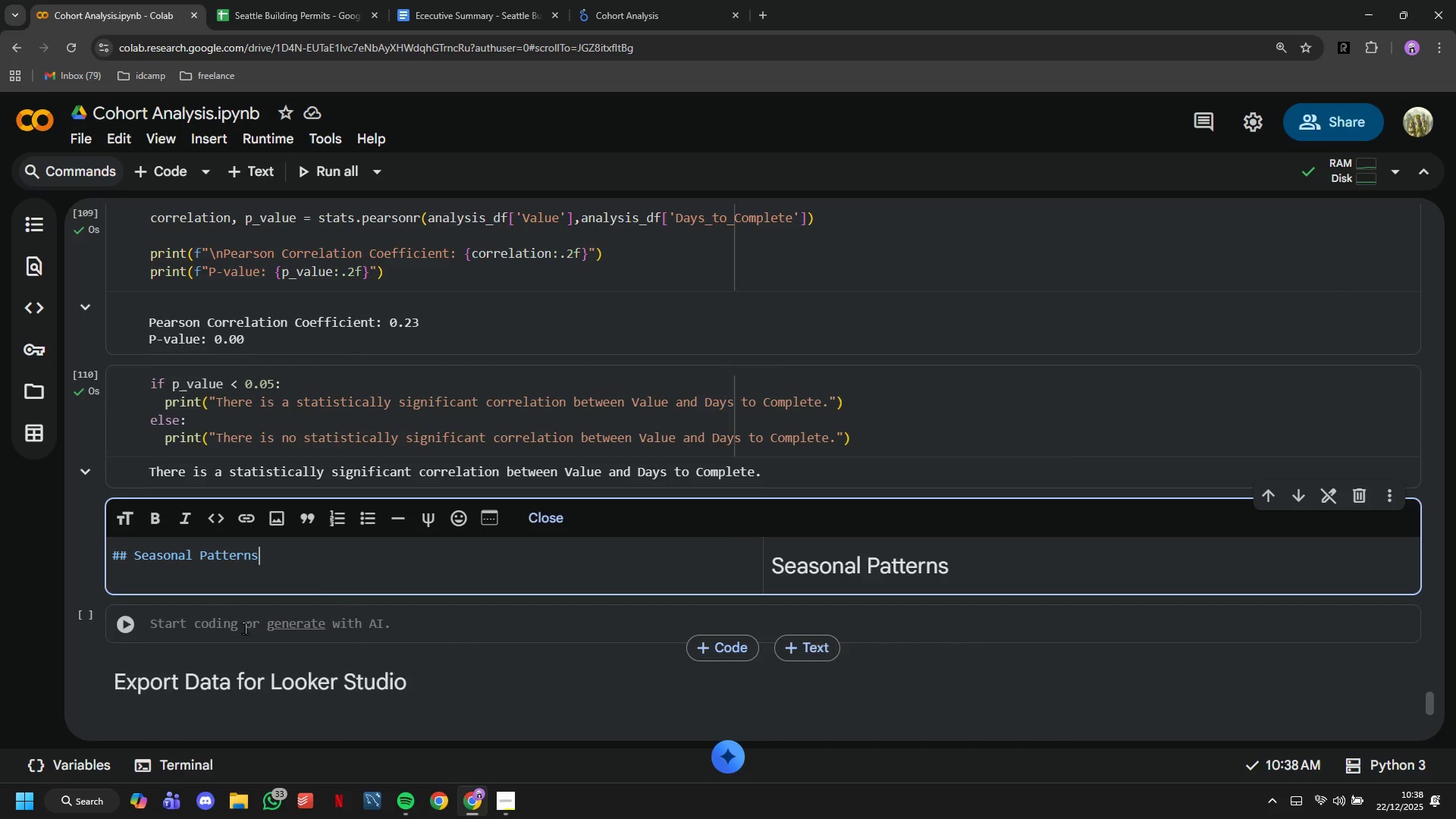 
left_click([243, 626])
 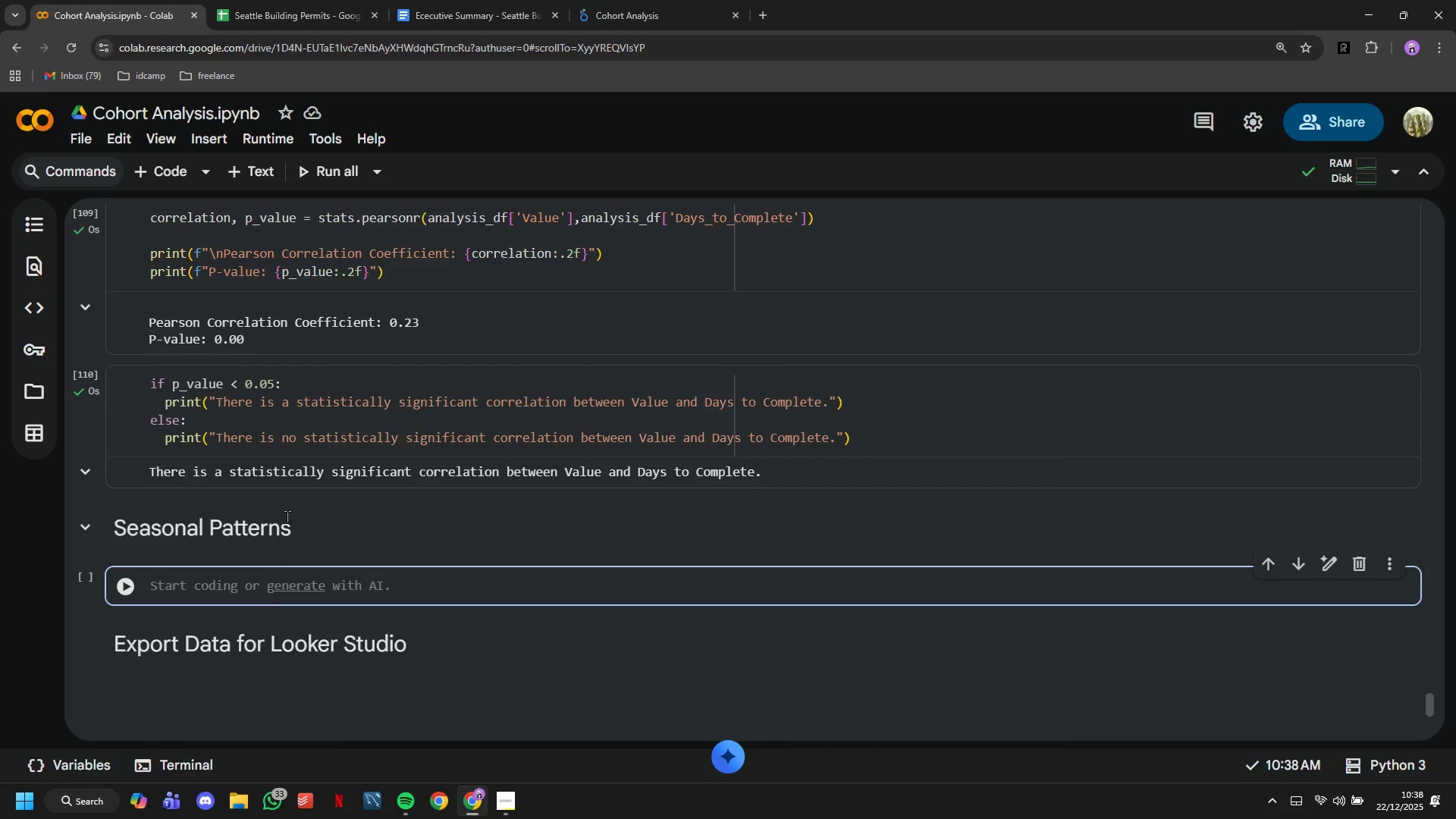 
scroll: coordinate [289, 507], scroll_direction: down, amount: 1.0
 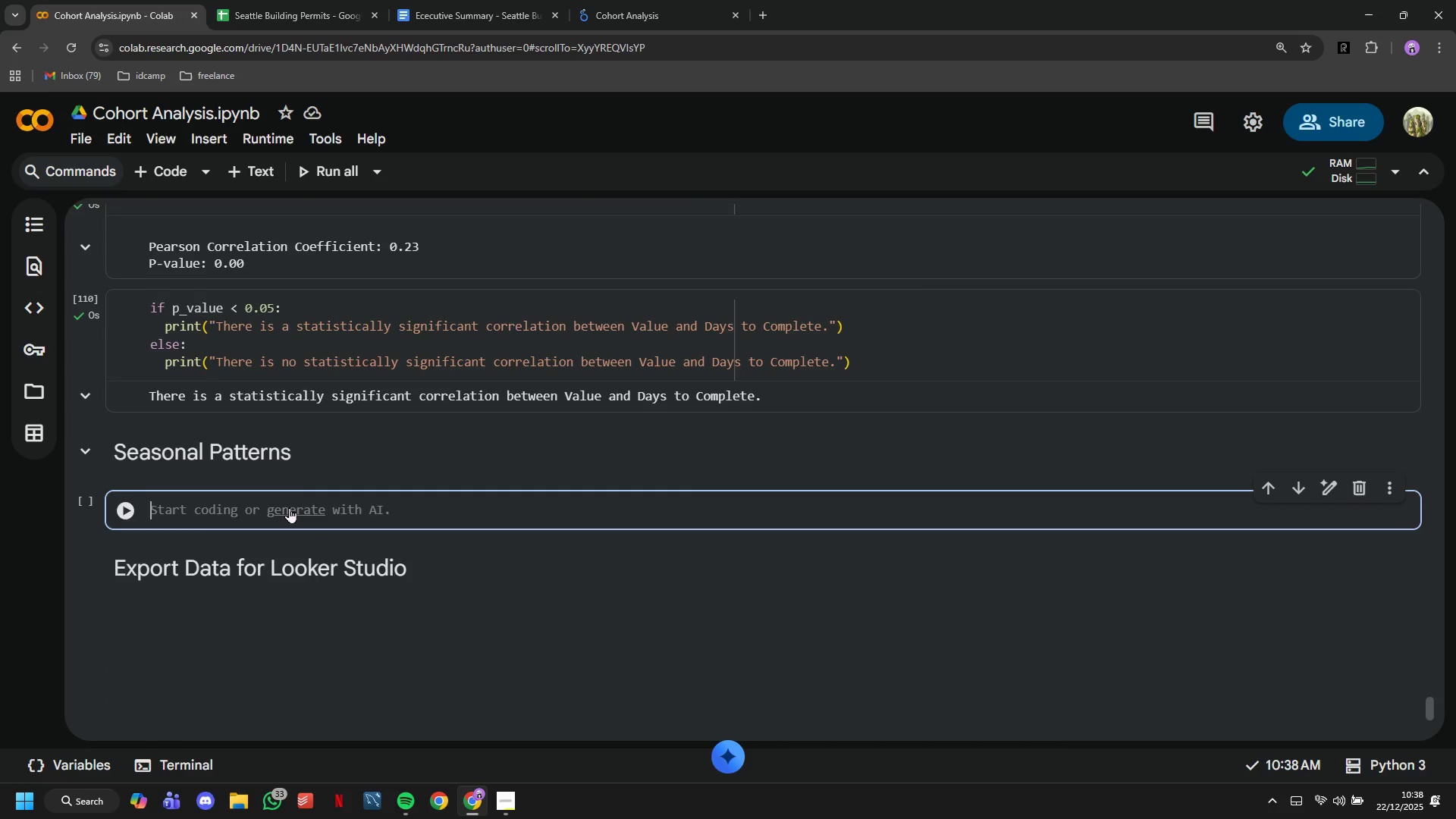 
type(# Define si)
key(Backspace)
type(easons)
 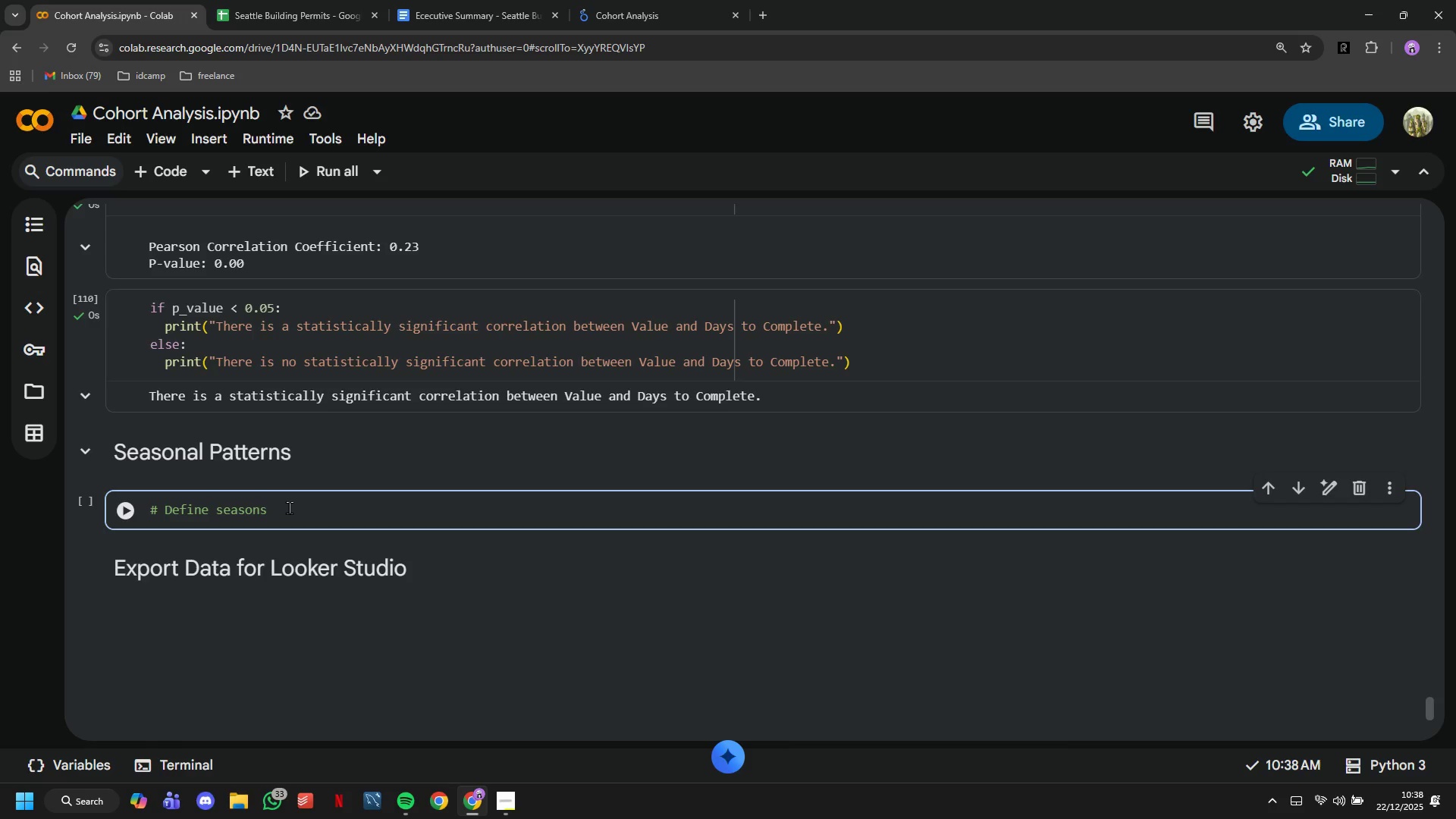 
key(Enter)
 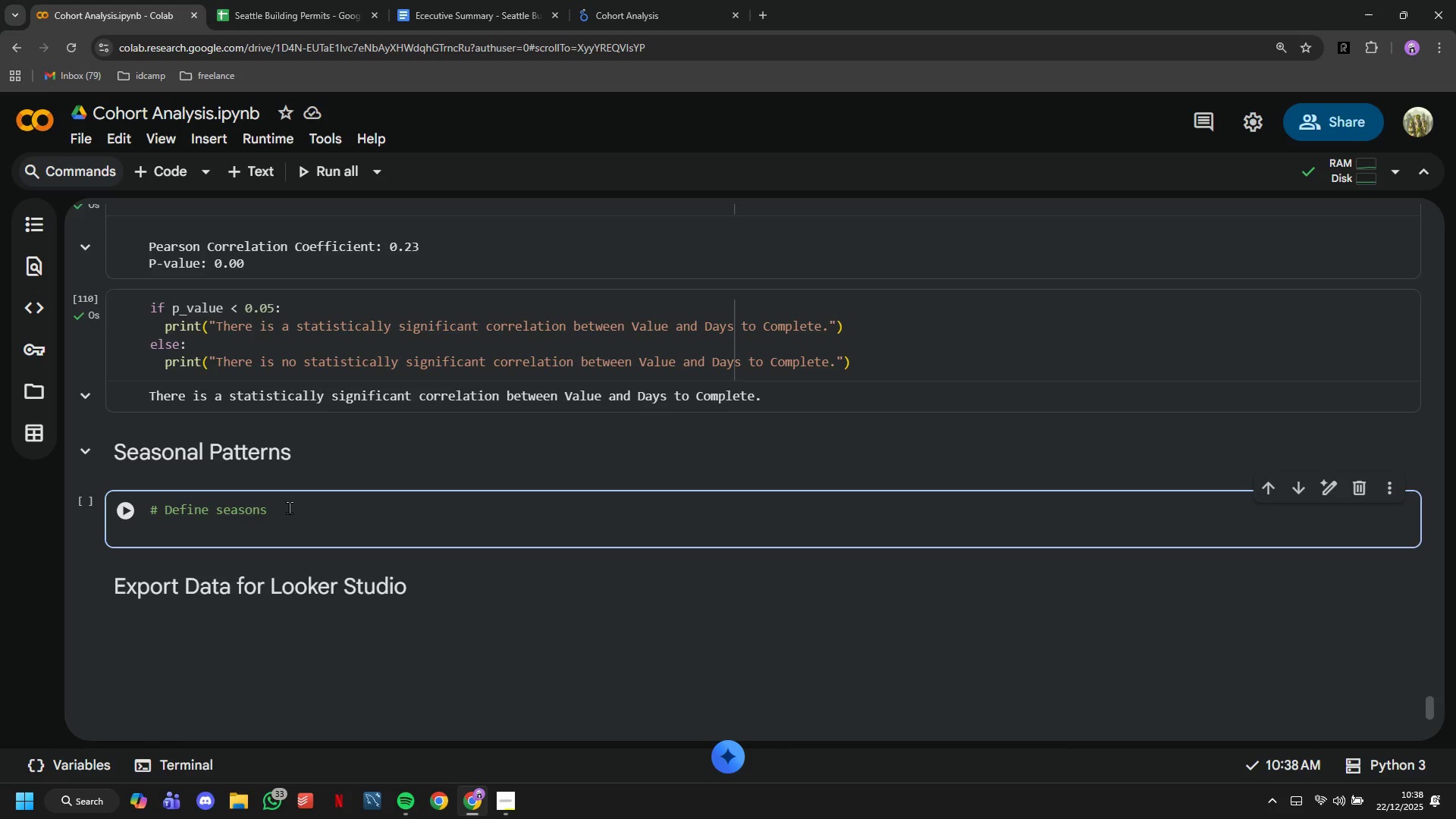 
type(def get-)
key(Backspace)
type()s)
key(Backspace)
key(Backspace)
type(_season(month)
 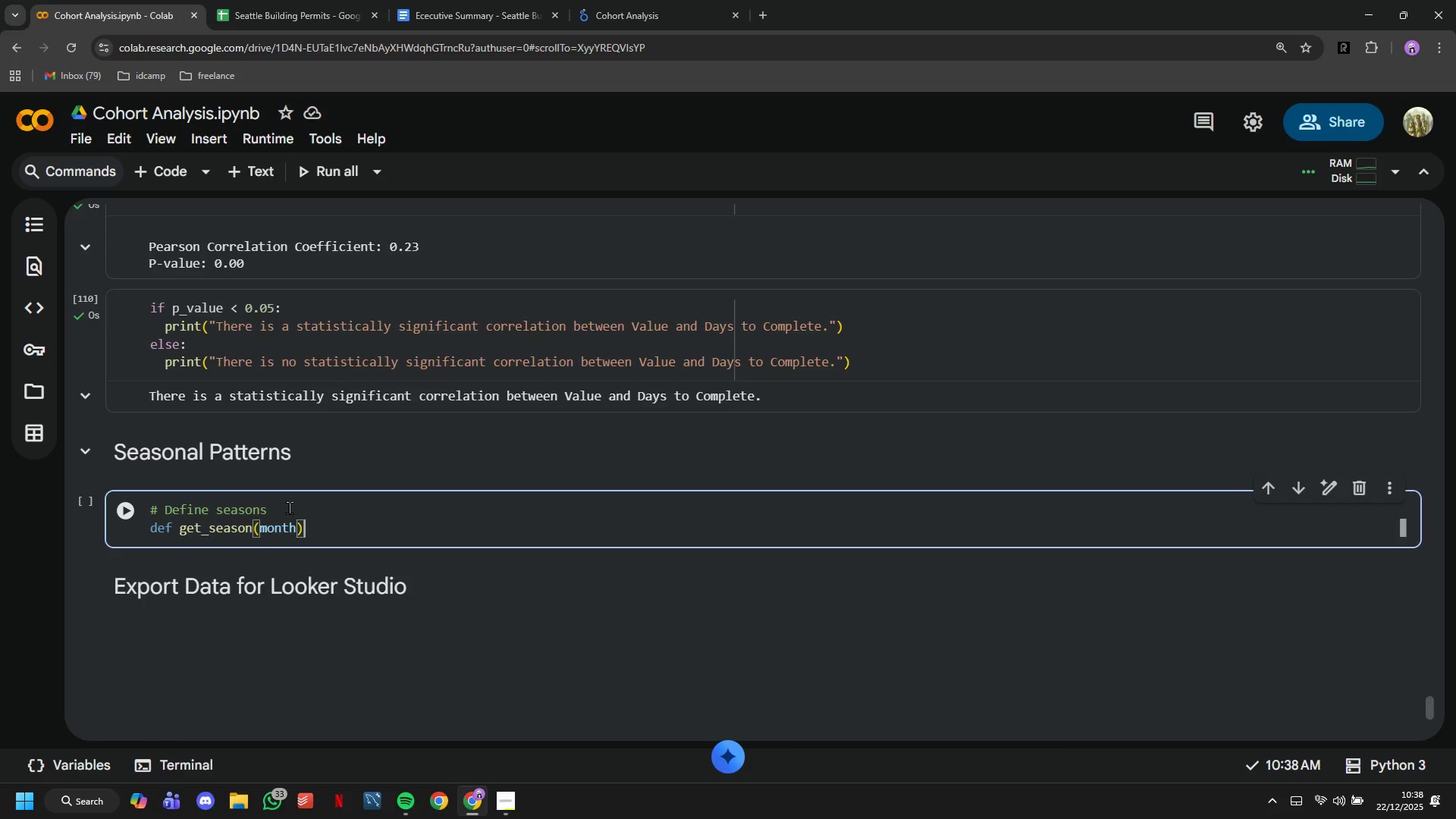 
 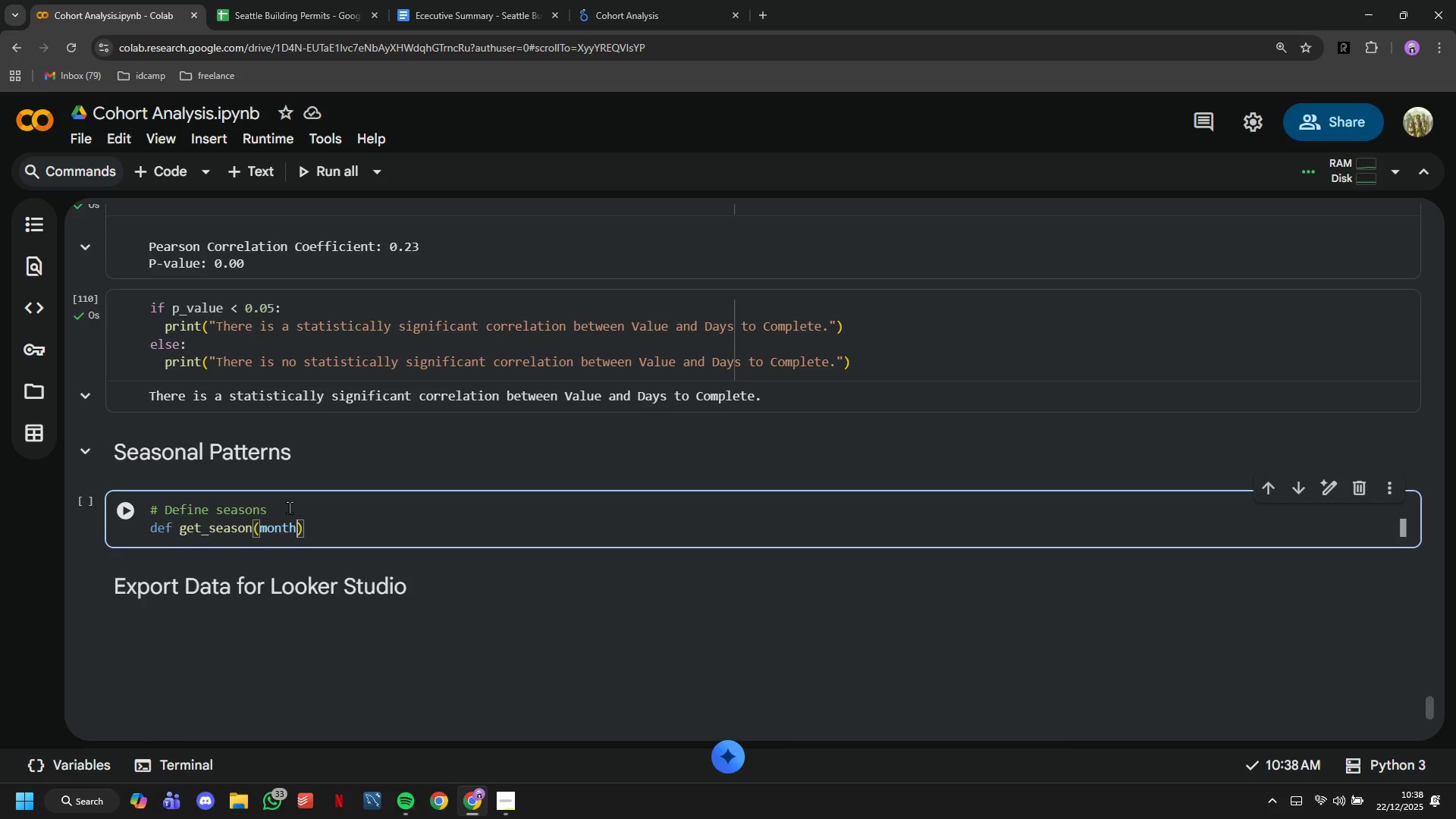 
key(ArrowRight)
 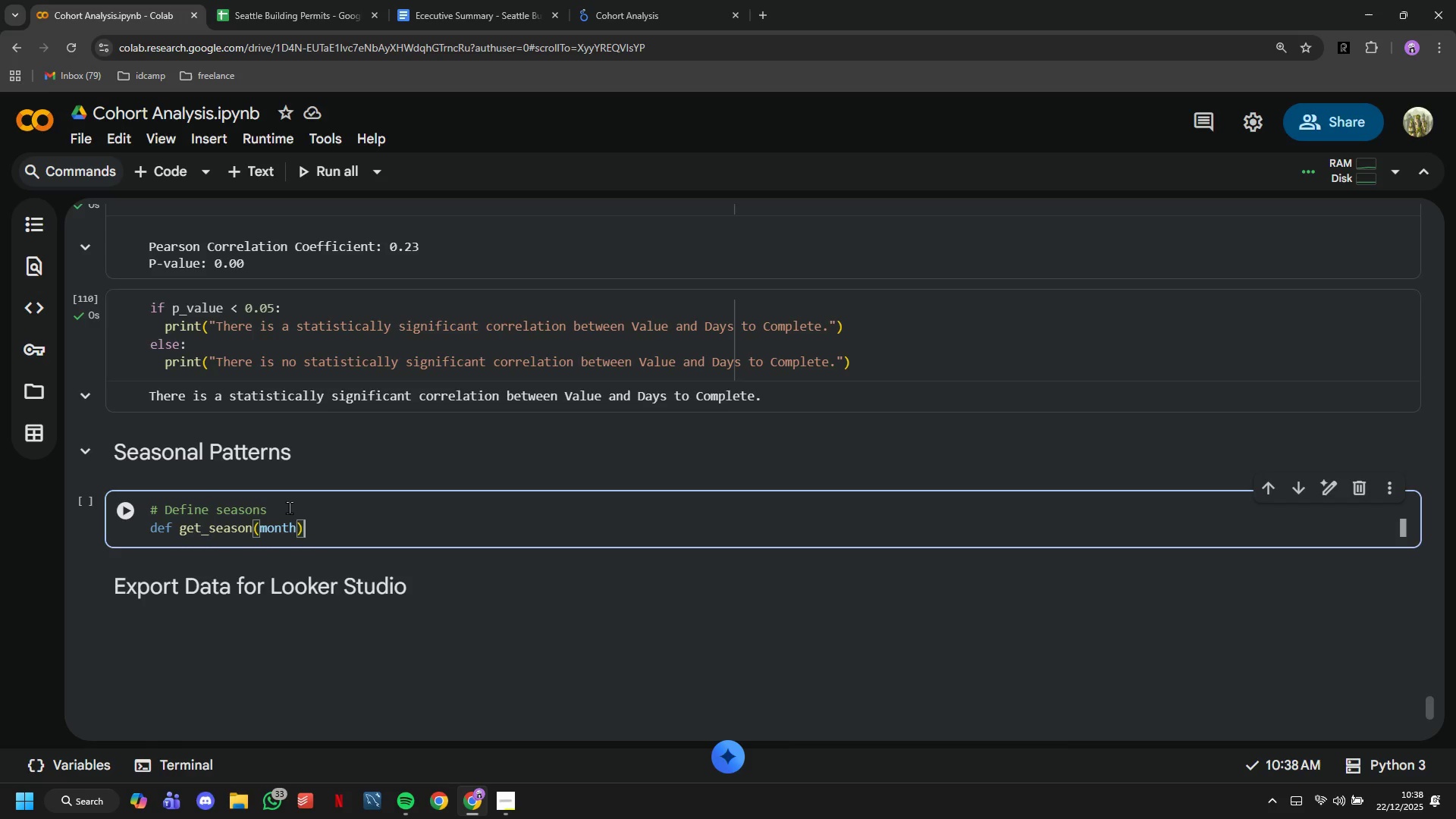 
key(Shift+Semicolon)
 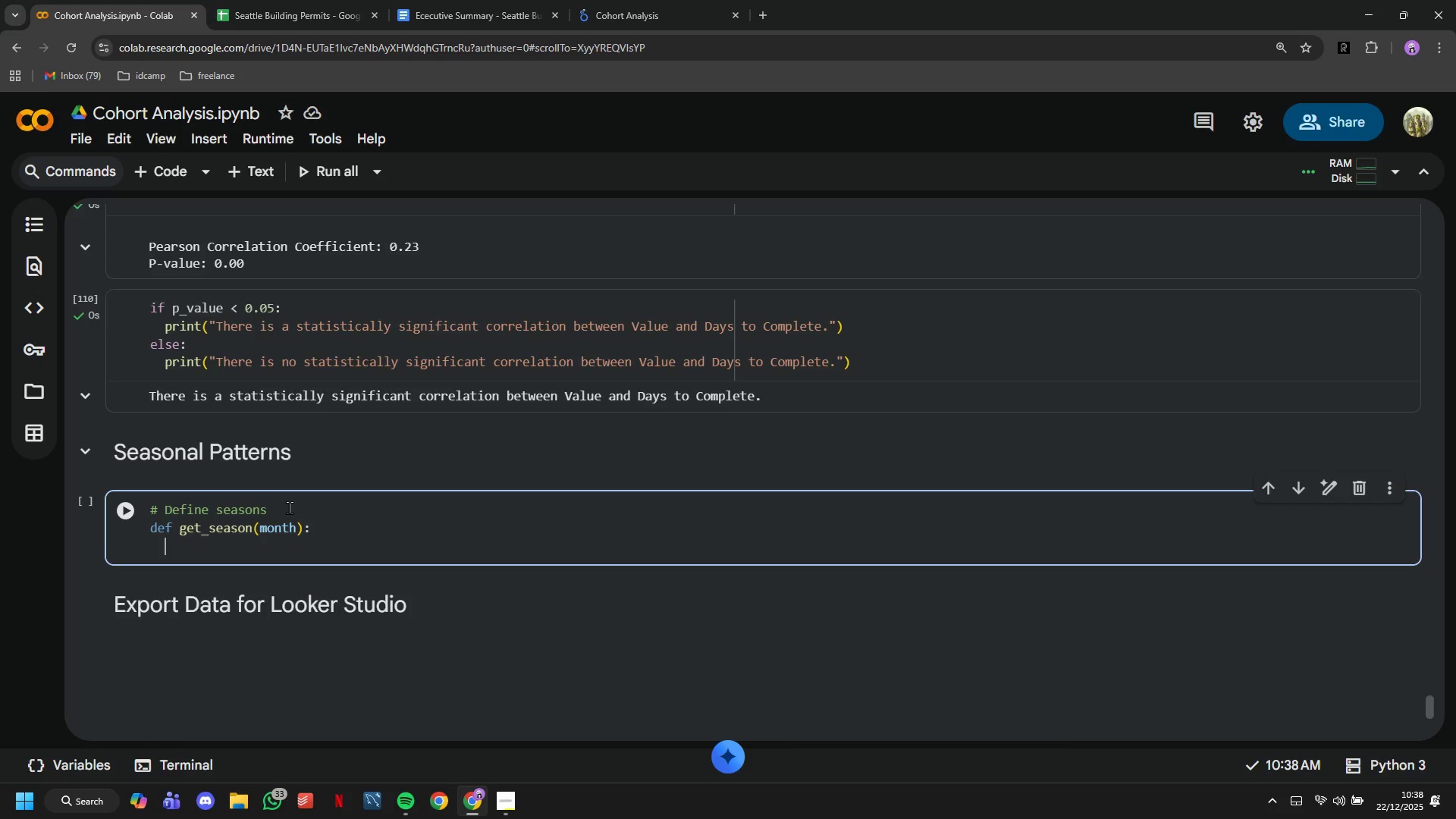 
key(Enter)
 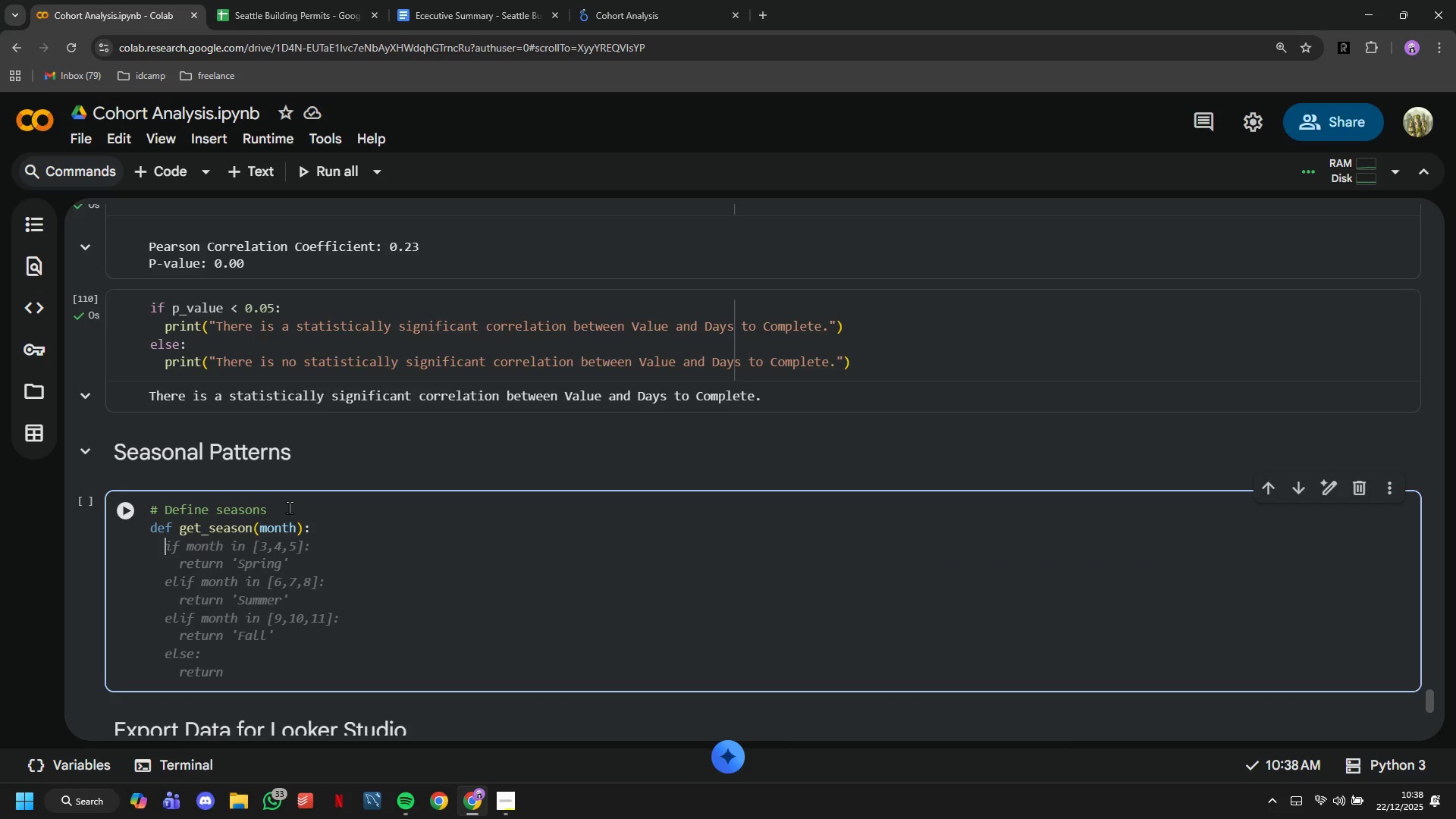 
type(if month in [12,1,2)
 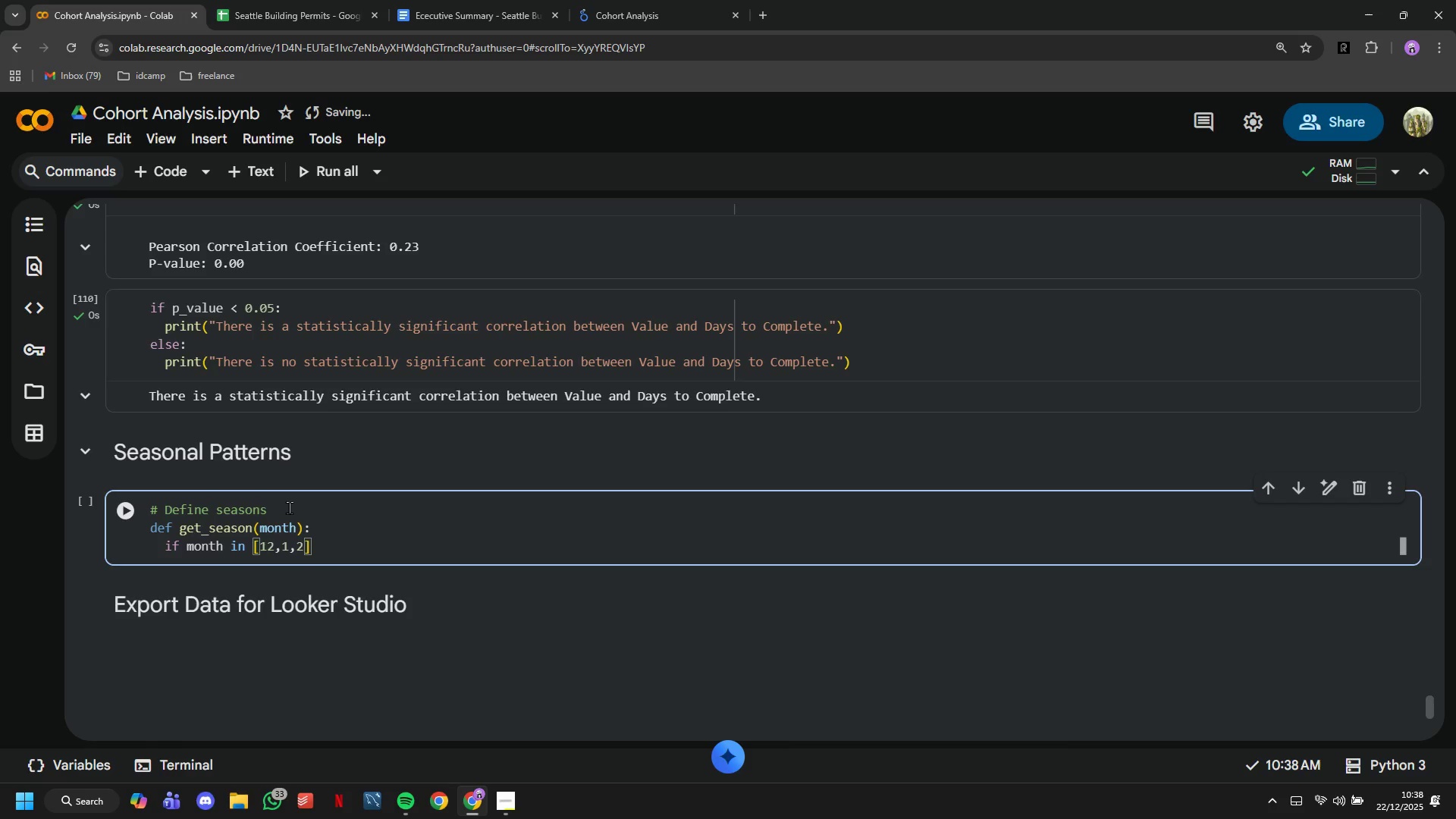 
key(ArrowRight)
 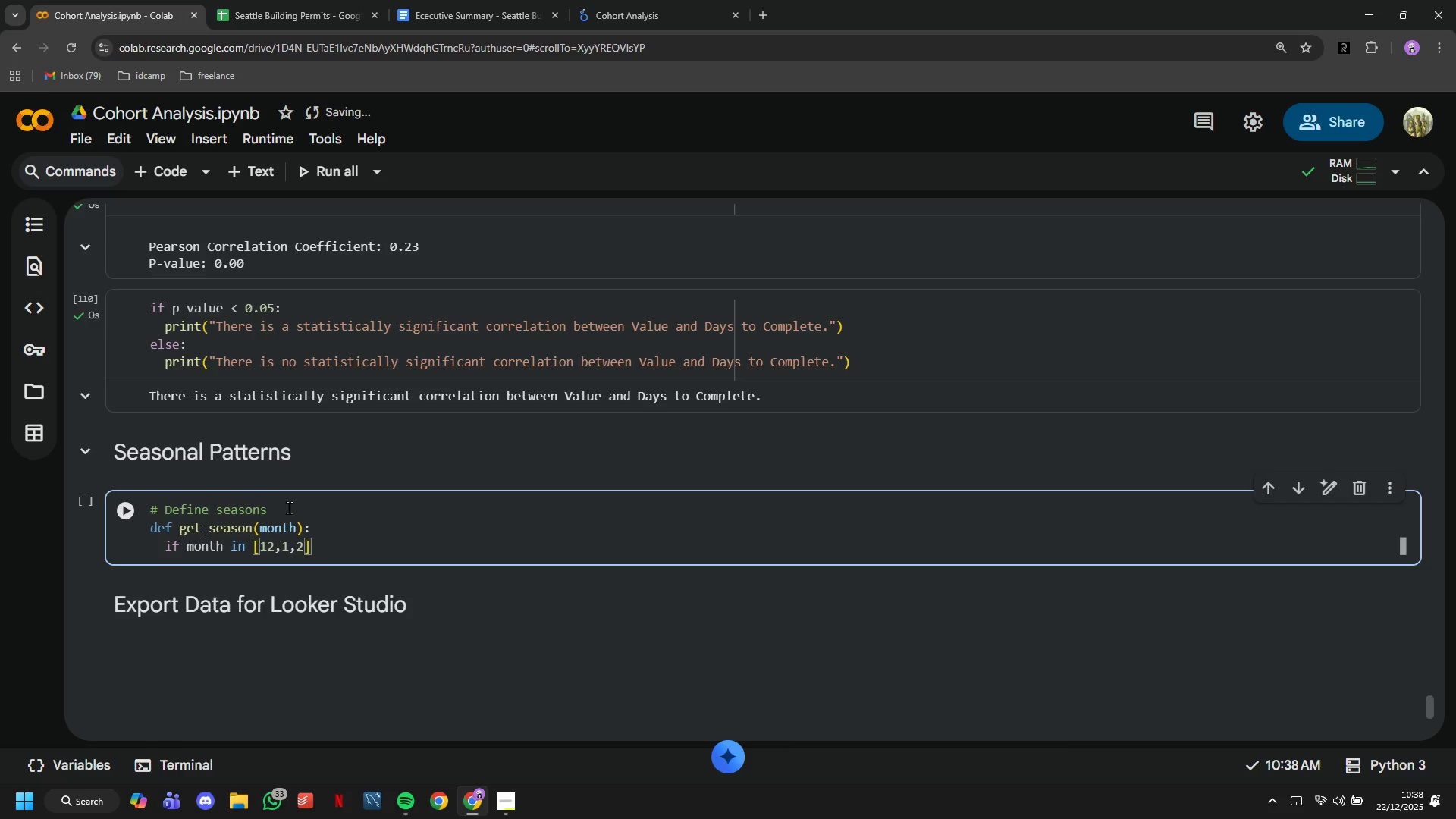 
key(Shift+Semicolon)
 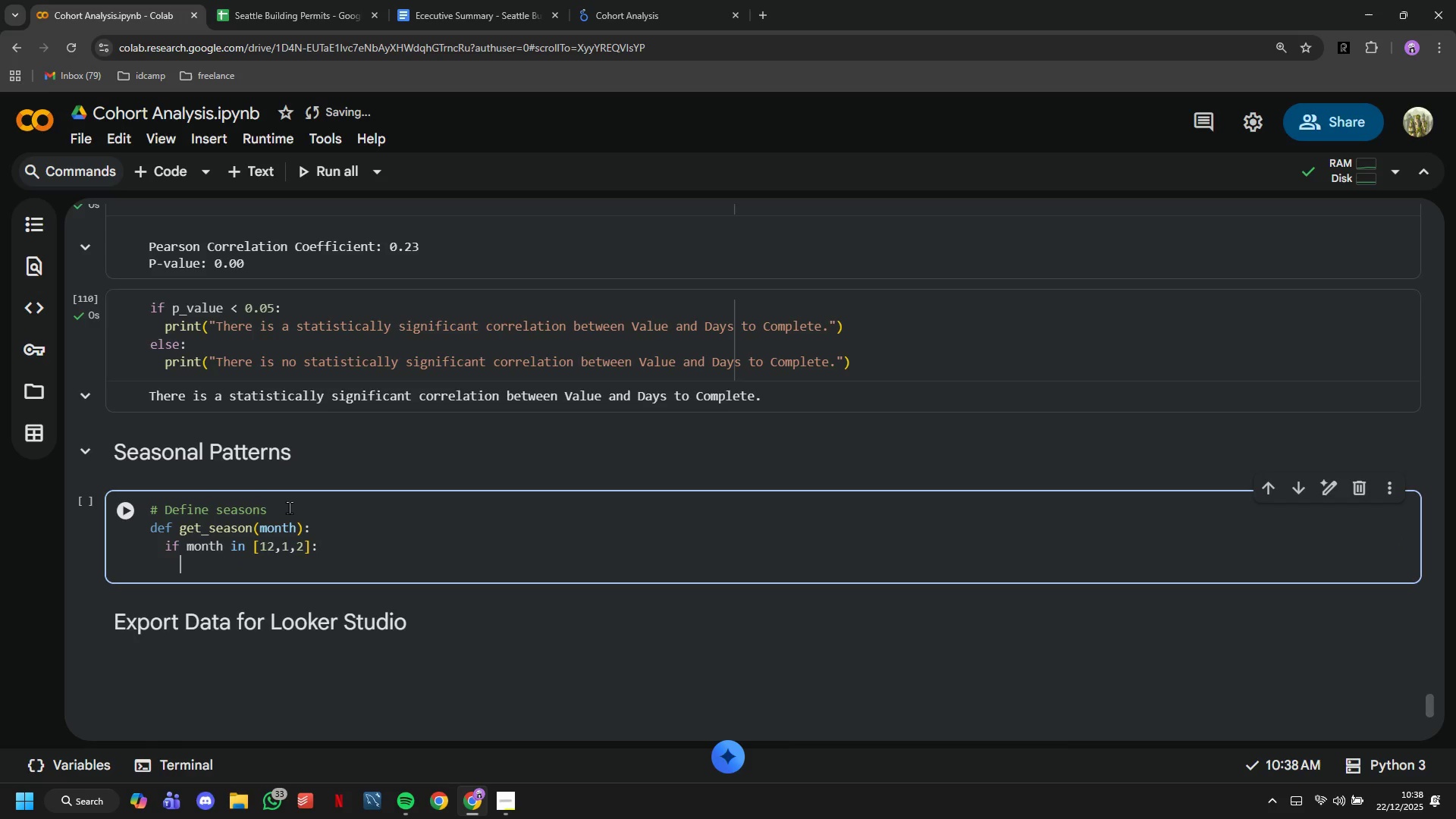 
key(Enter)
 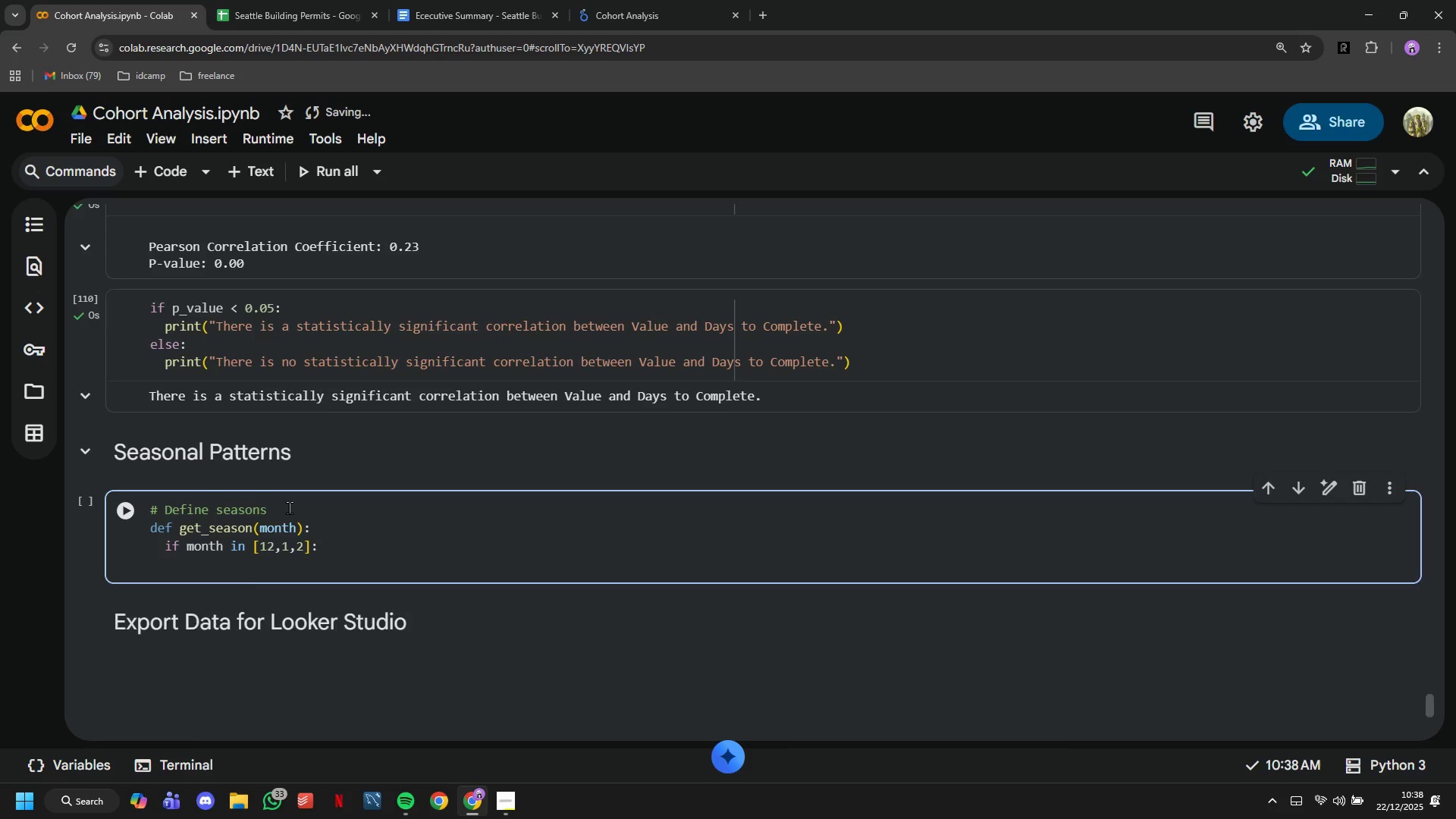 
type(return 'Winter)
 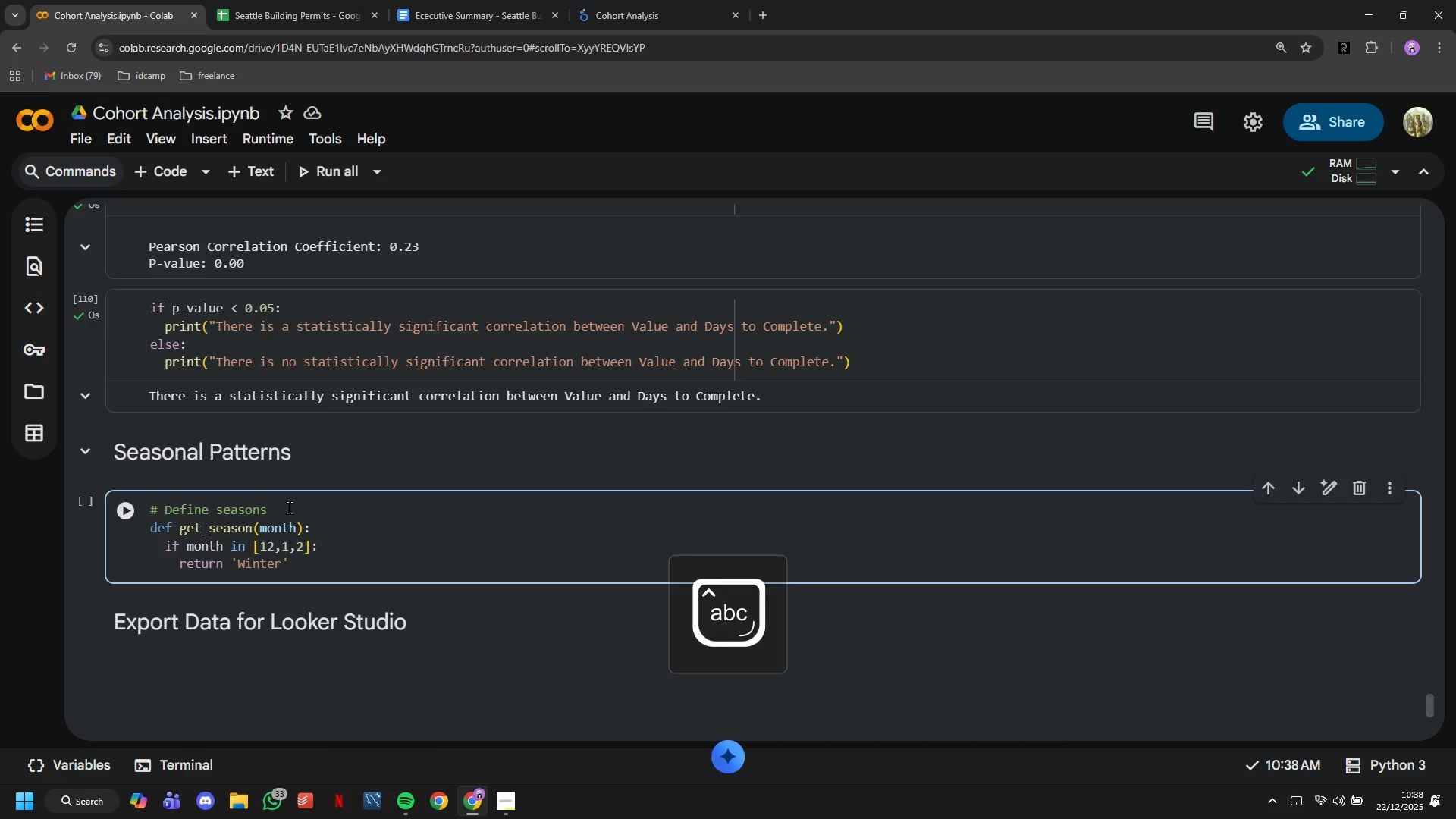 
key(ArrowRight)
 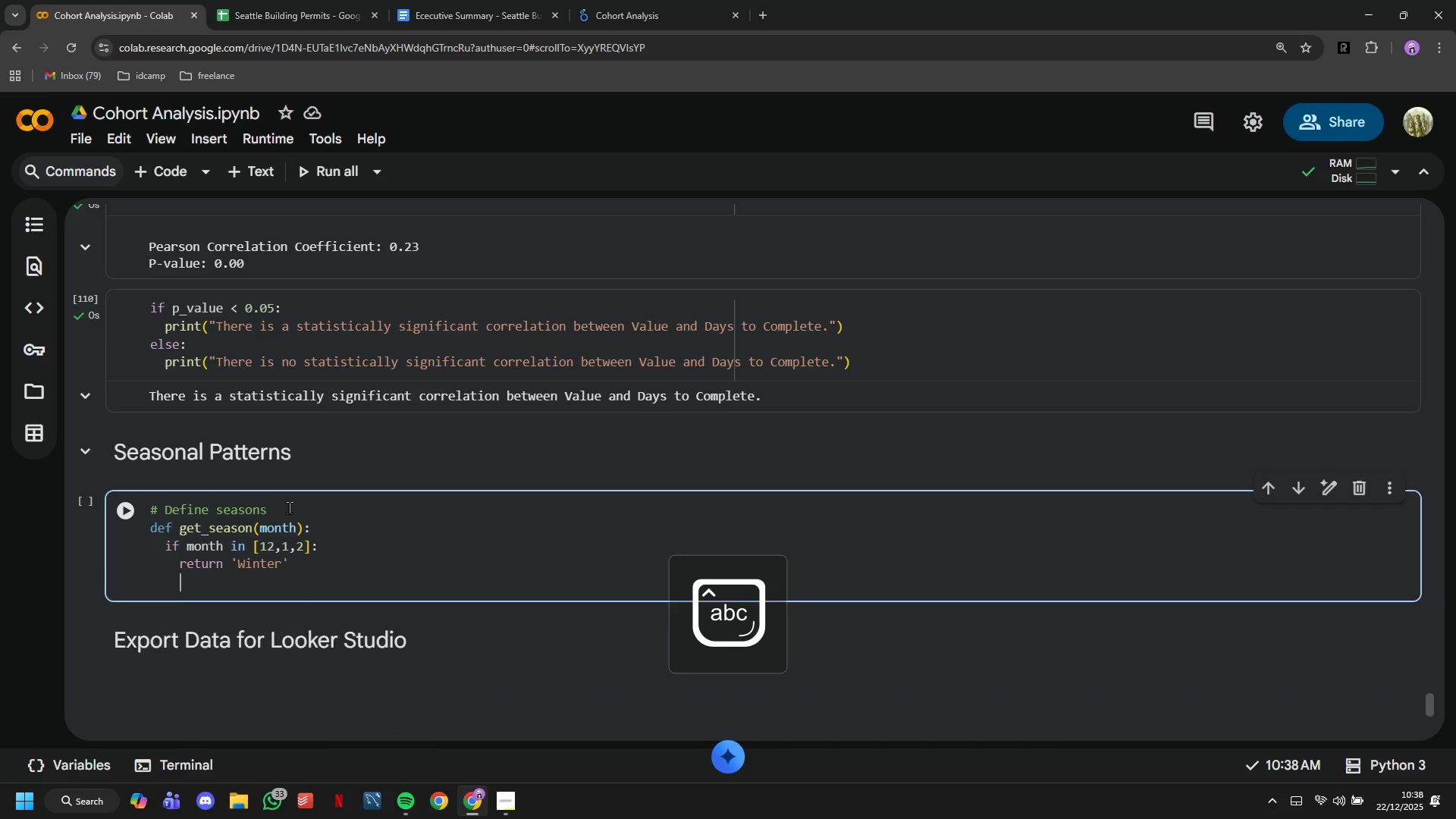 
key(Enter)
 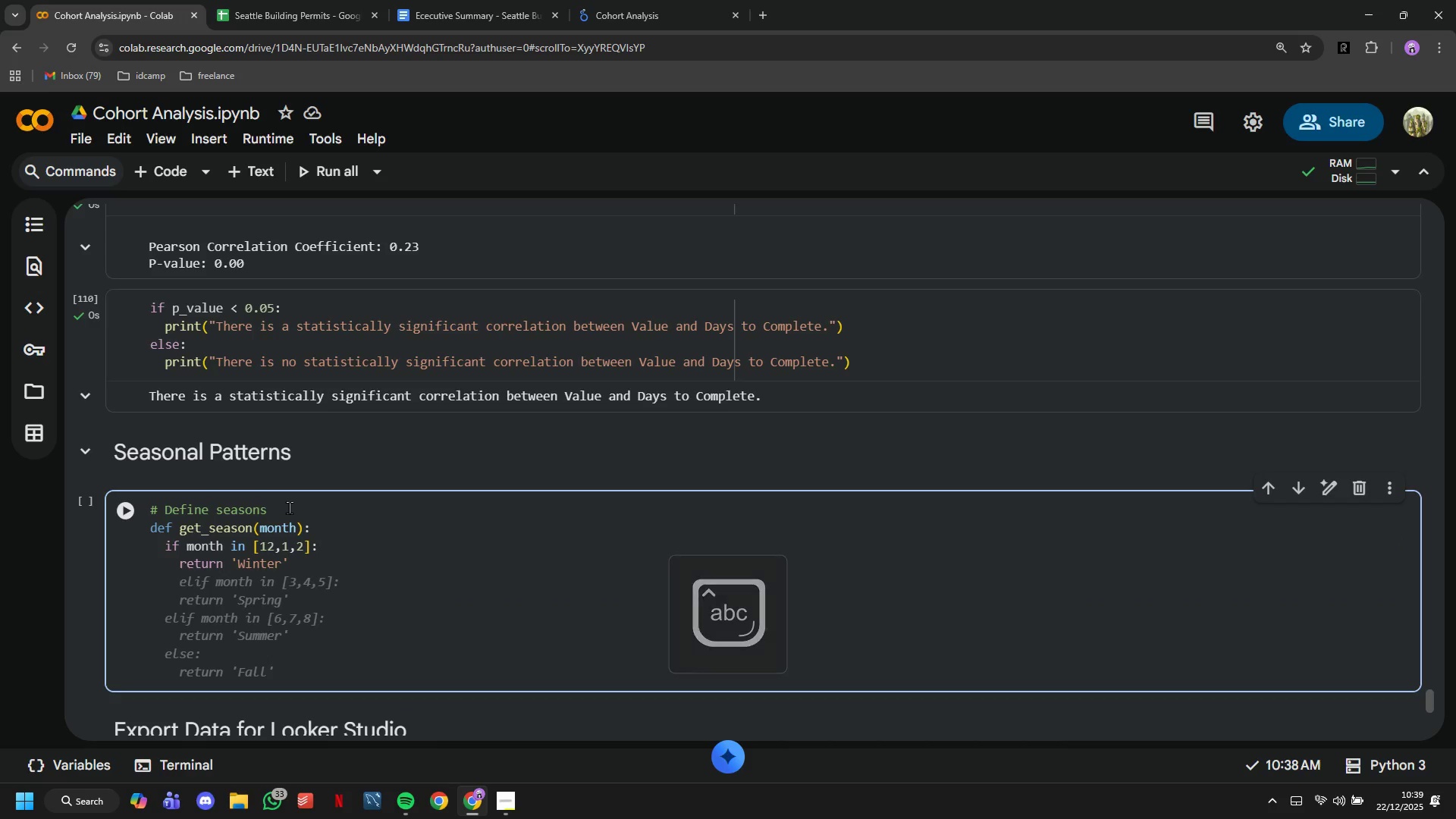 
key(Backspace)
type(elif month in [3,4,5]:)
 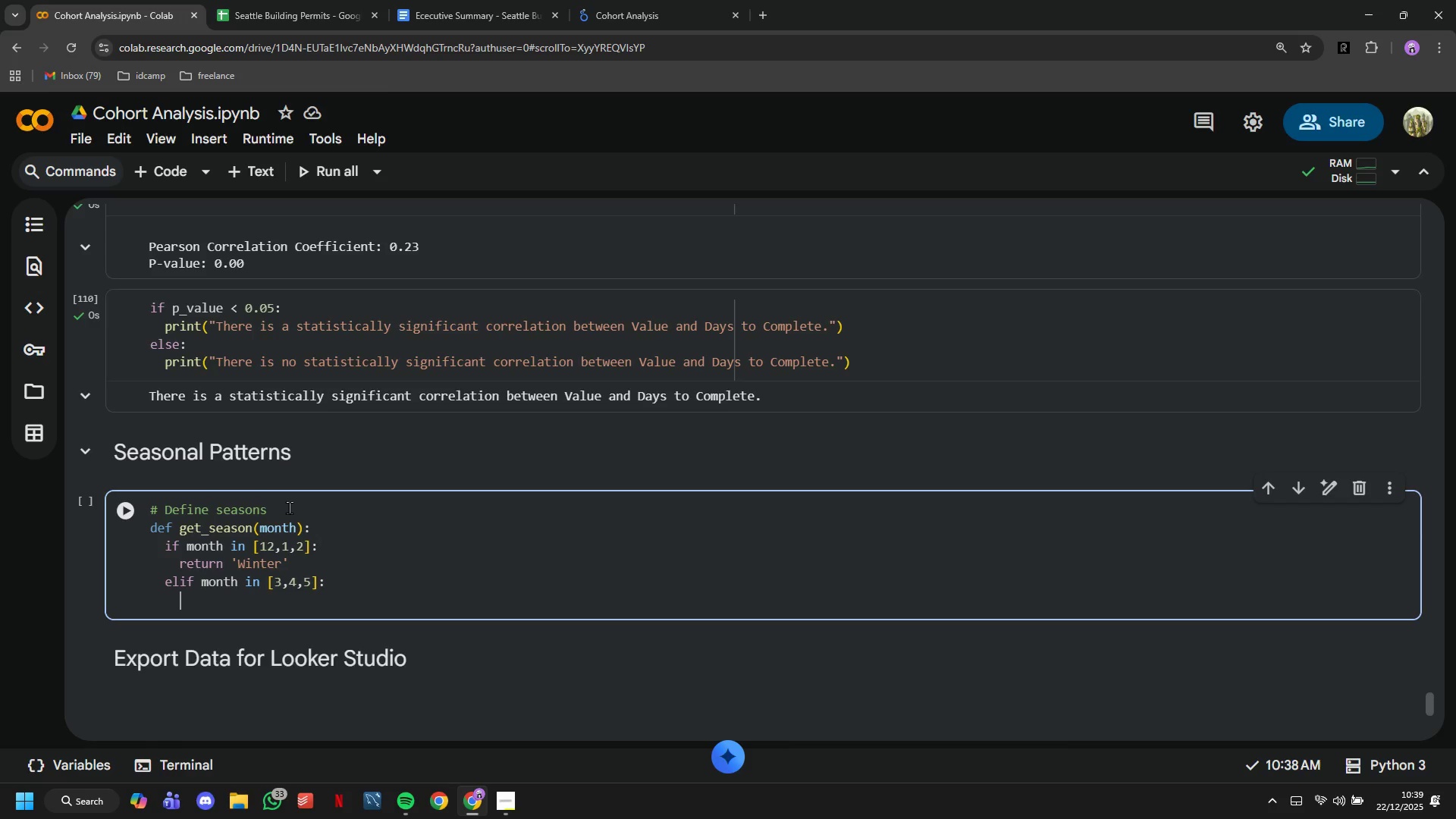 
 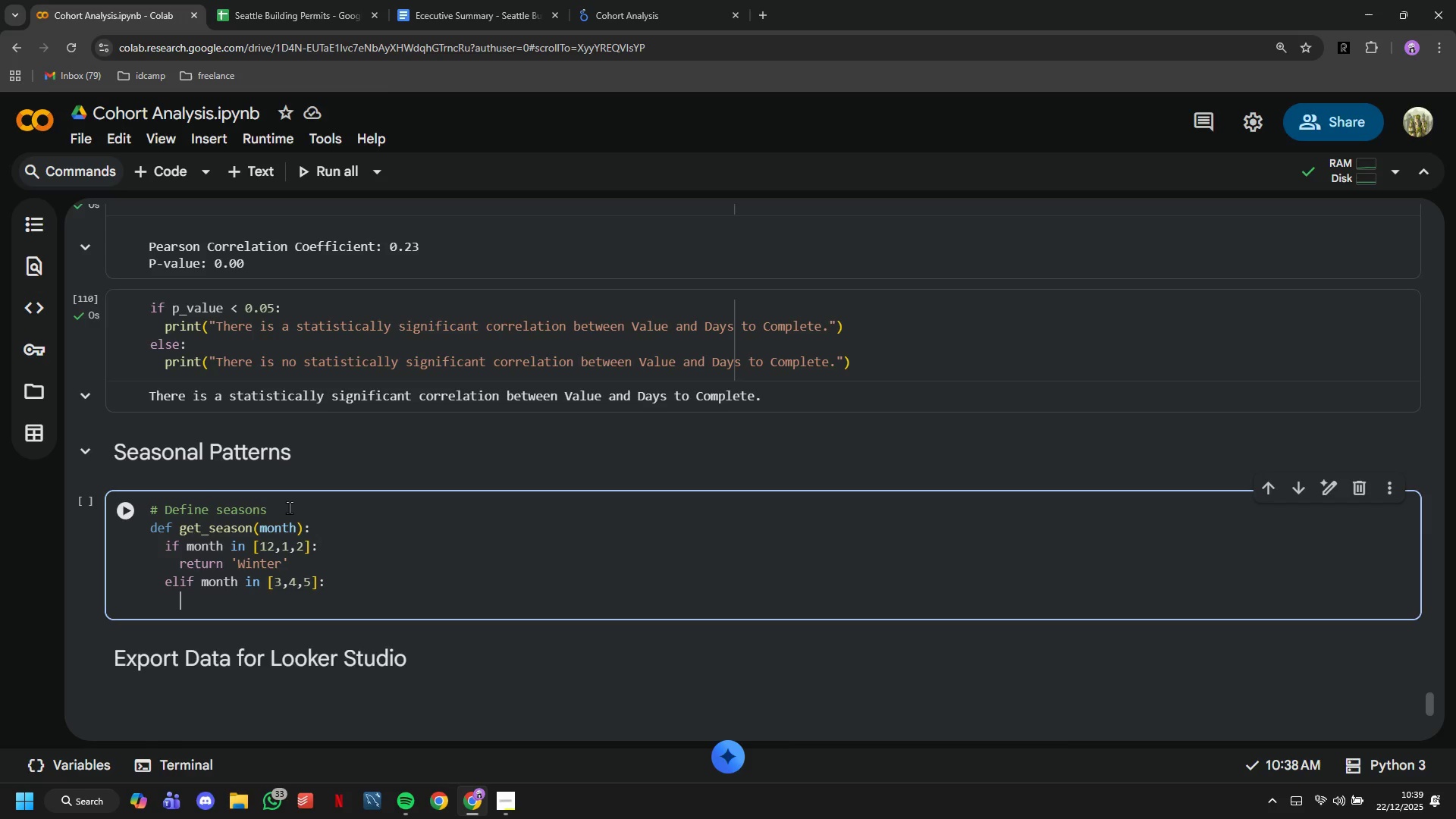 
key(Enter)
 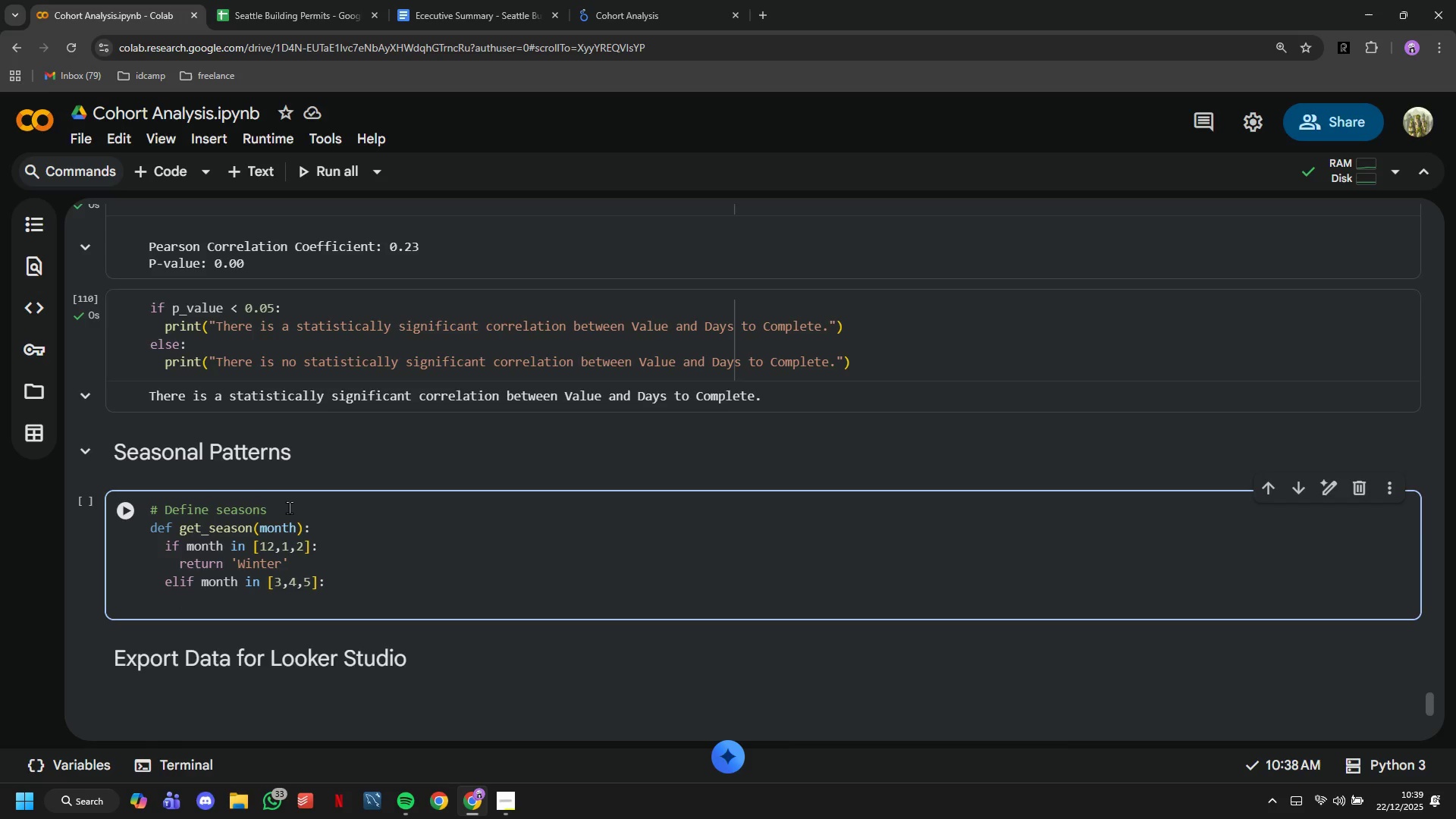 
type(return 'Spring)
 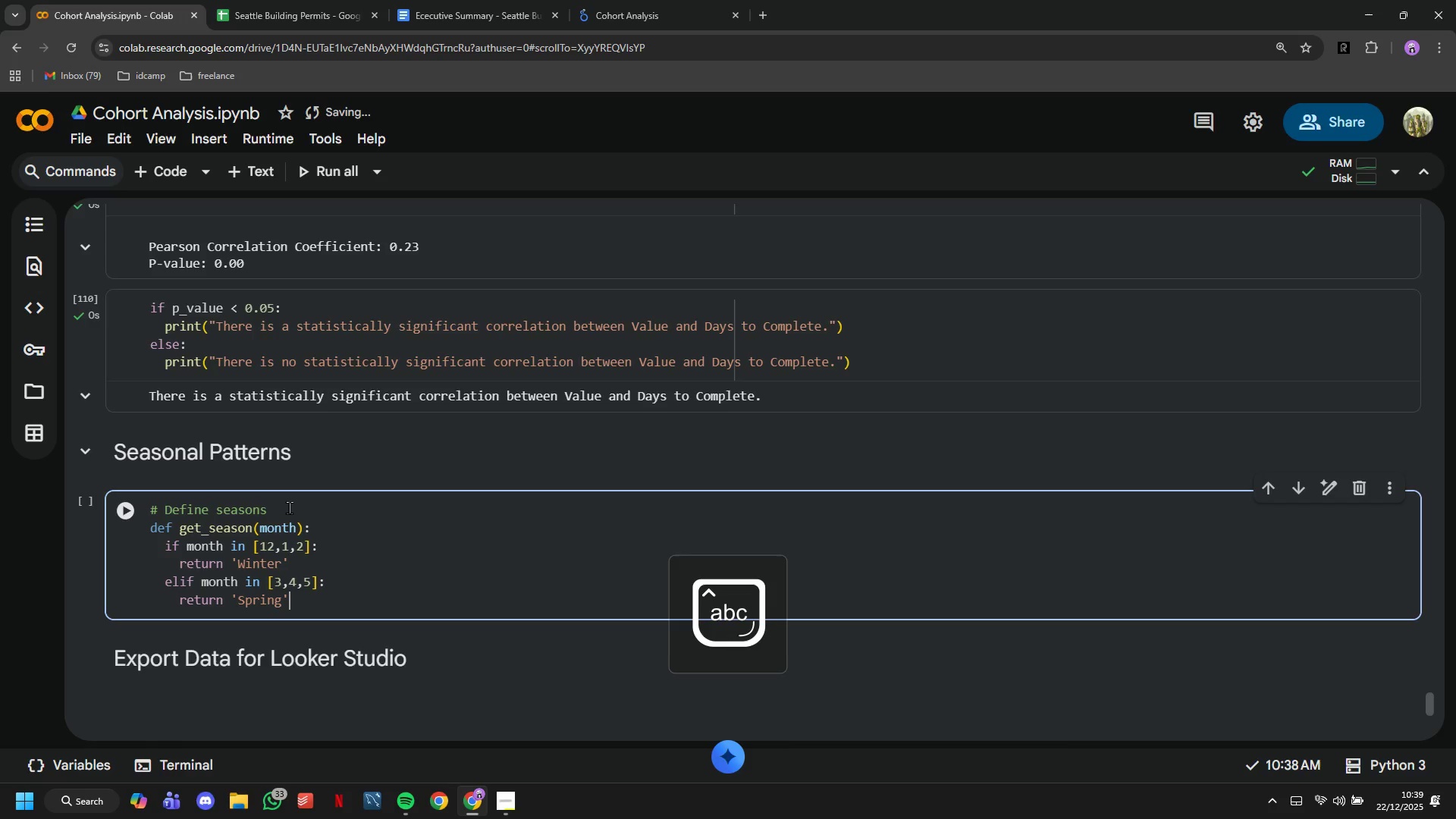 
key(ArrowRight)
 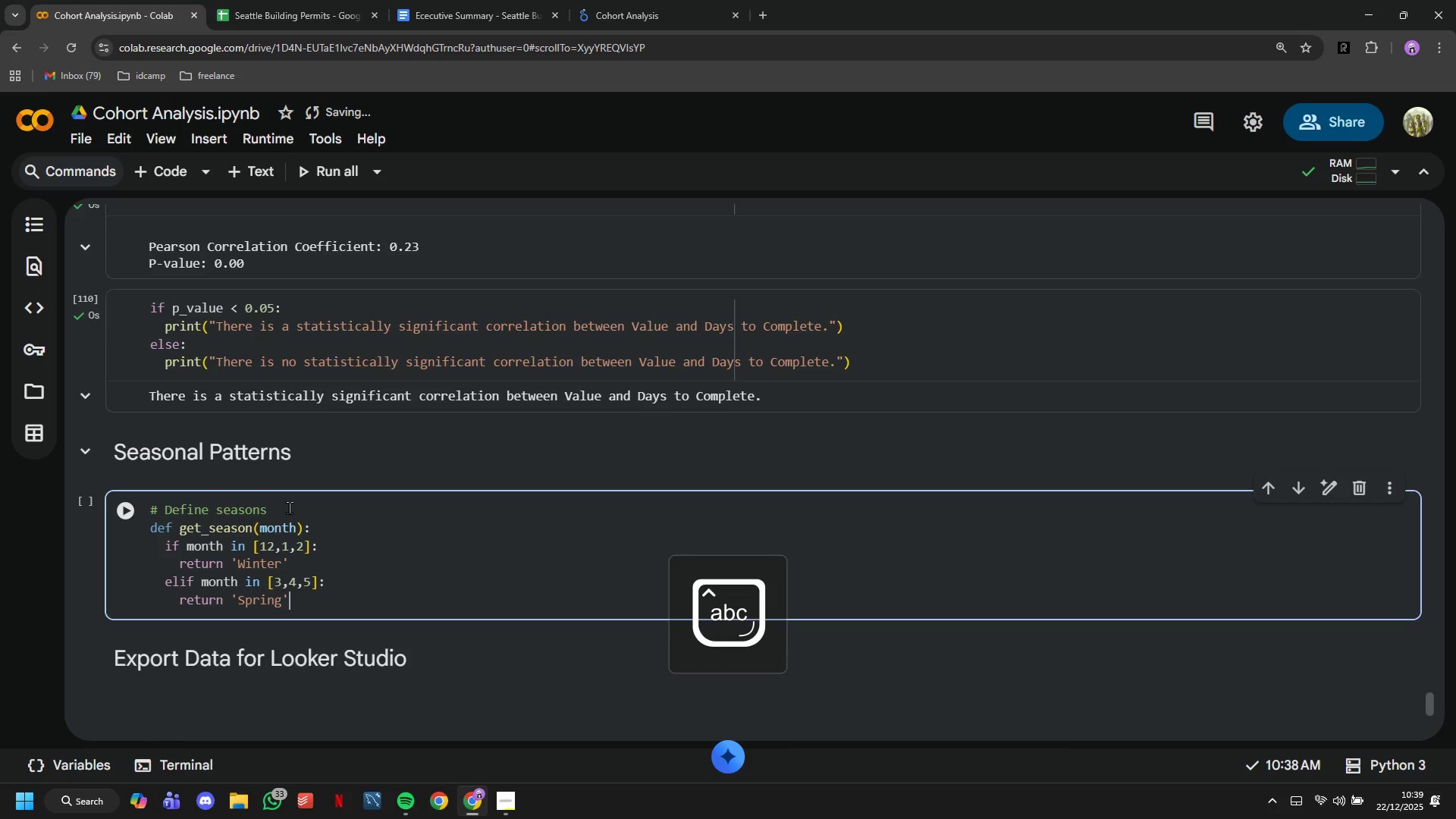 
key(Enter)
 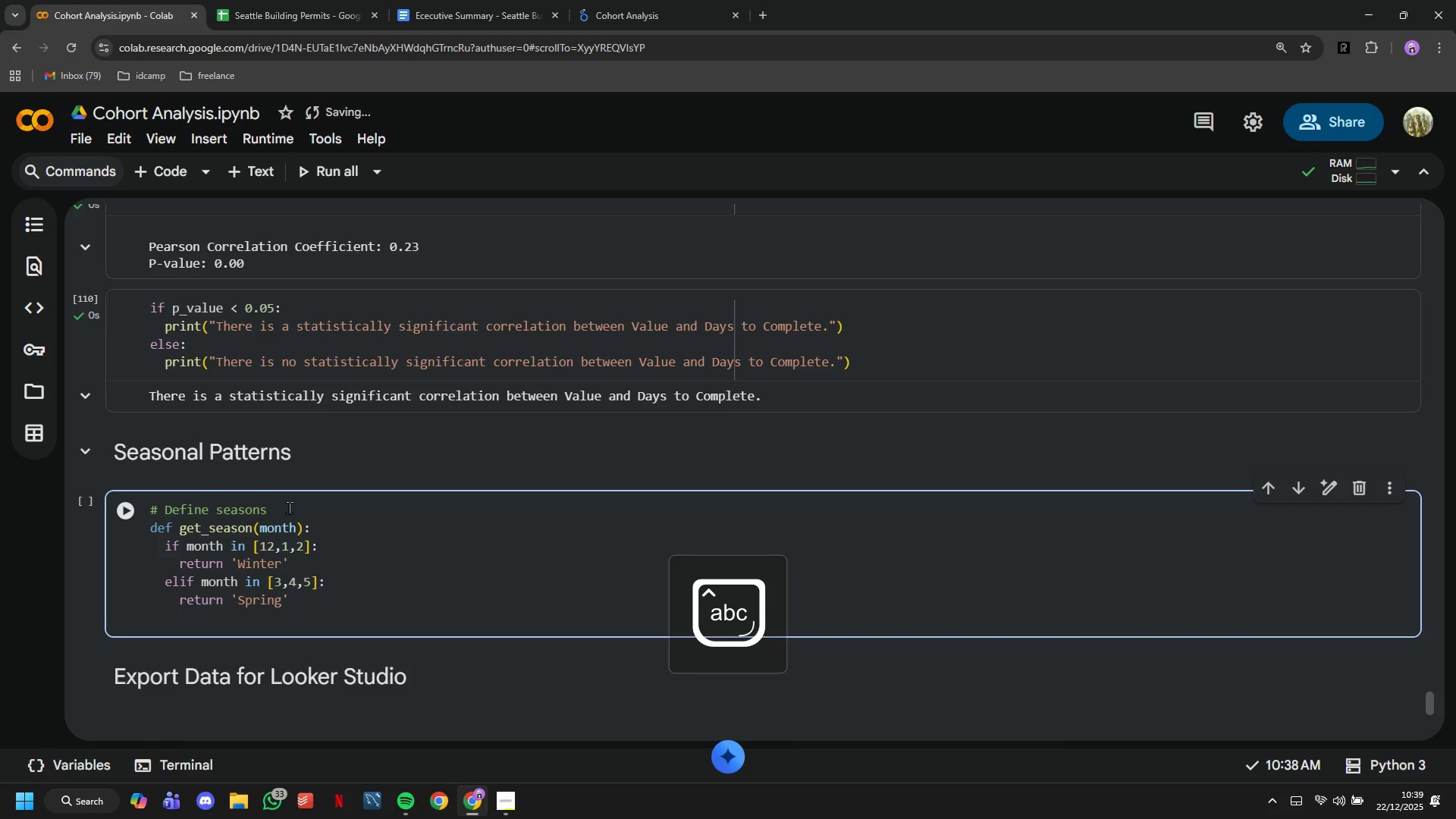 
key(Backspace)
type(elif minth in [6,7,8)
 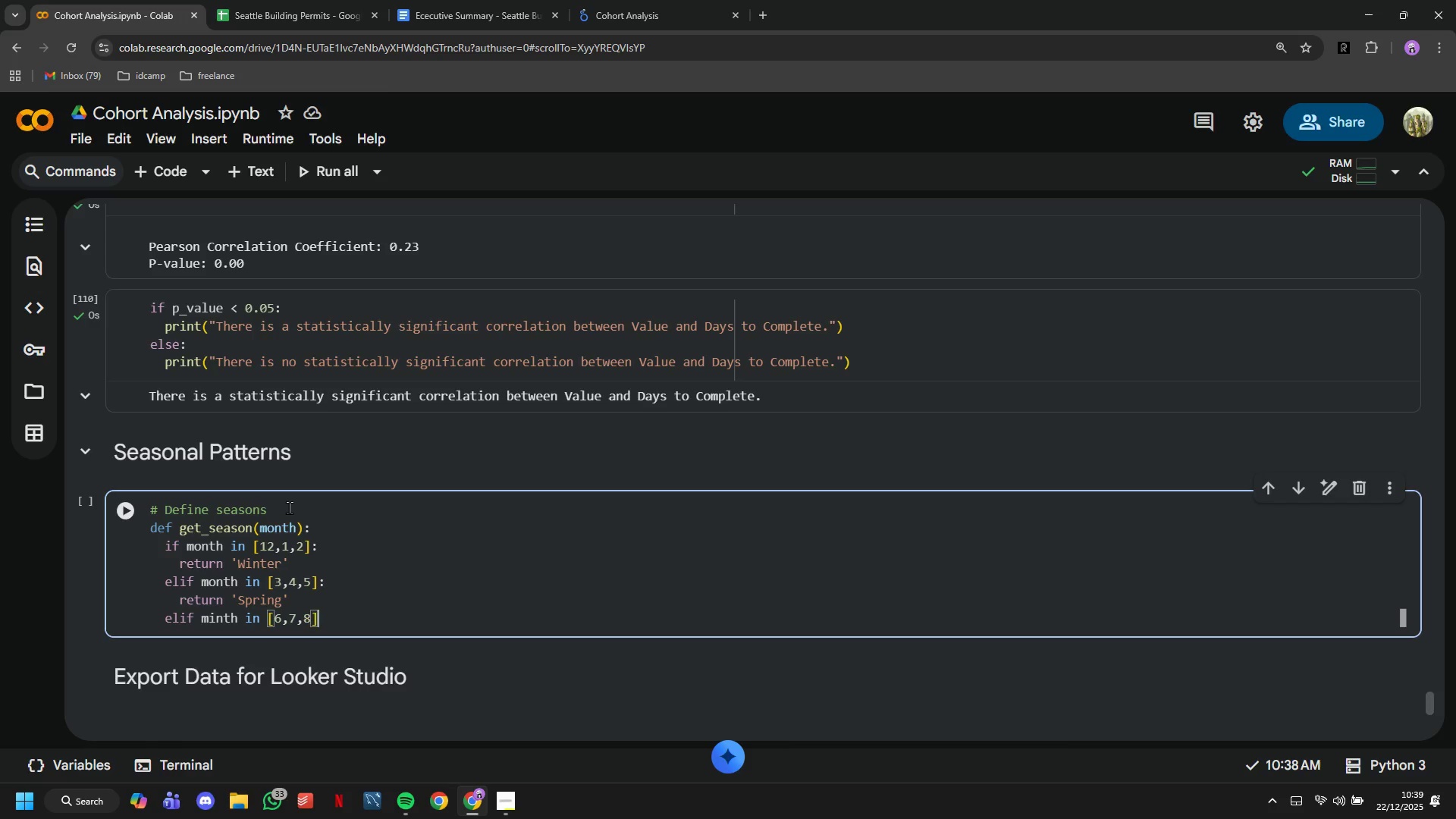 
key(ArrowRight)
 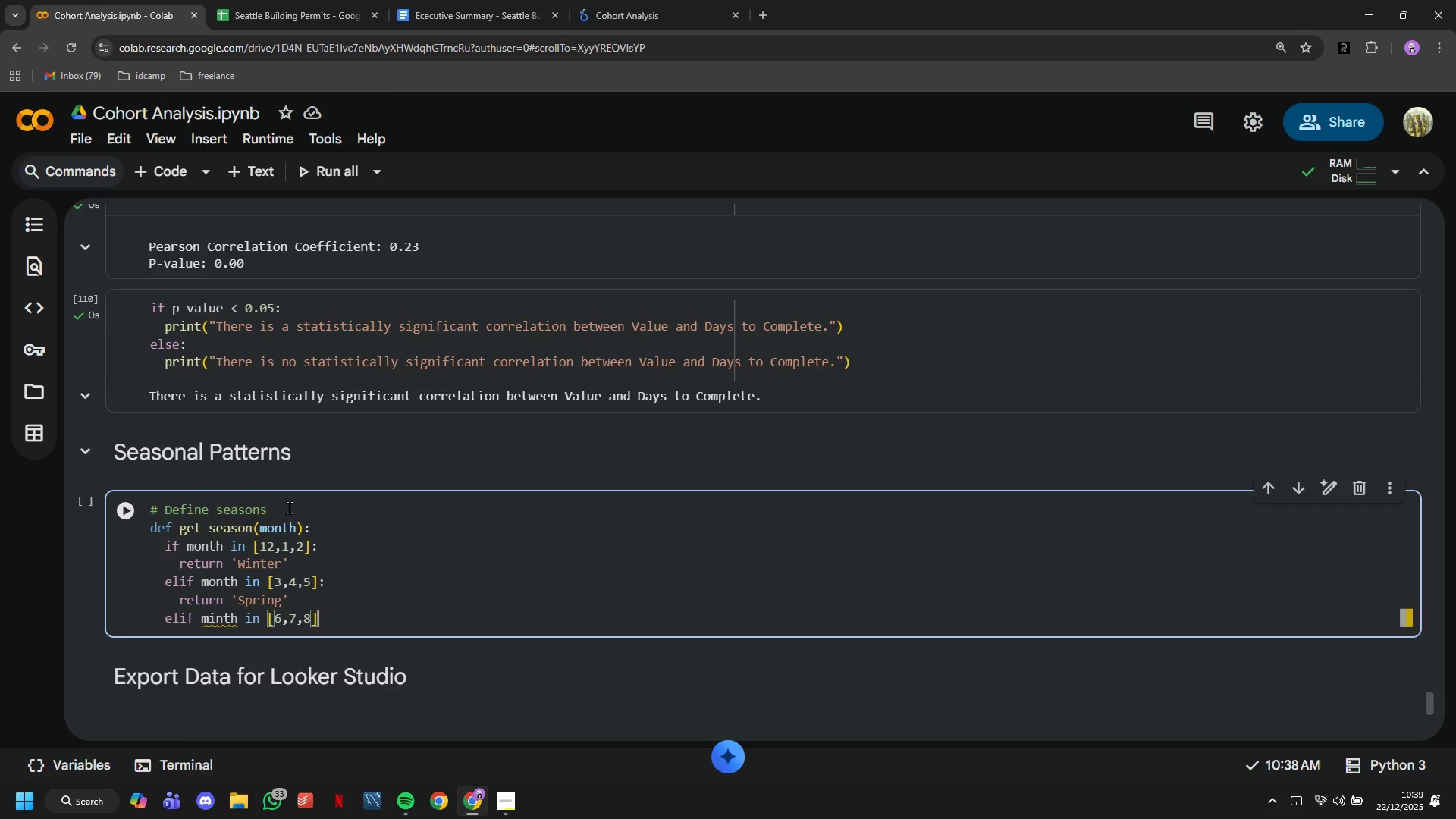 
key(Shift+Semicolon)
 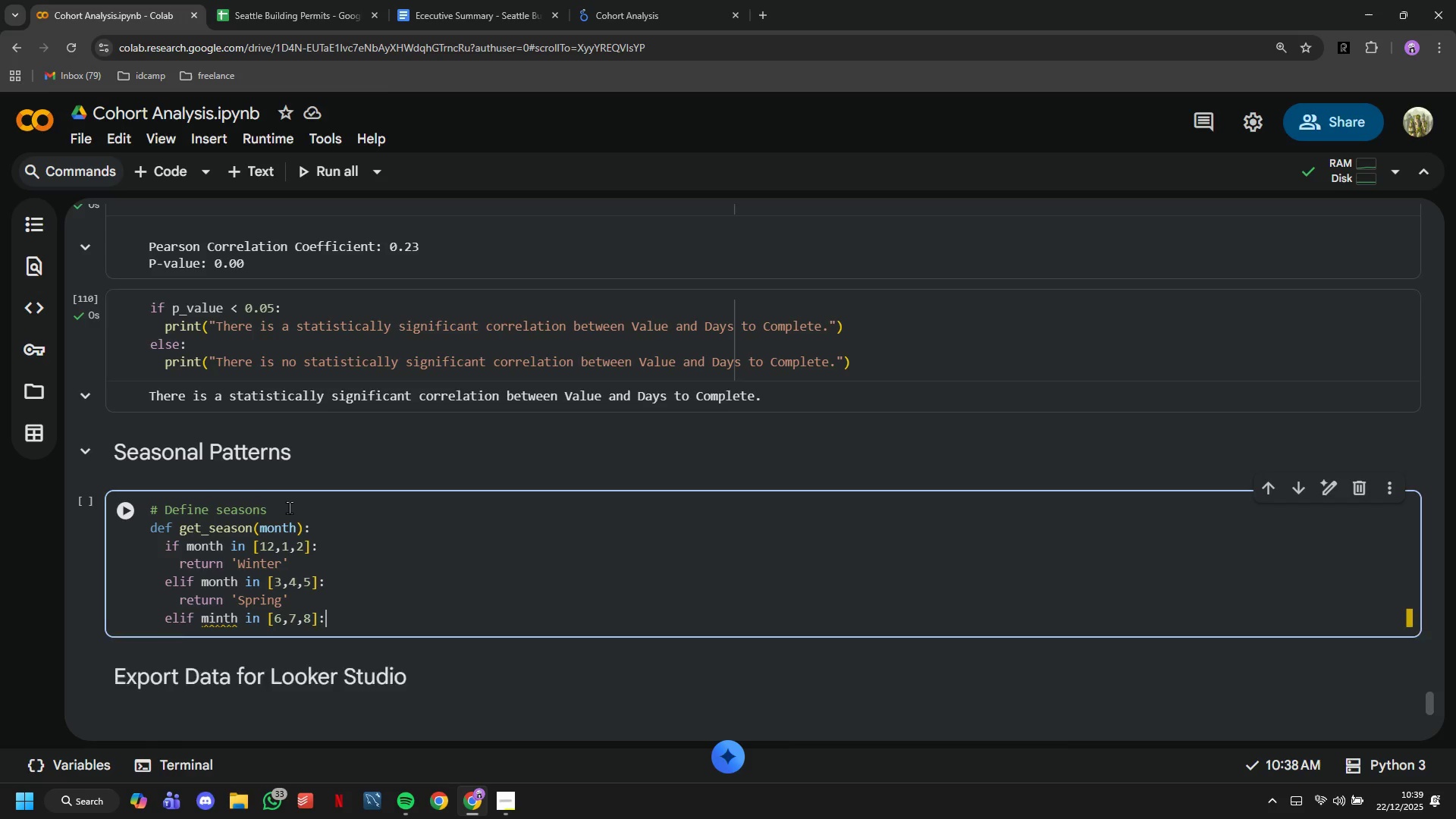 
key(Enter)
 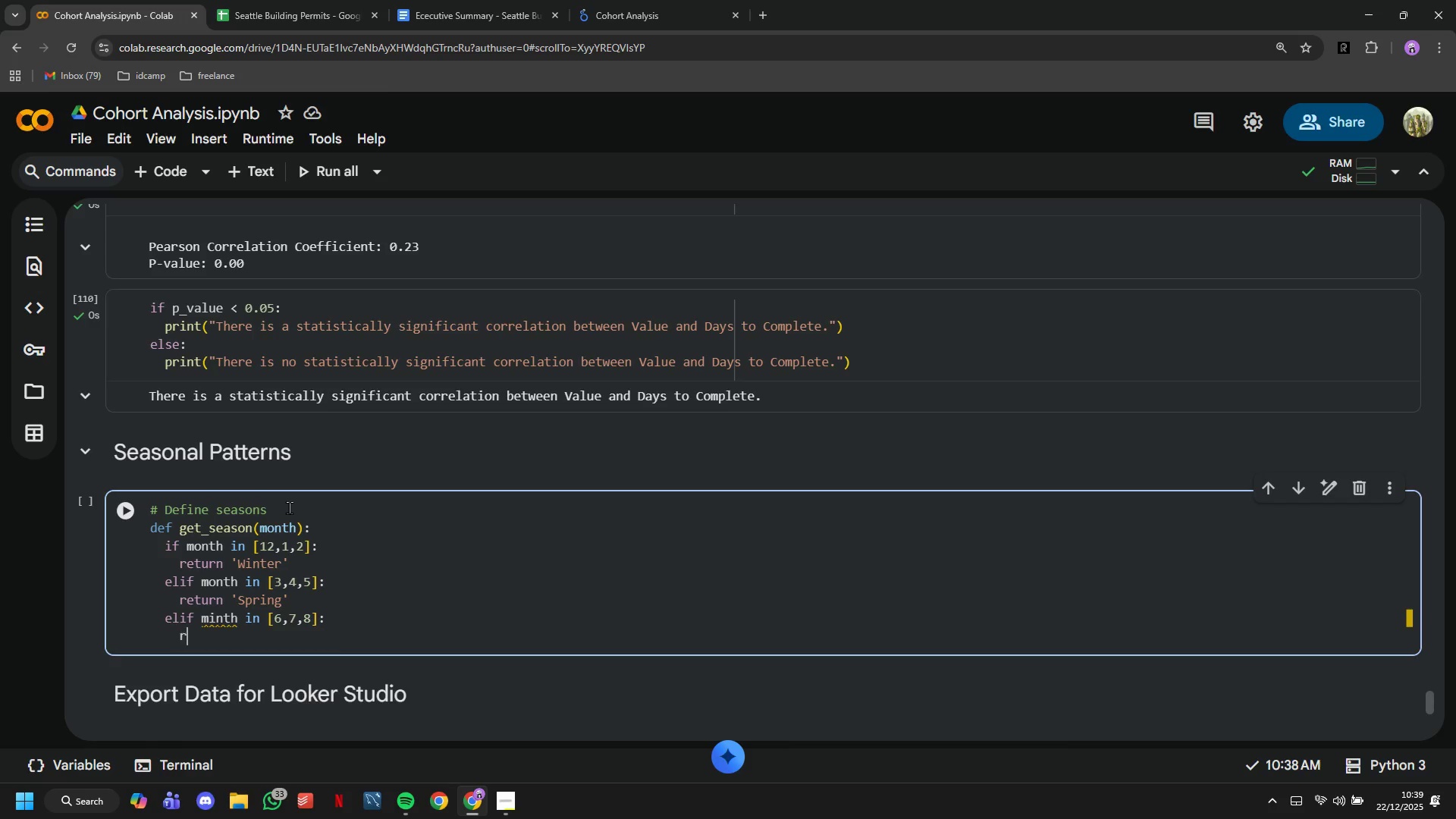 
type(return ;)
key(Backspace)
type('Summer)
 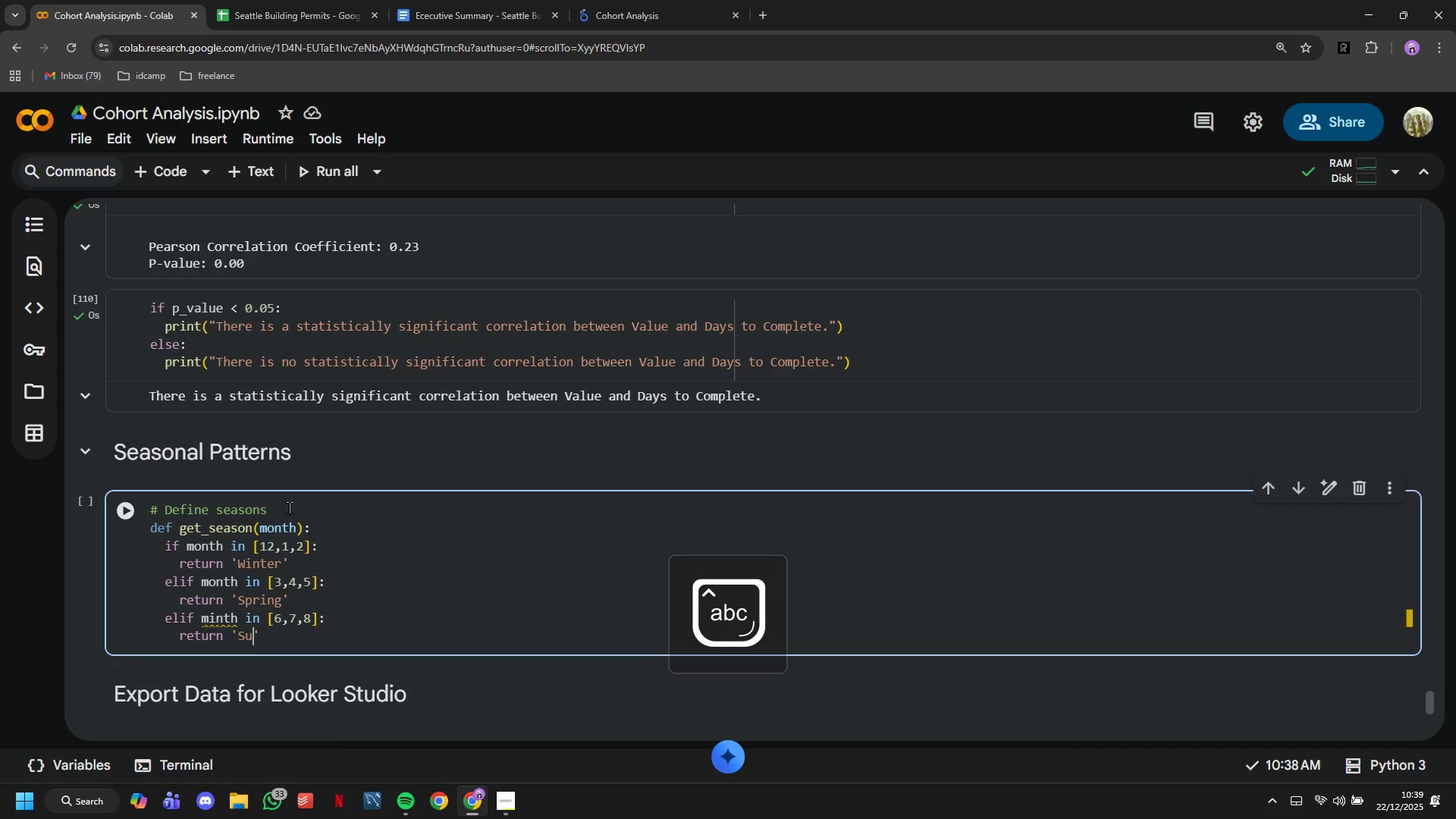 
key(ArrowRight)
 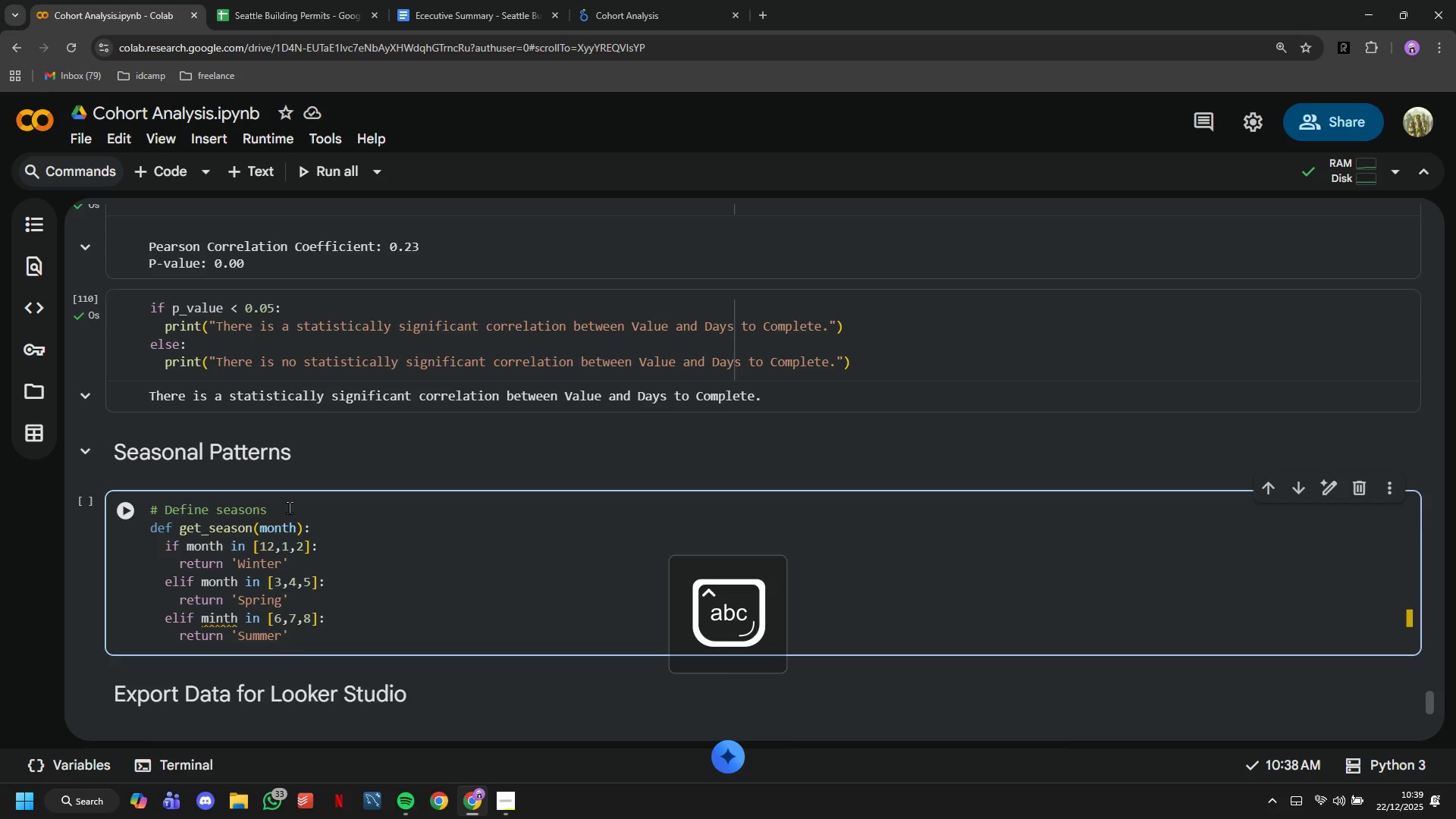 
key(Enter)
 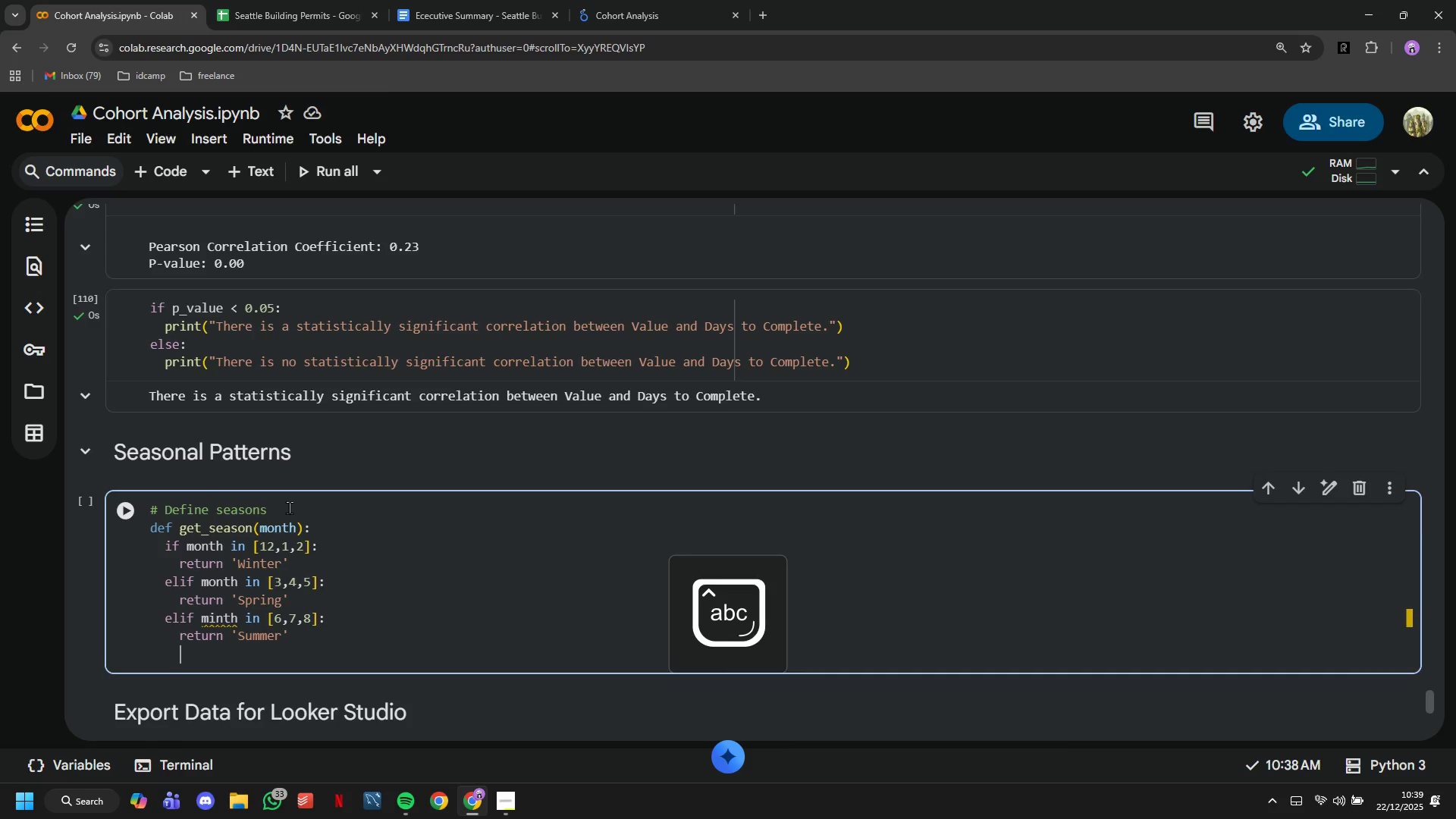 
key(Backspace)
type(else:)
 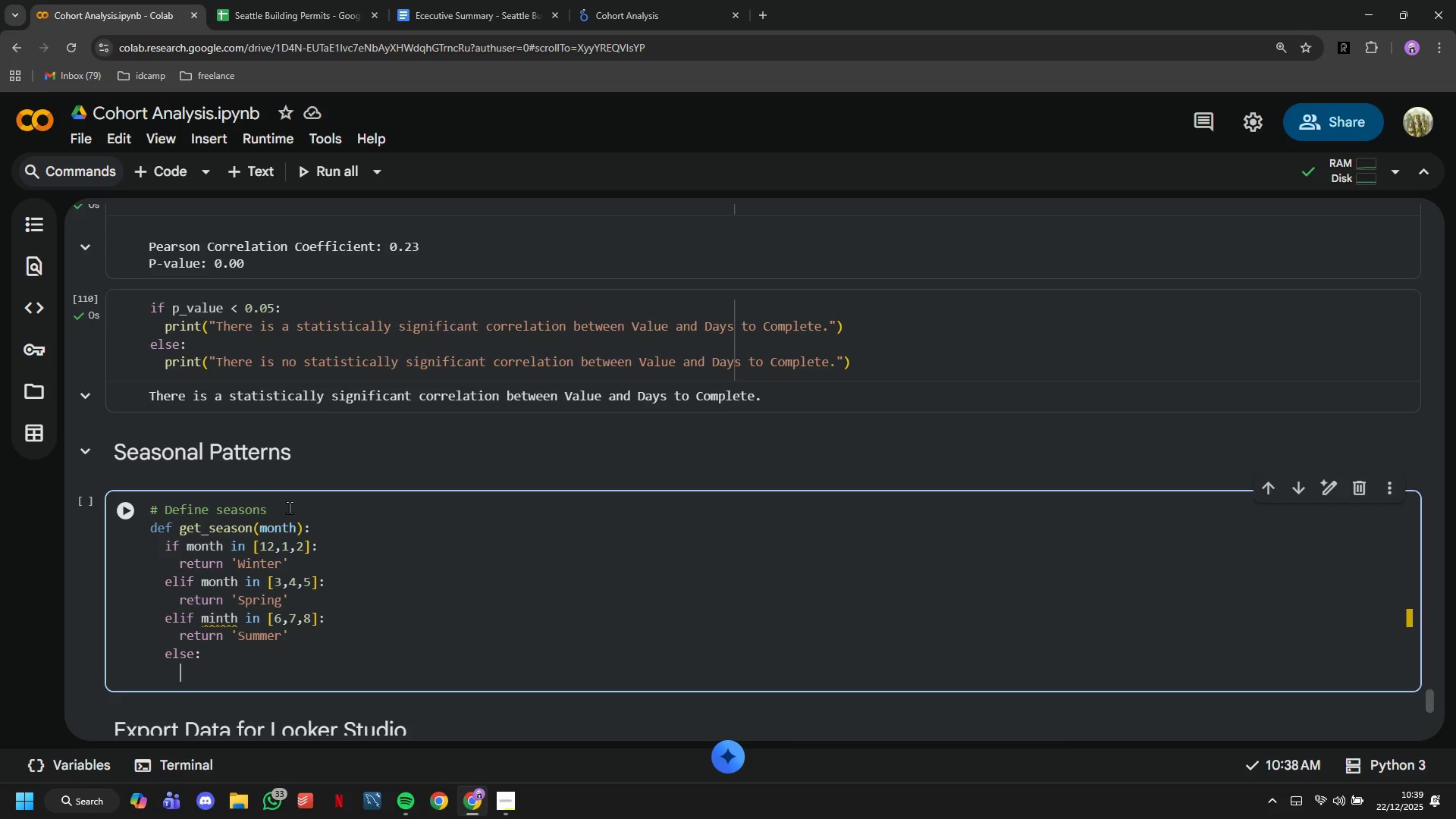 
 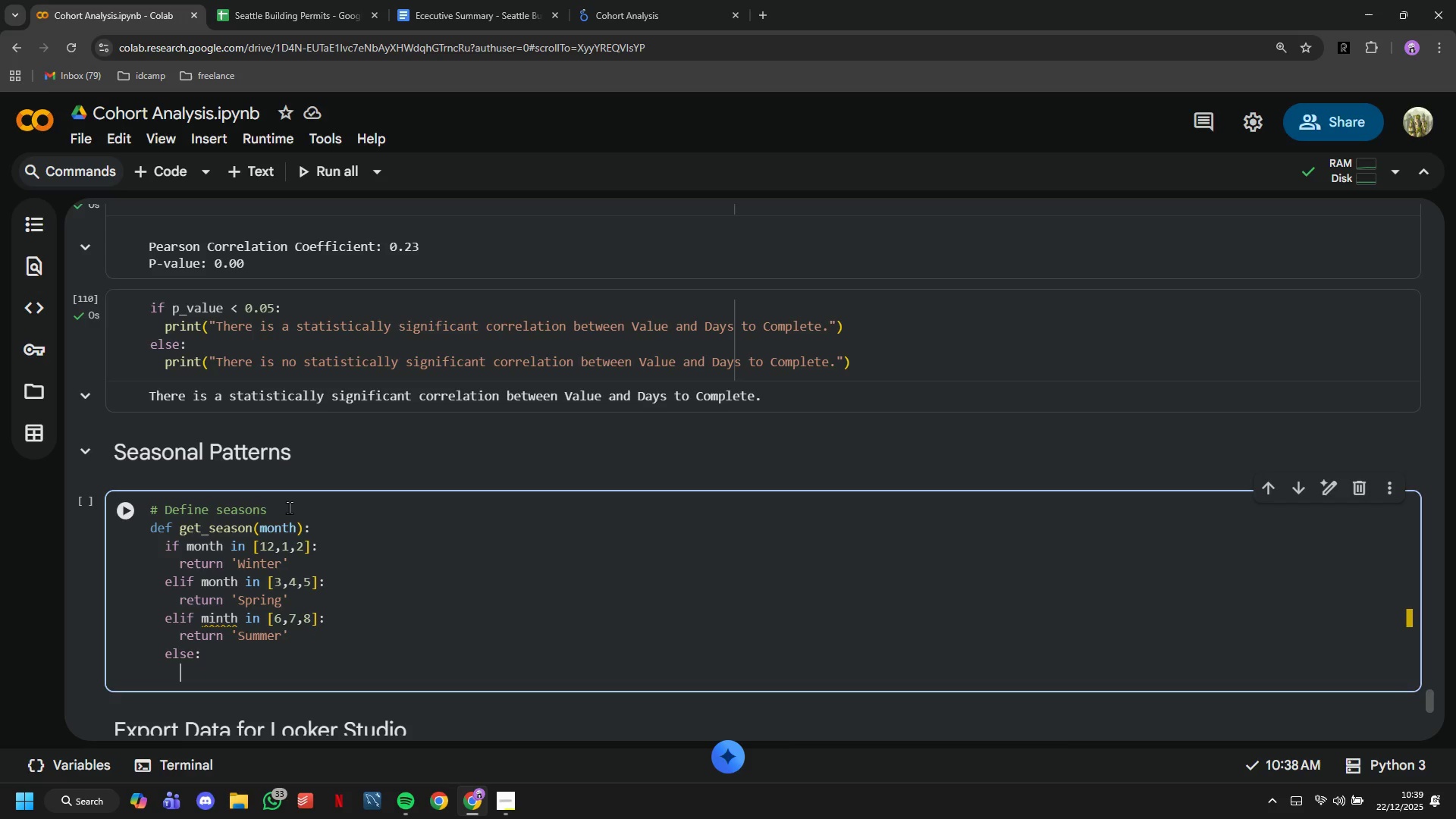 
key(Enter)
 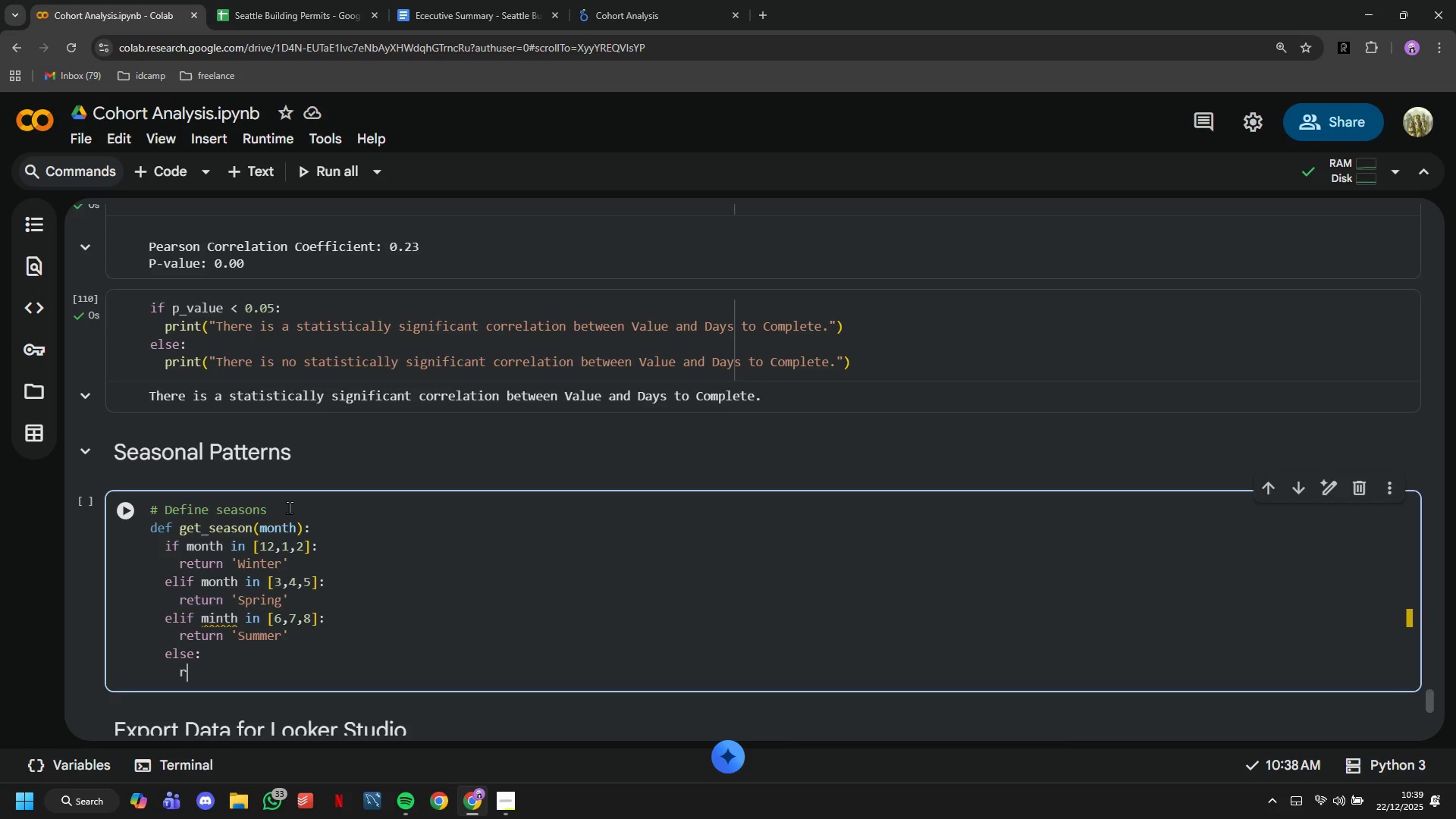 
type(return 'Fall)
 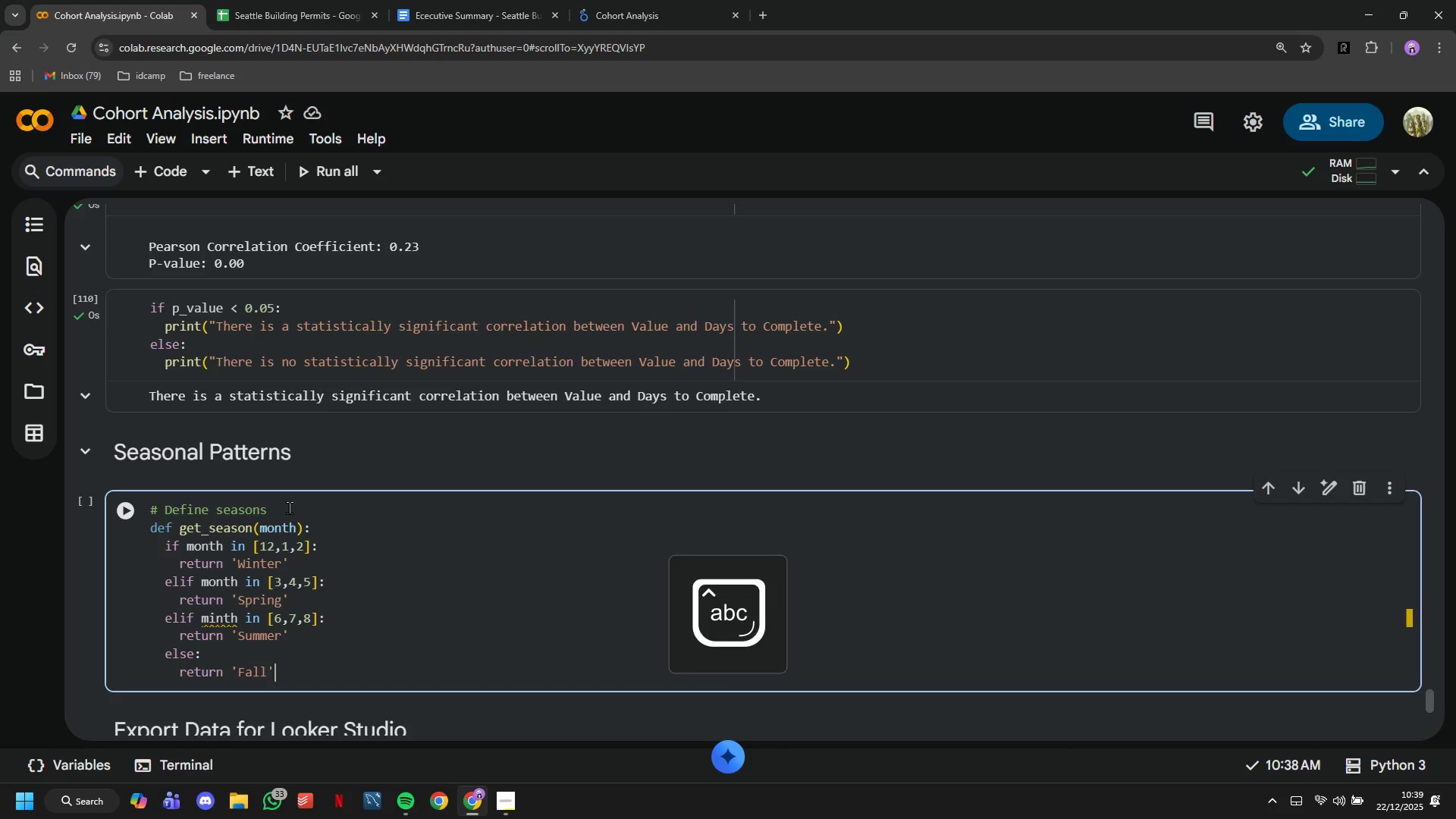 
key(ArrowRight)
 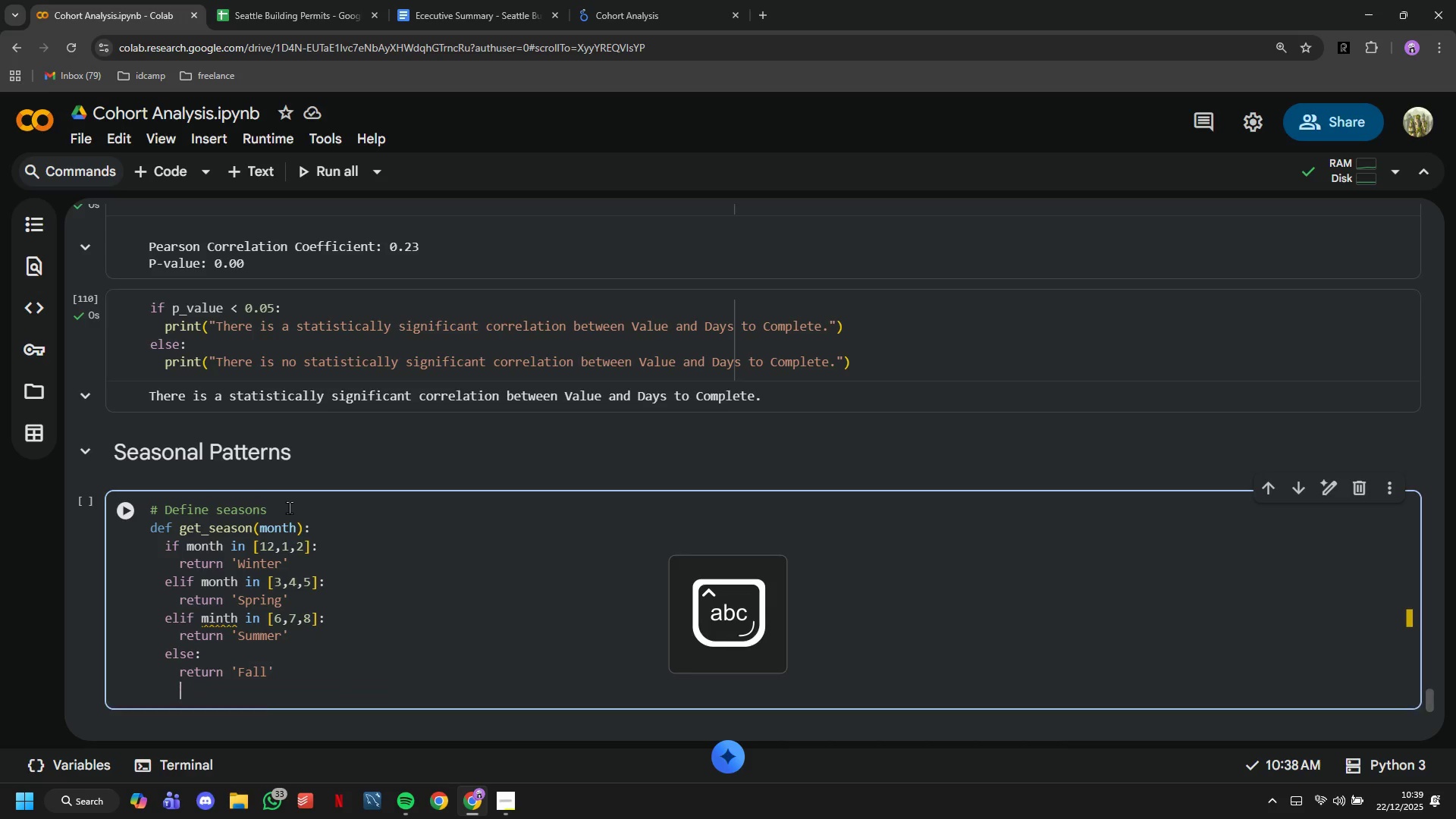 
key(Enter)
 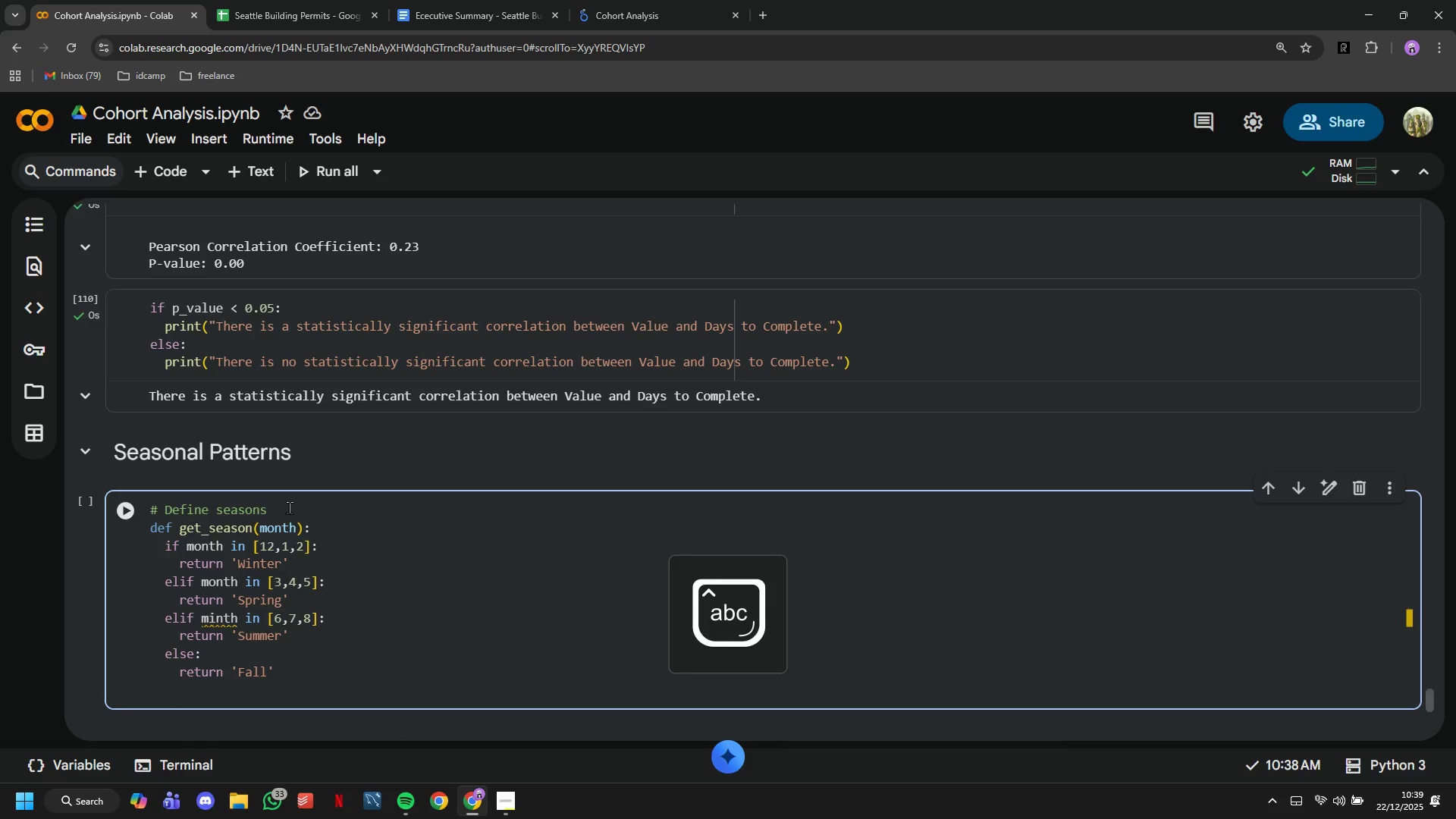 
key(Enter)
 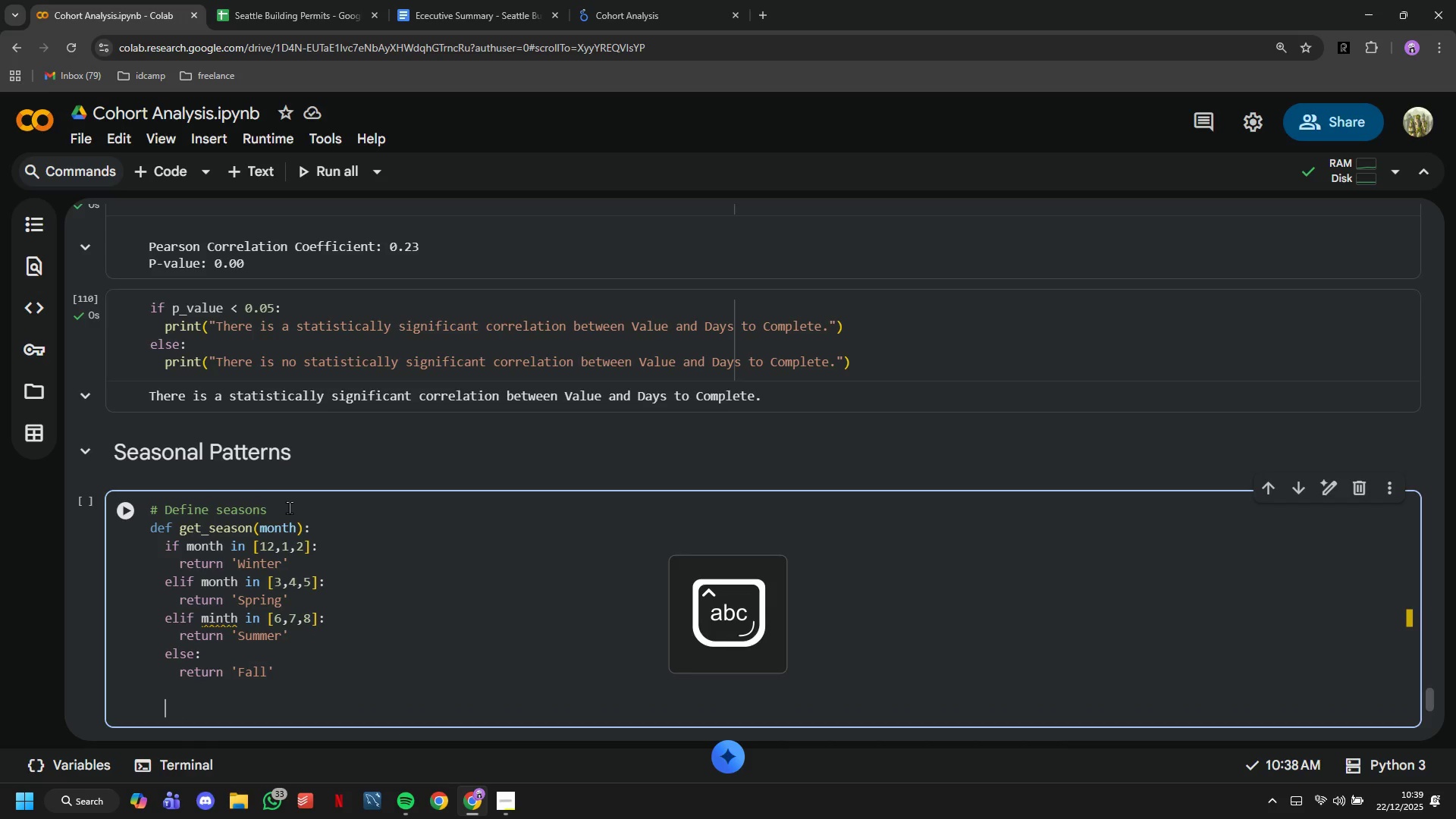 
key(Backspace)
 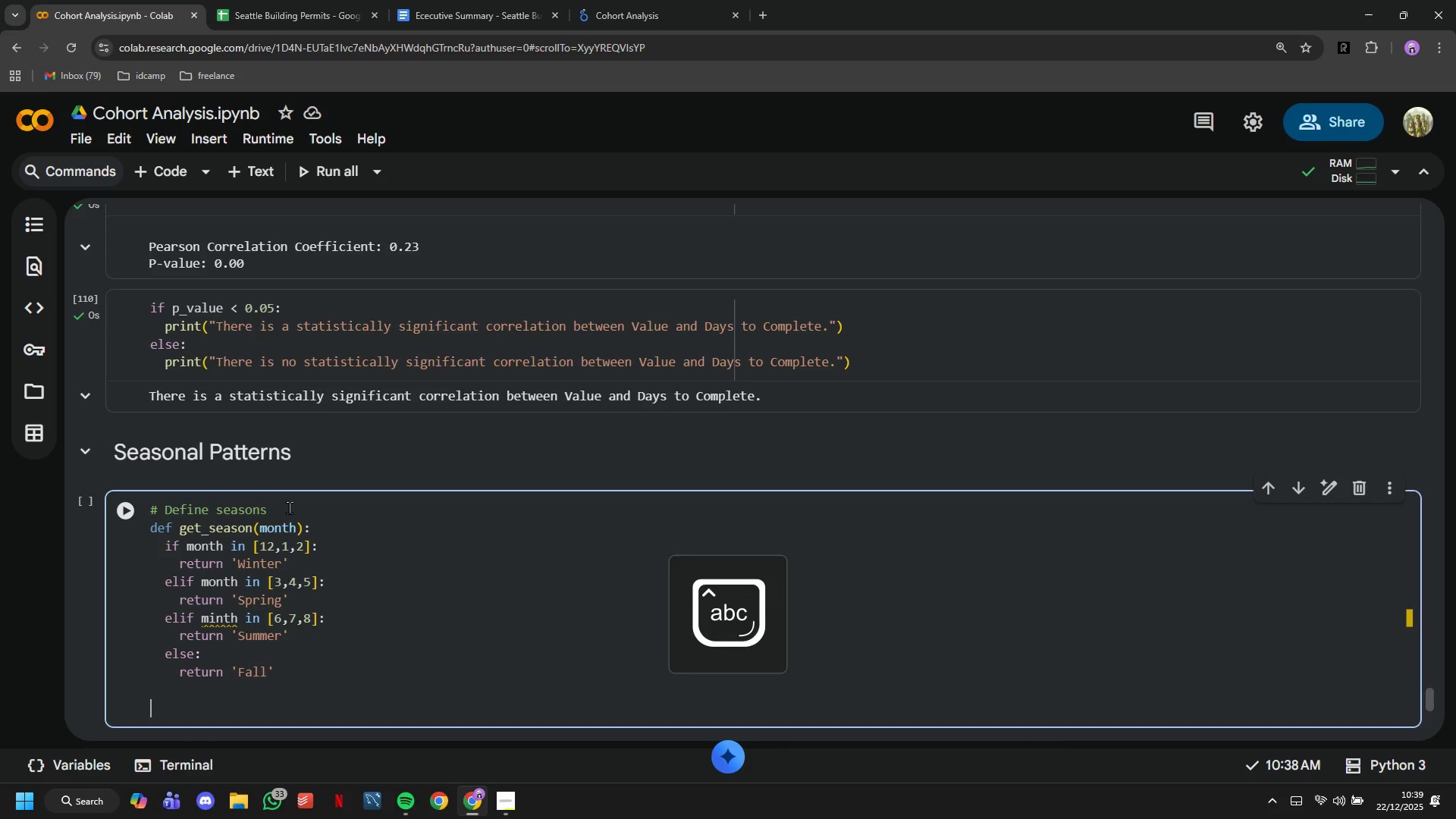 
key(Backspace)
 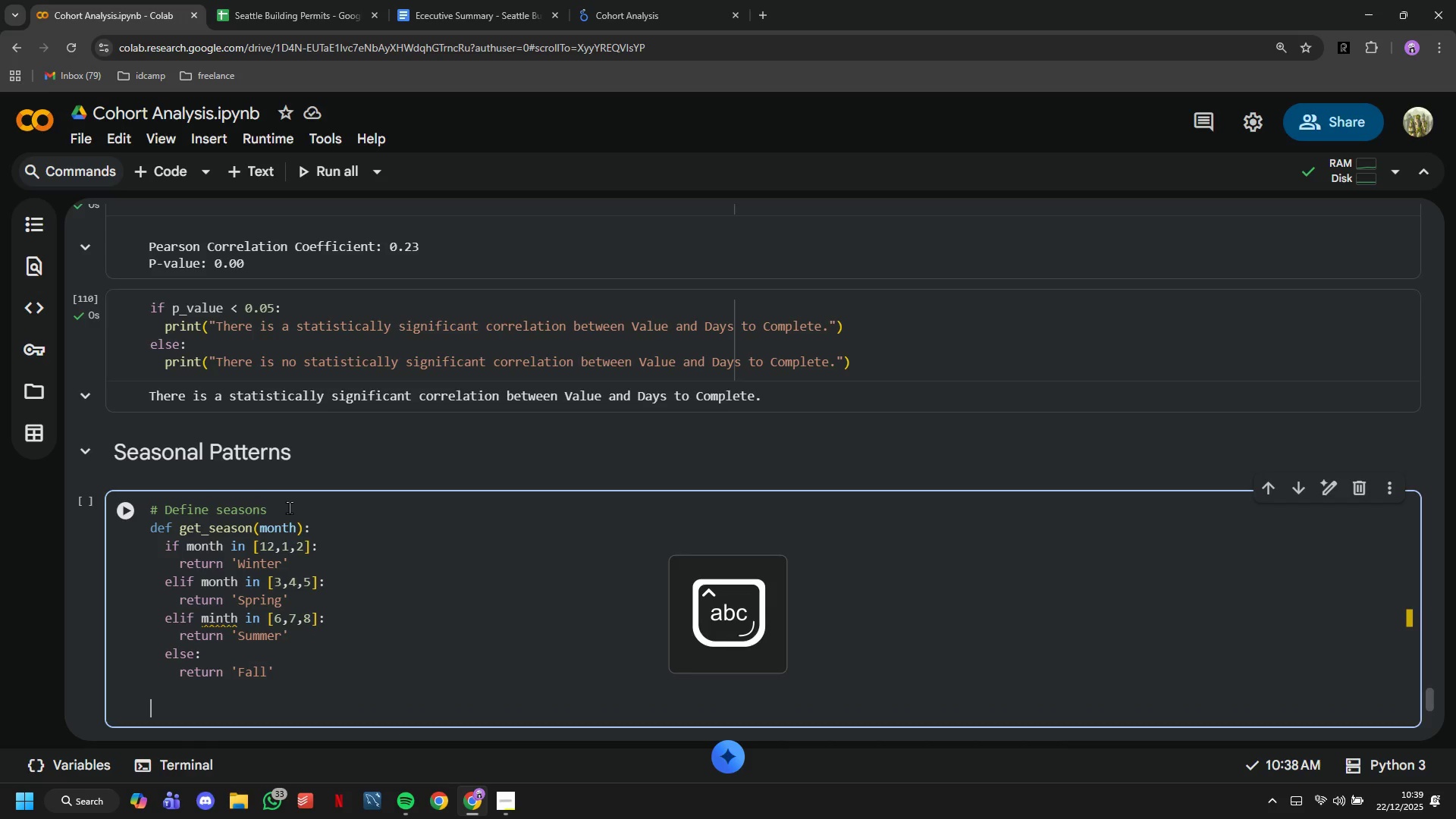 
key(Backspace)
 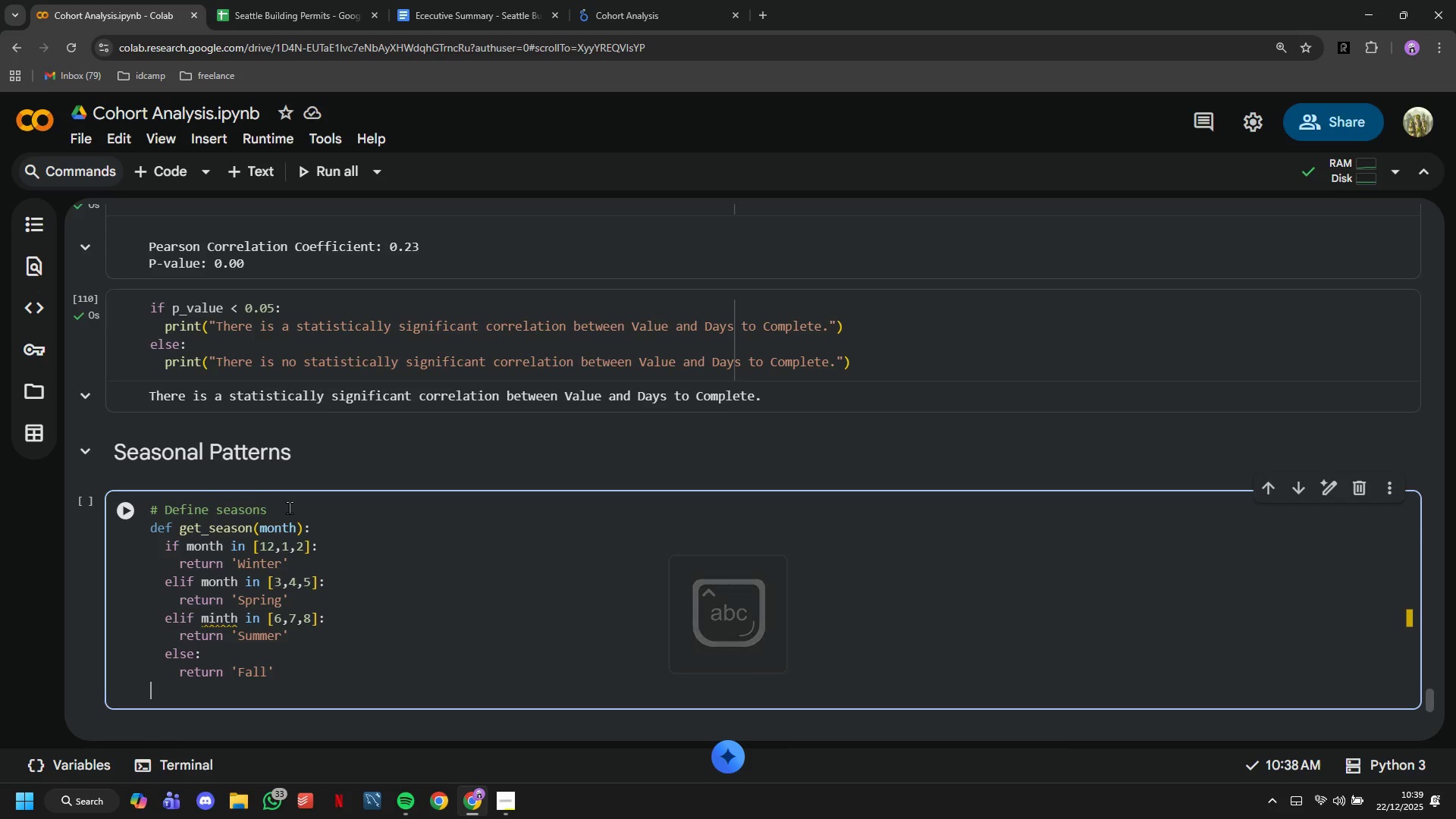 
key(Enter)
 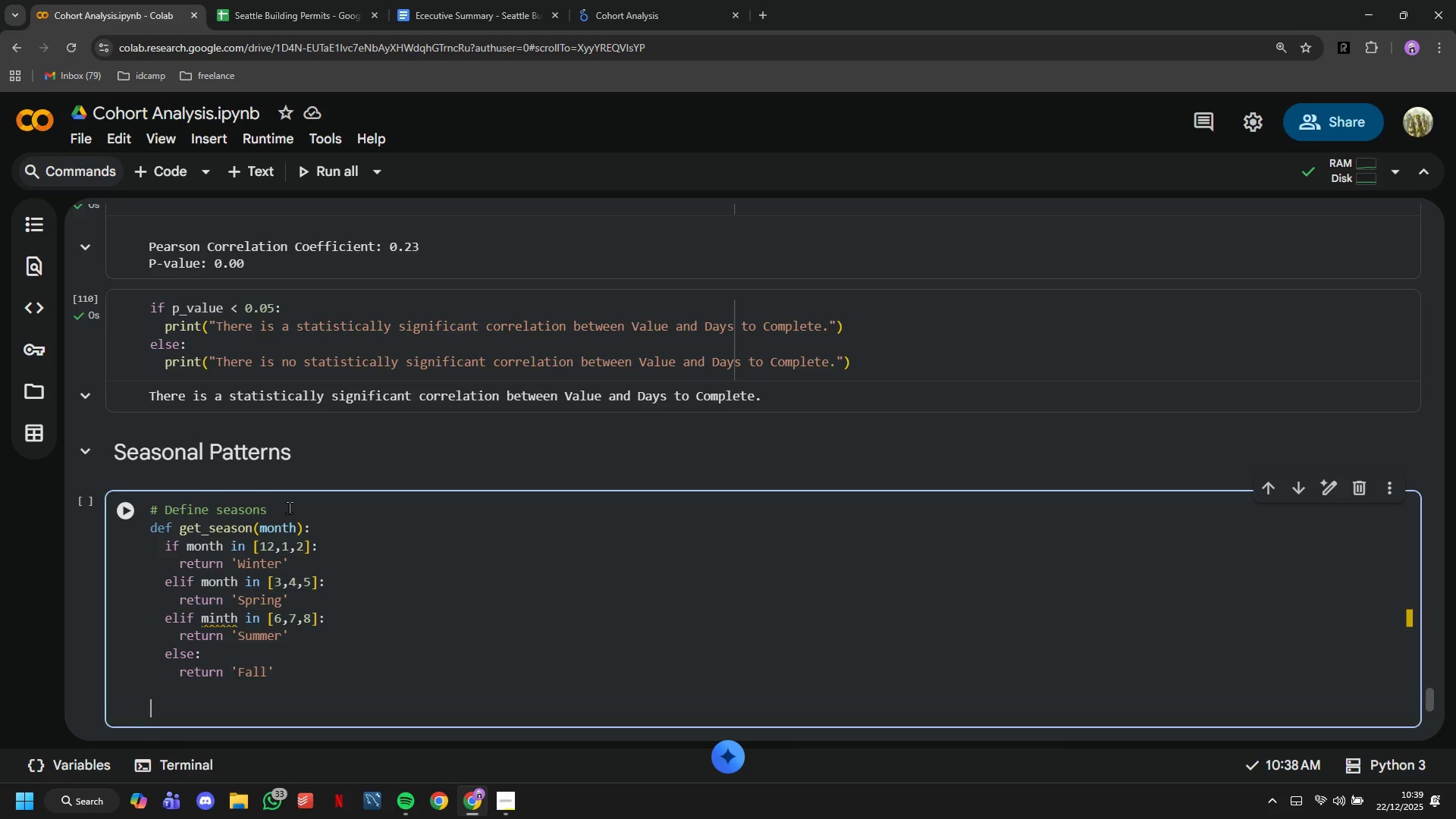 
type(df_cohort['Issue_Season)
 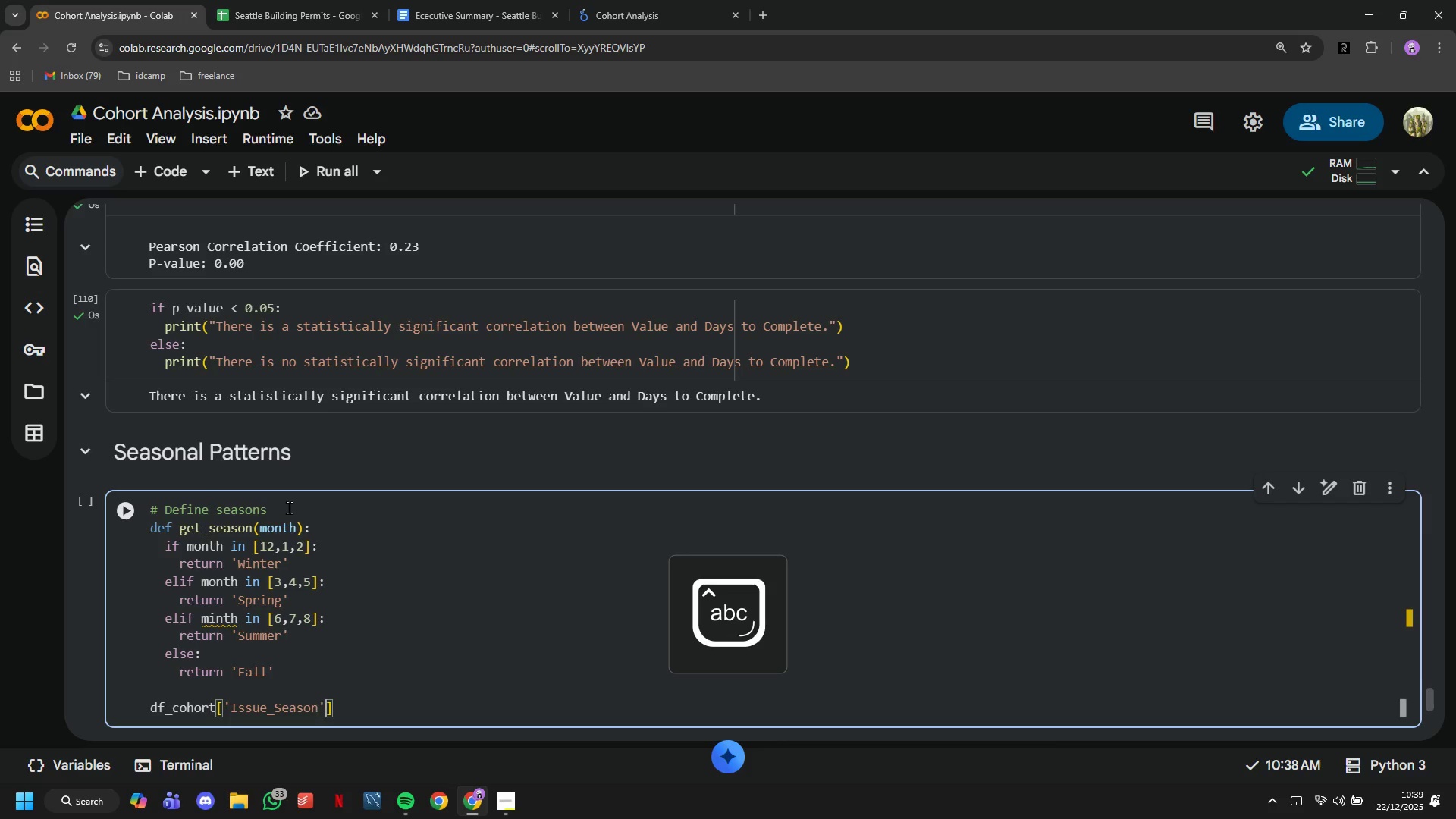 
 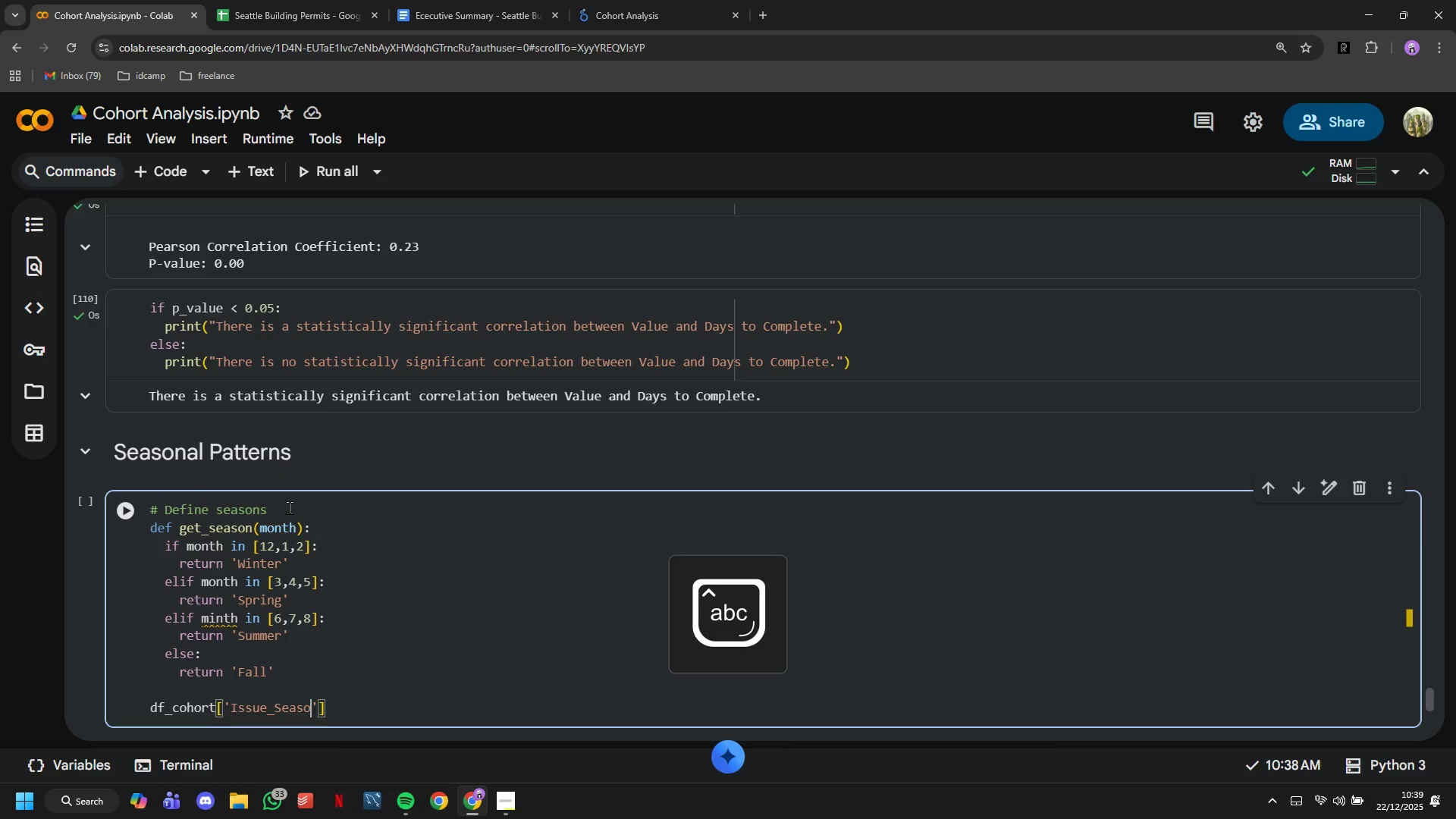 
key(ArrowRight)
 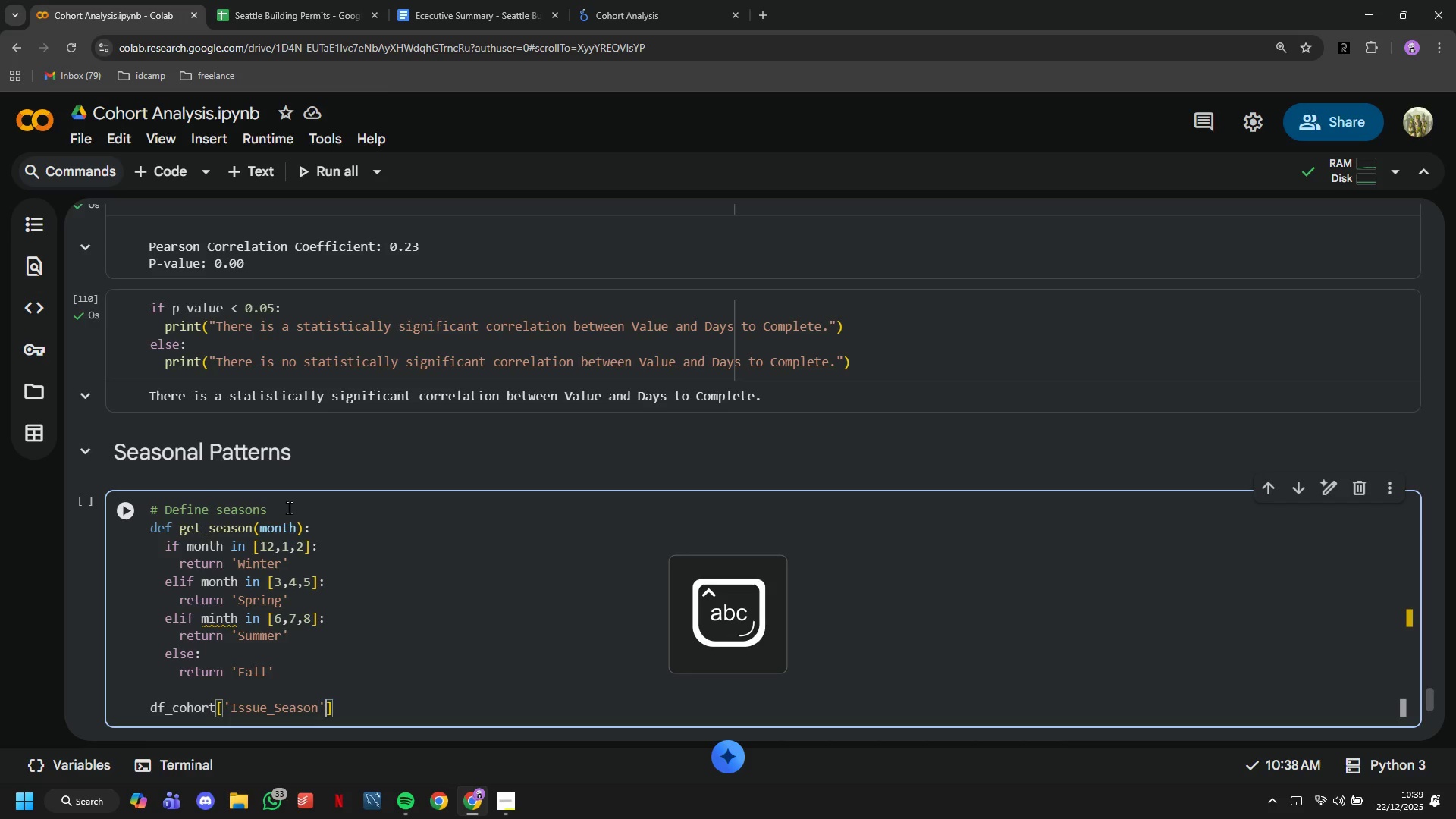 
key(ArrowRight)
 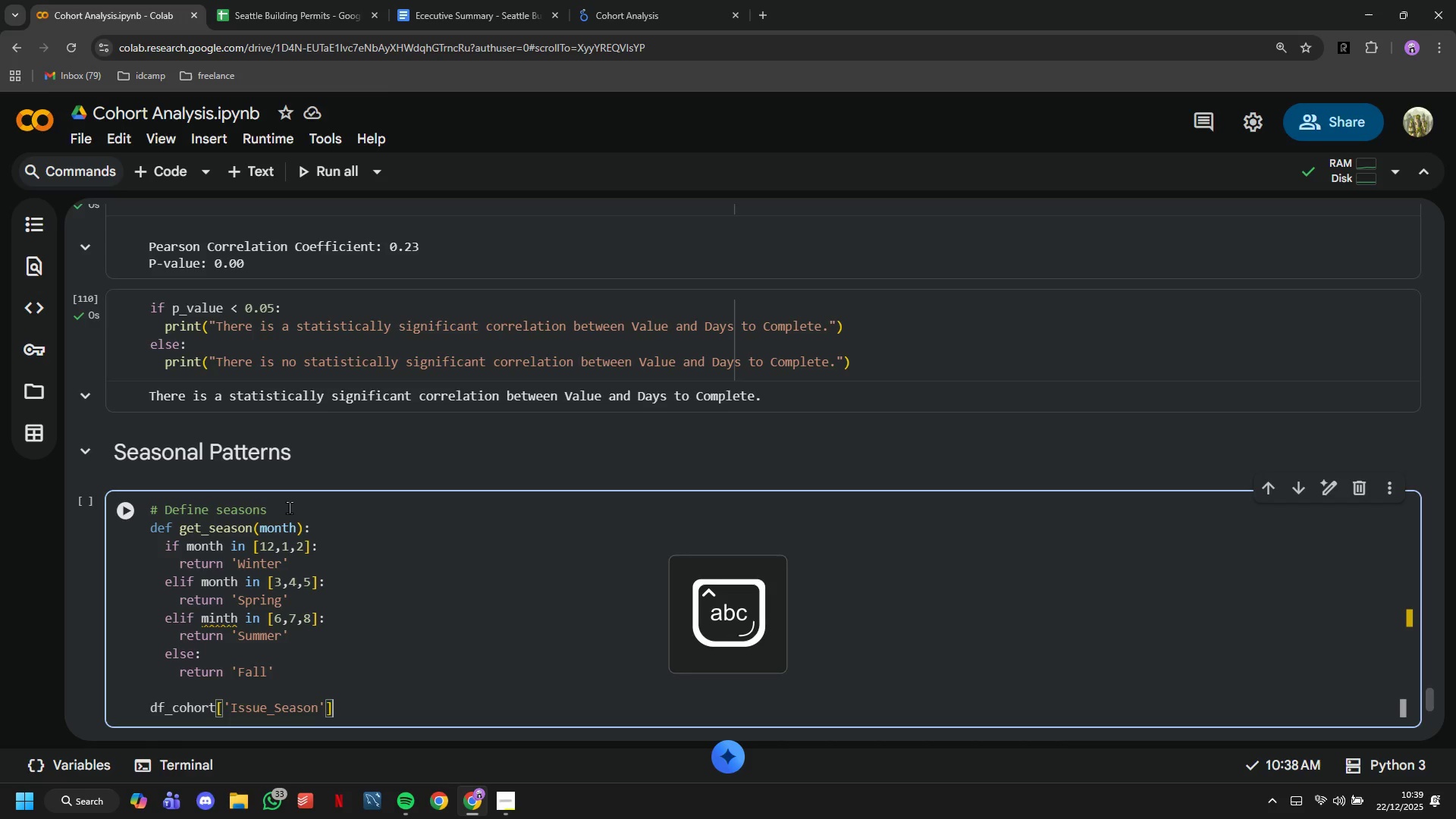 
type( = df_v)
key(Backspace)
type(cohort[;)
key(Backspace)
type('Issue Date)
 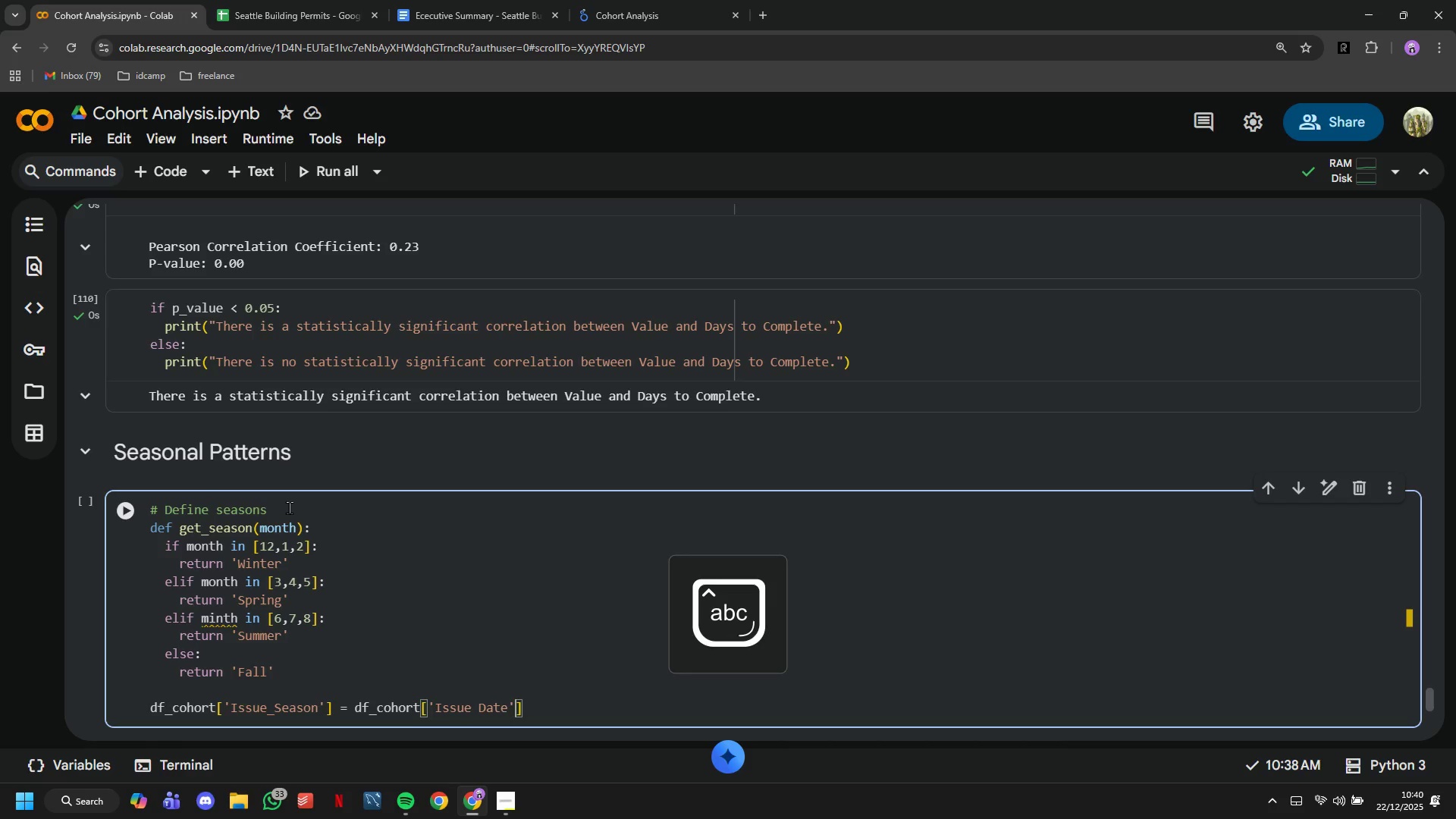 
key(ArrowRight)
 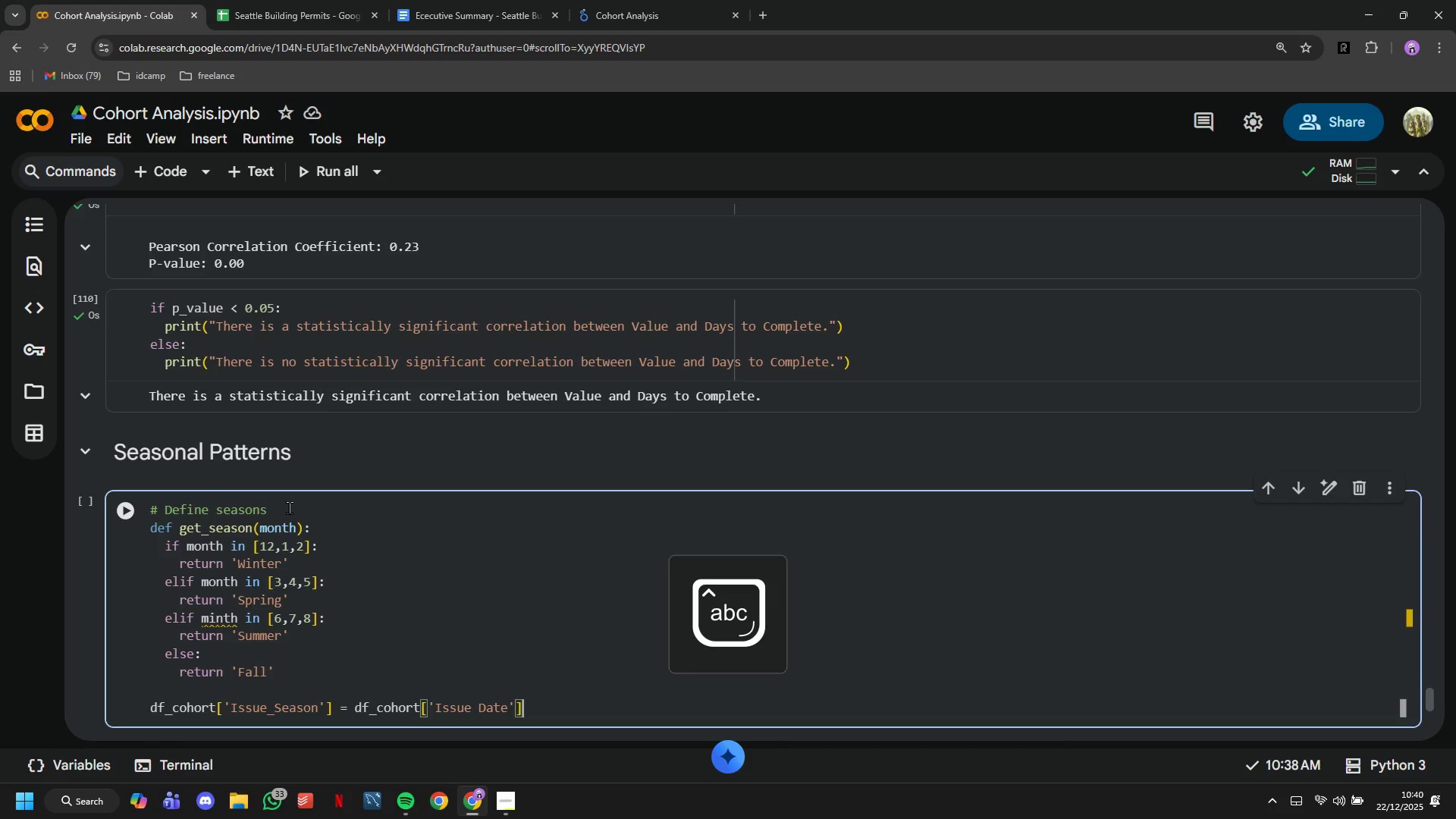 
key(ArrowRight)
 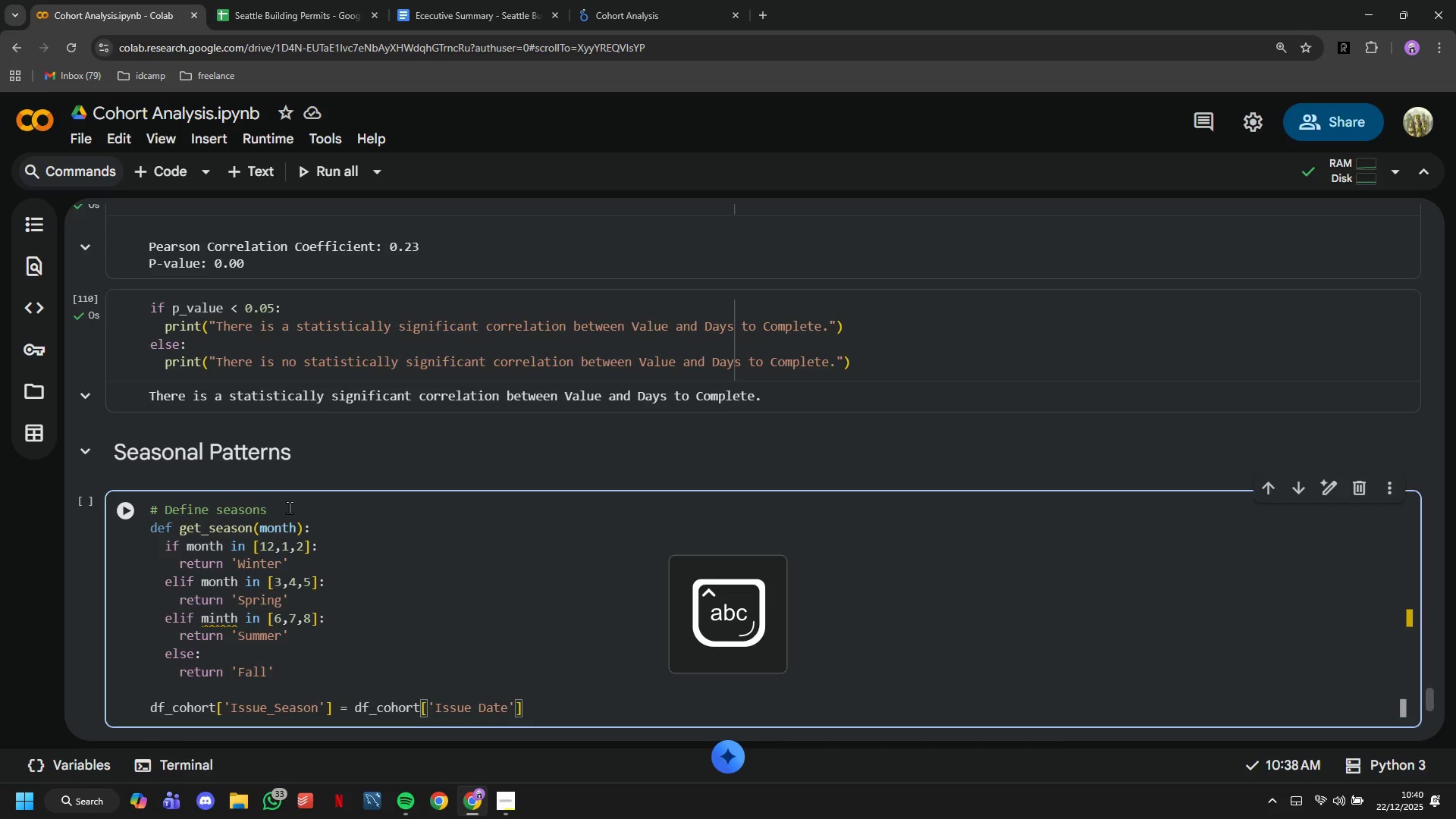 
type(.dt.month.apply(get_season)
 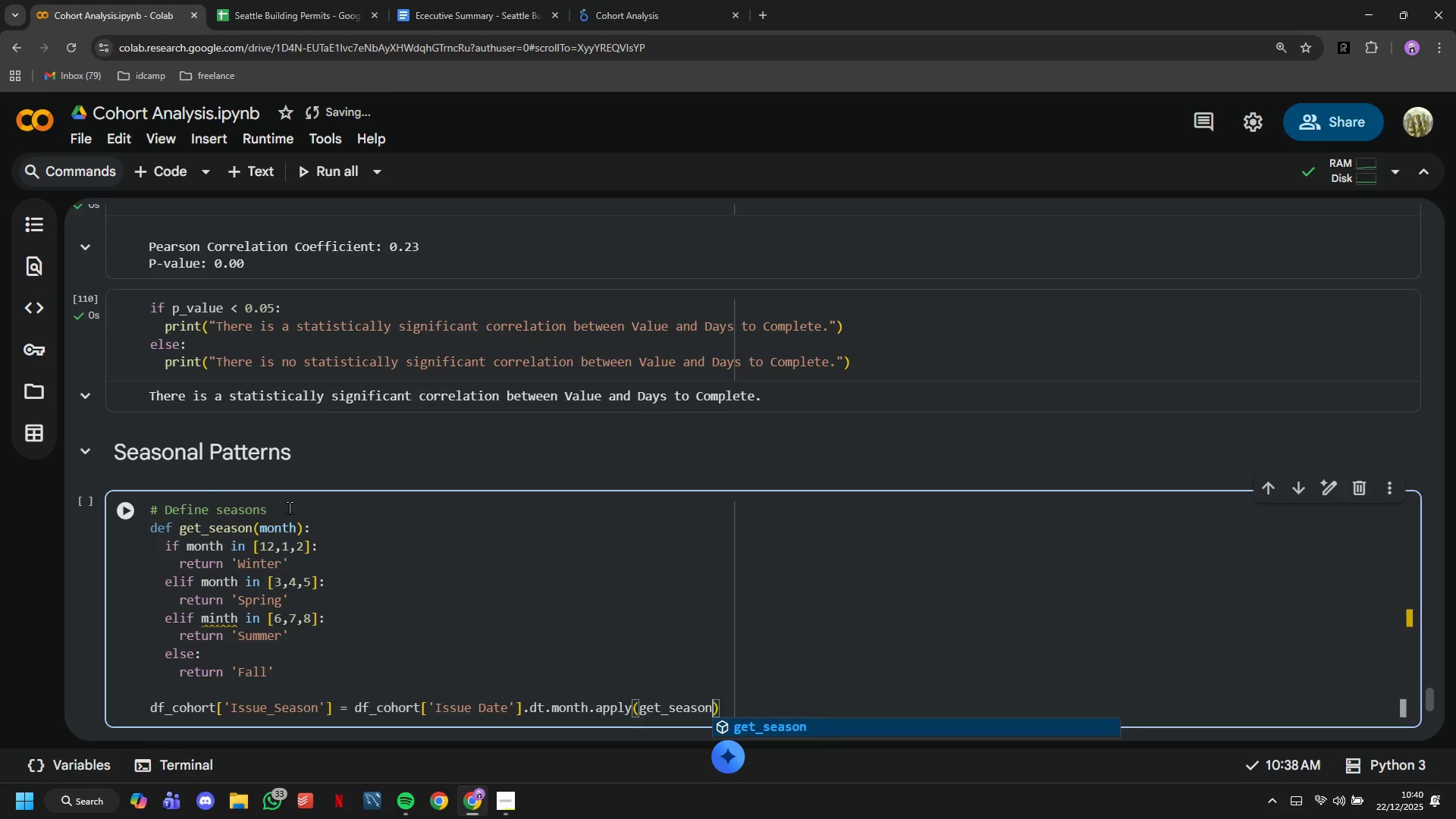 
key(ArrowRight)
 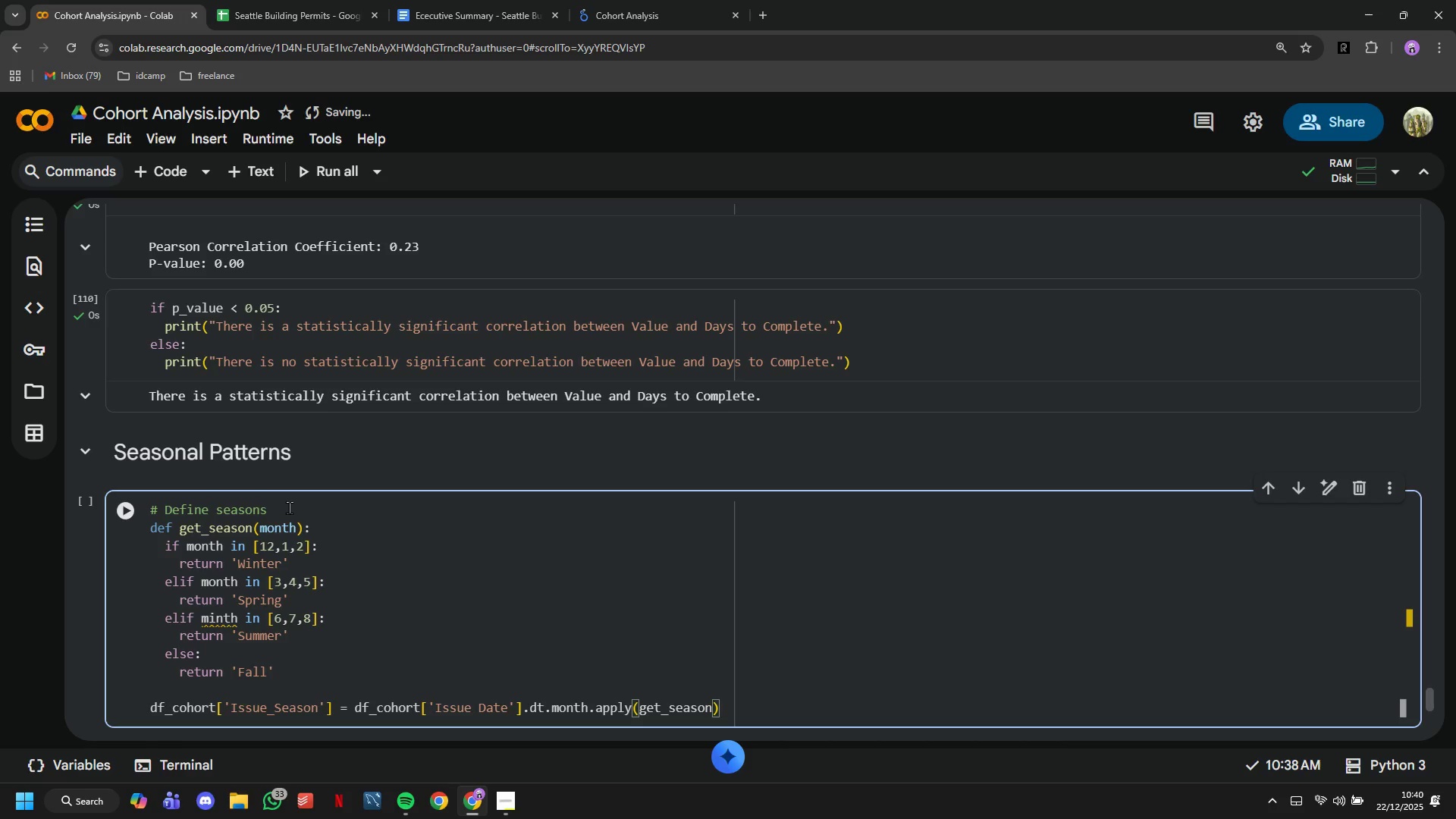 
key(Enter)
 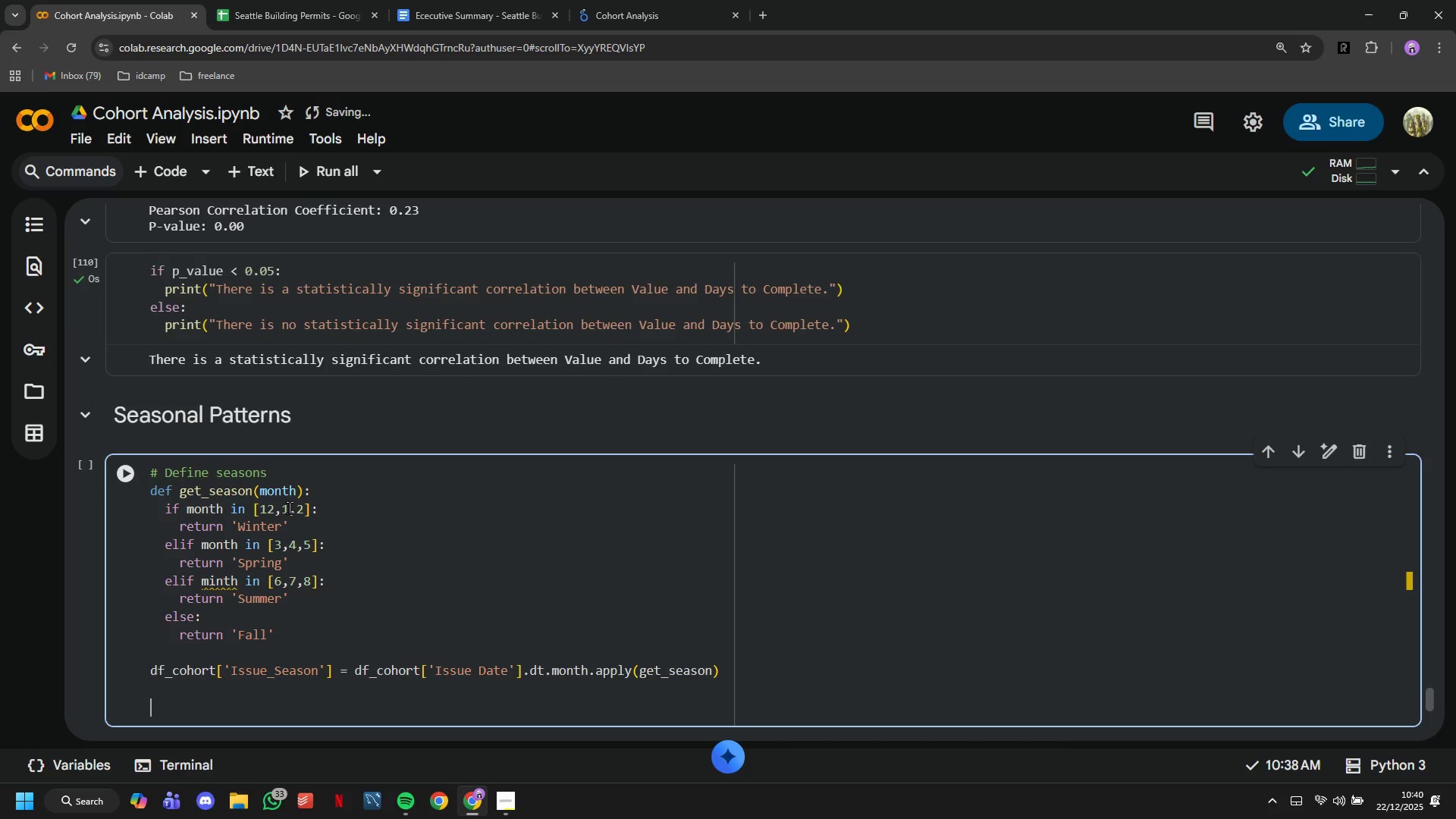 
key(Enter)
 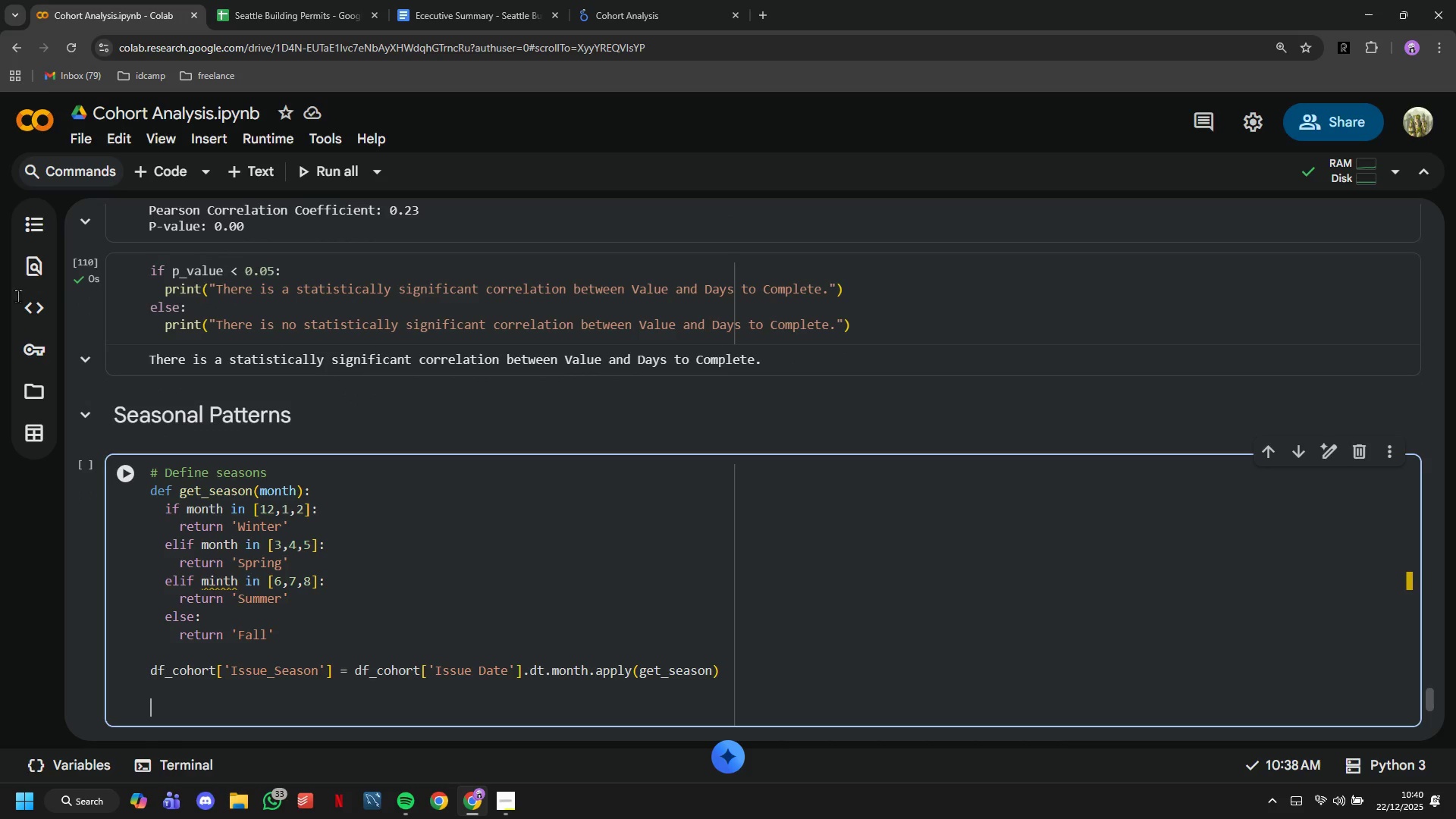 
key(Backspace)
 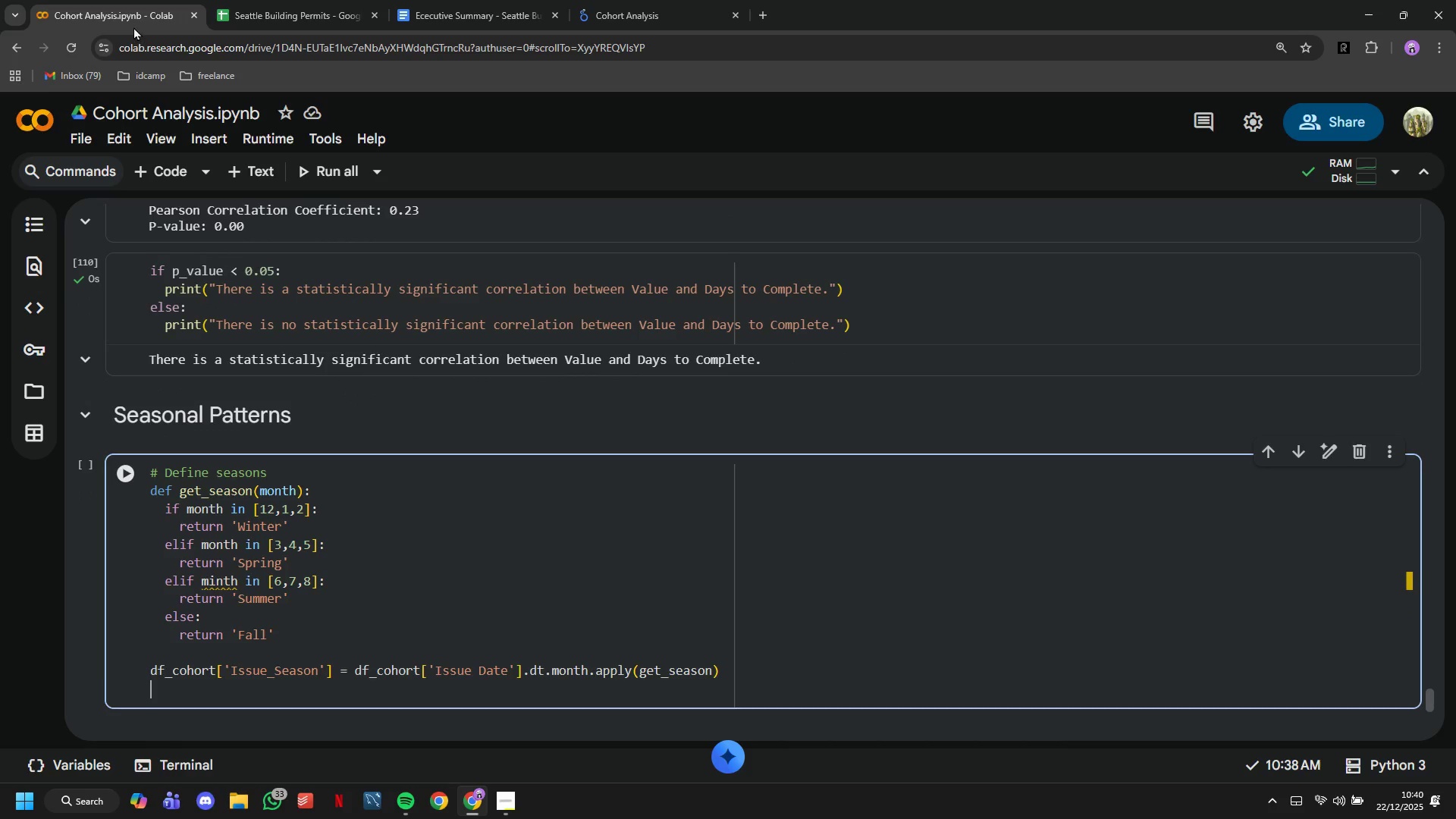 
key(Backspace)
 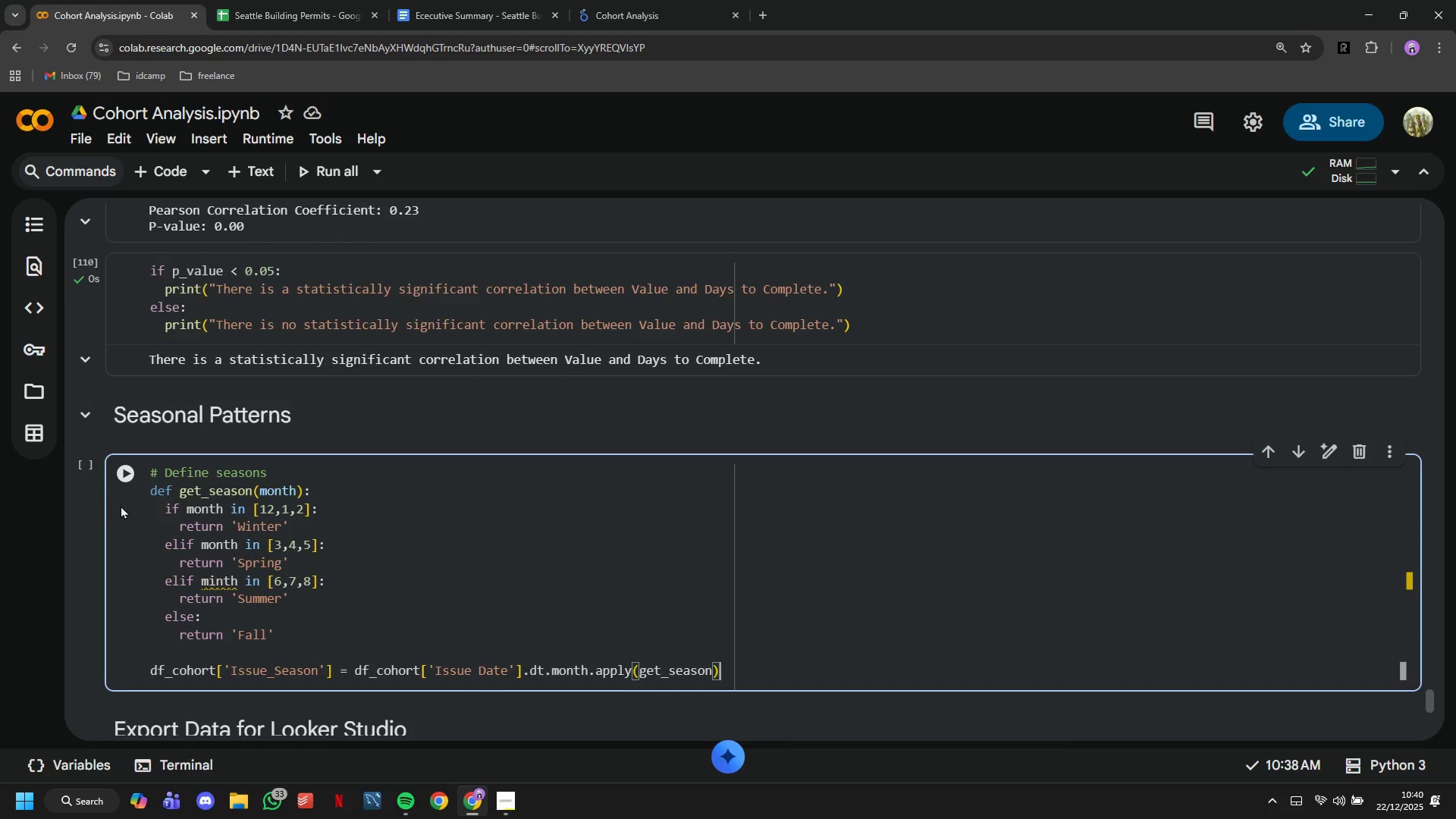 
left_click([117, 472])
 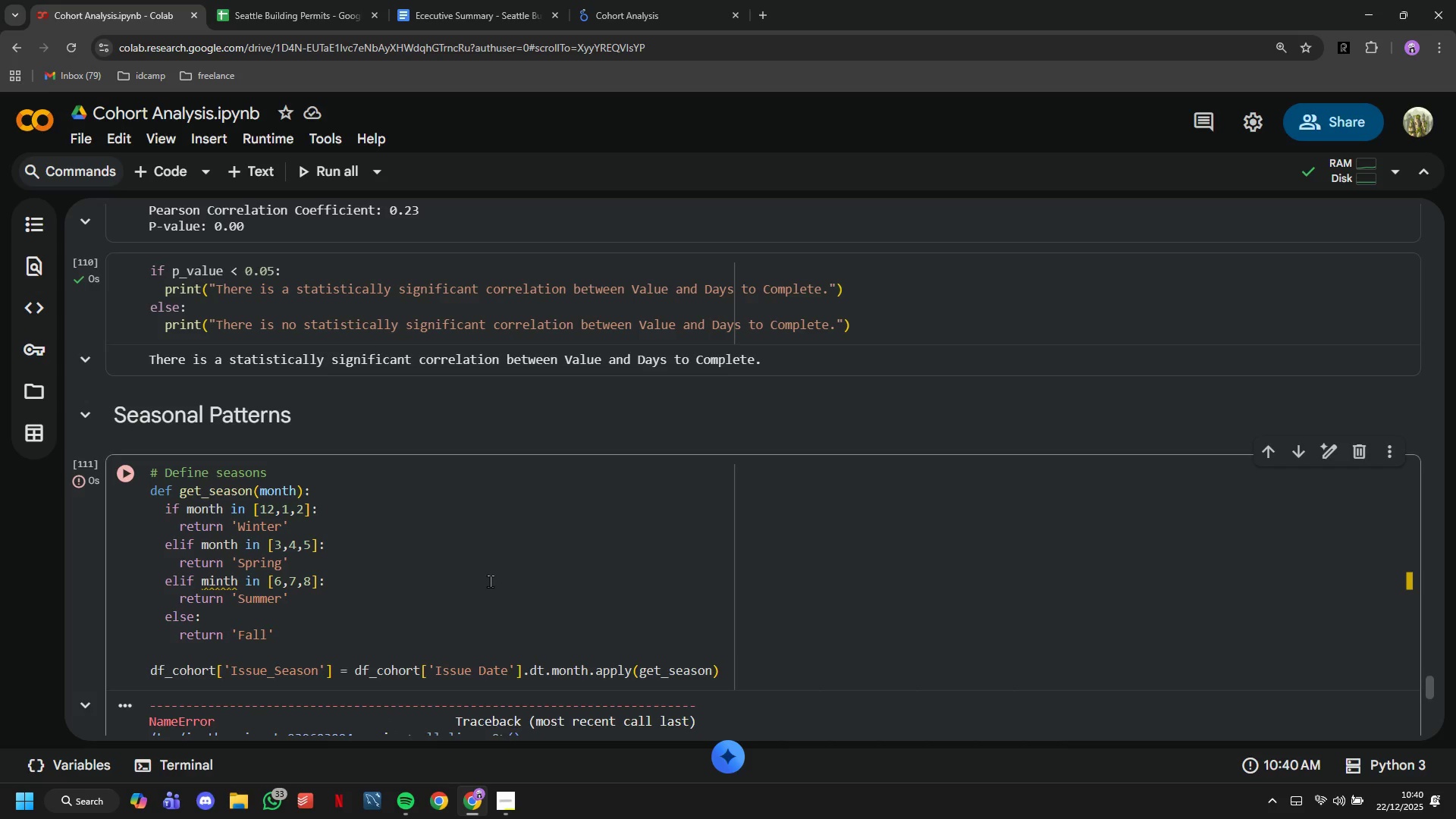 
scroll: coordinate [490, 559], scroll_direction: down, amount: 4.0
 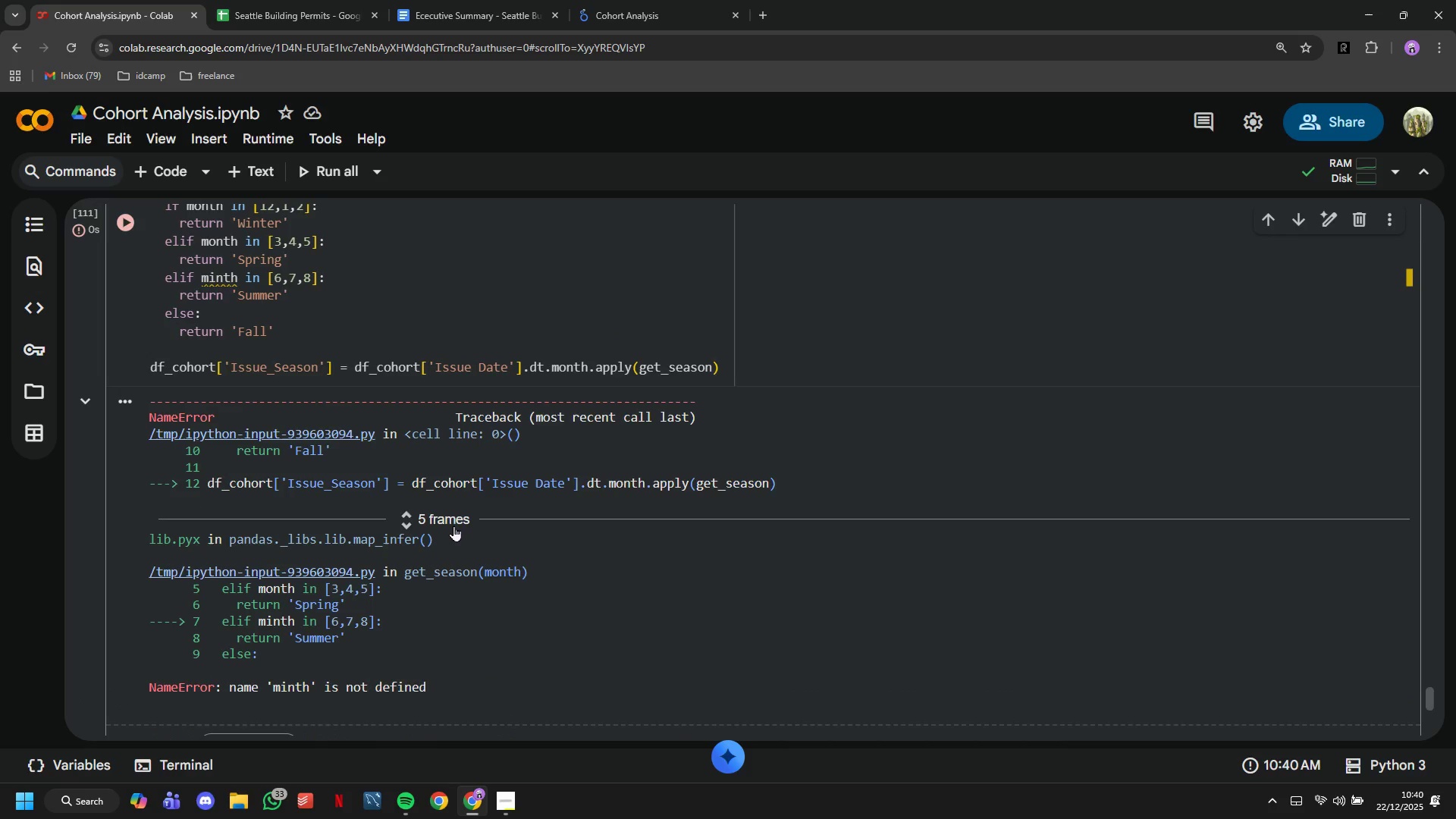 
scroll: coordinate [359, 379], scroll_direction: up, amount: 2.0
 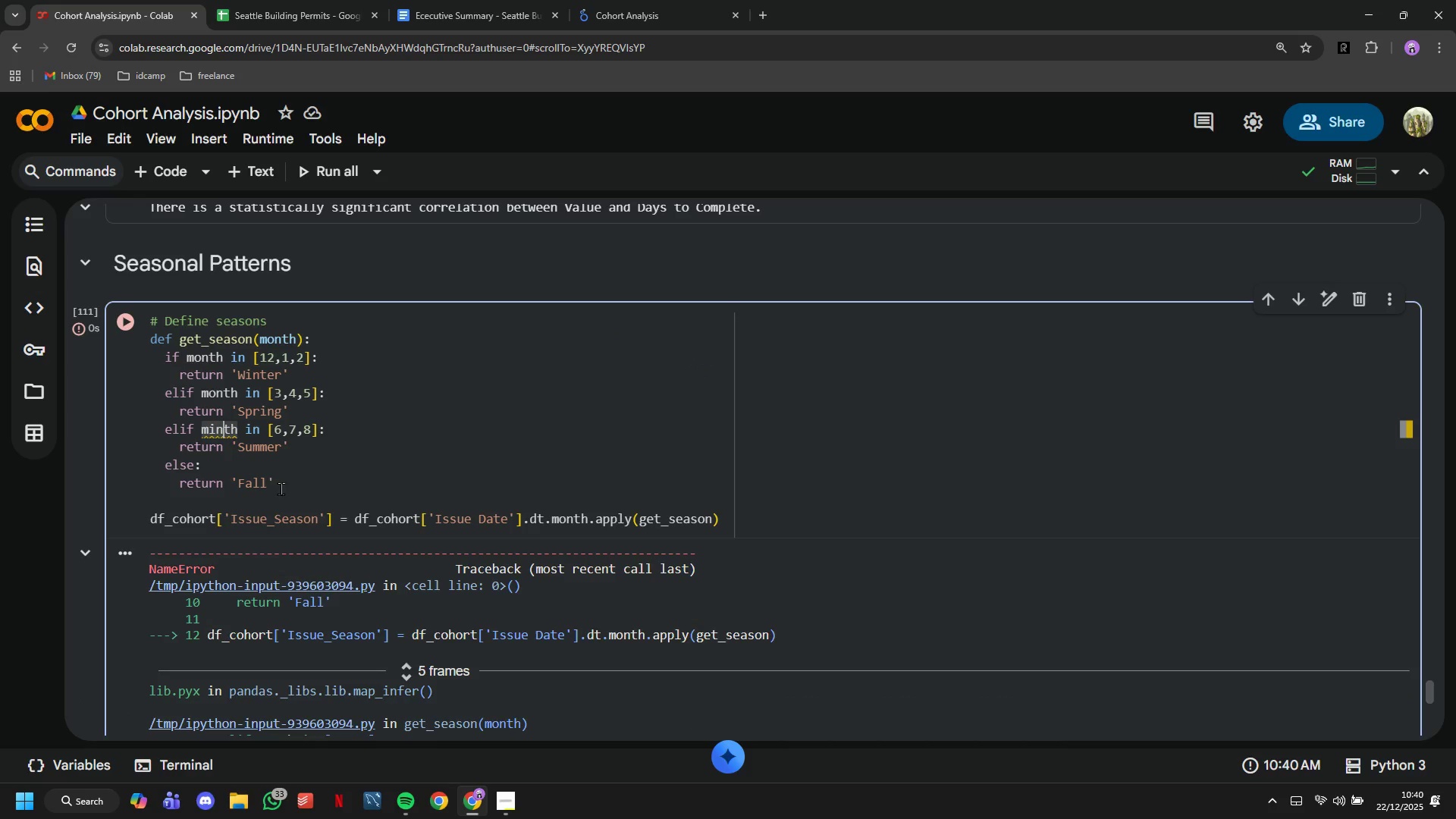 
key(ArrowLeft)
 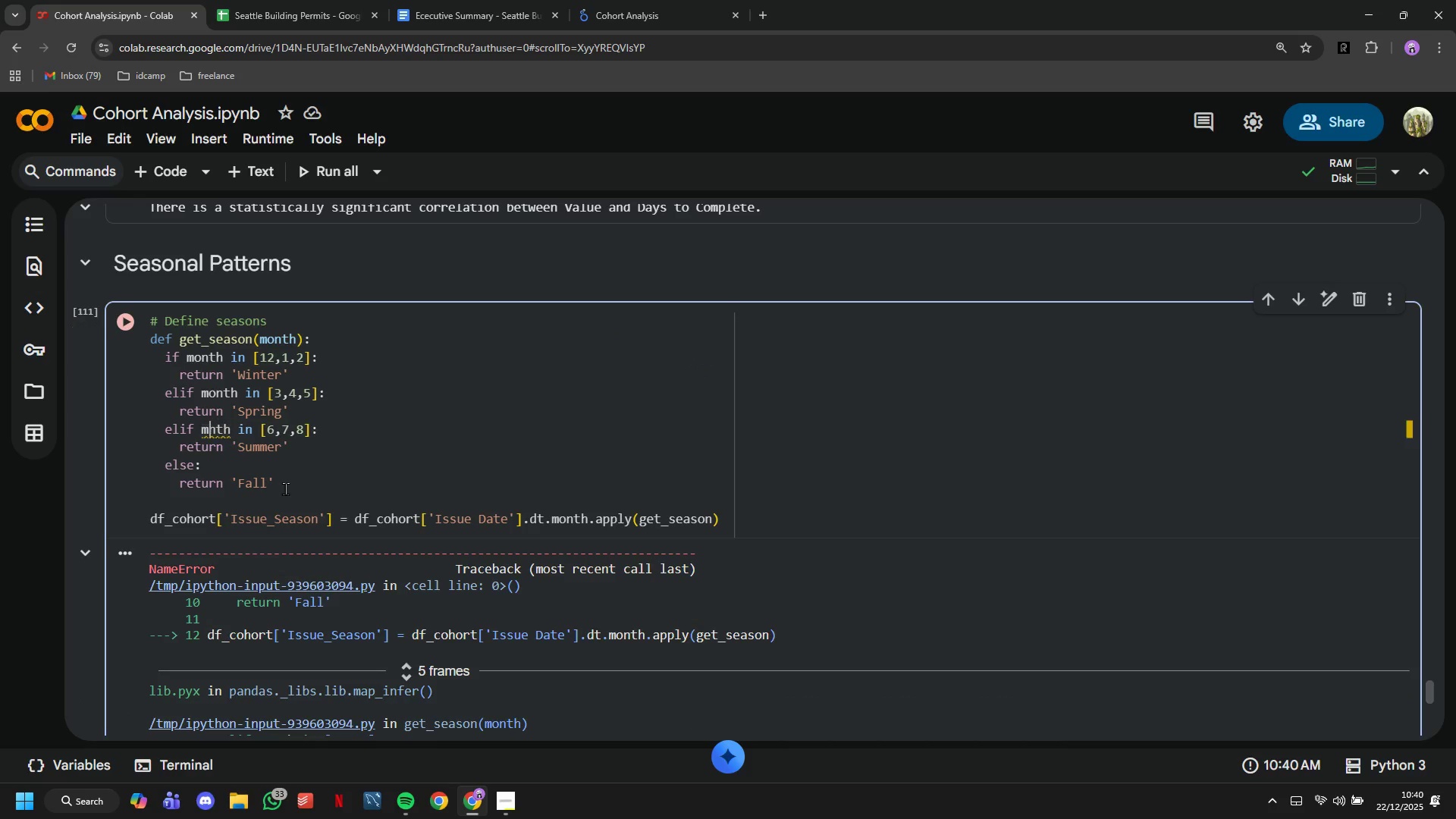 
key(Backspace)
 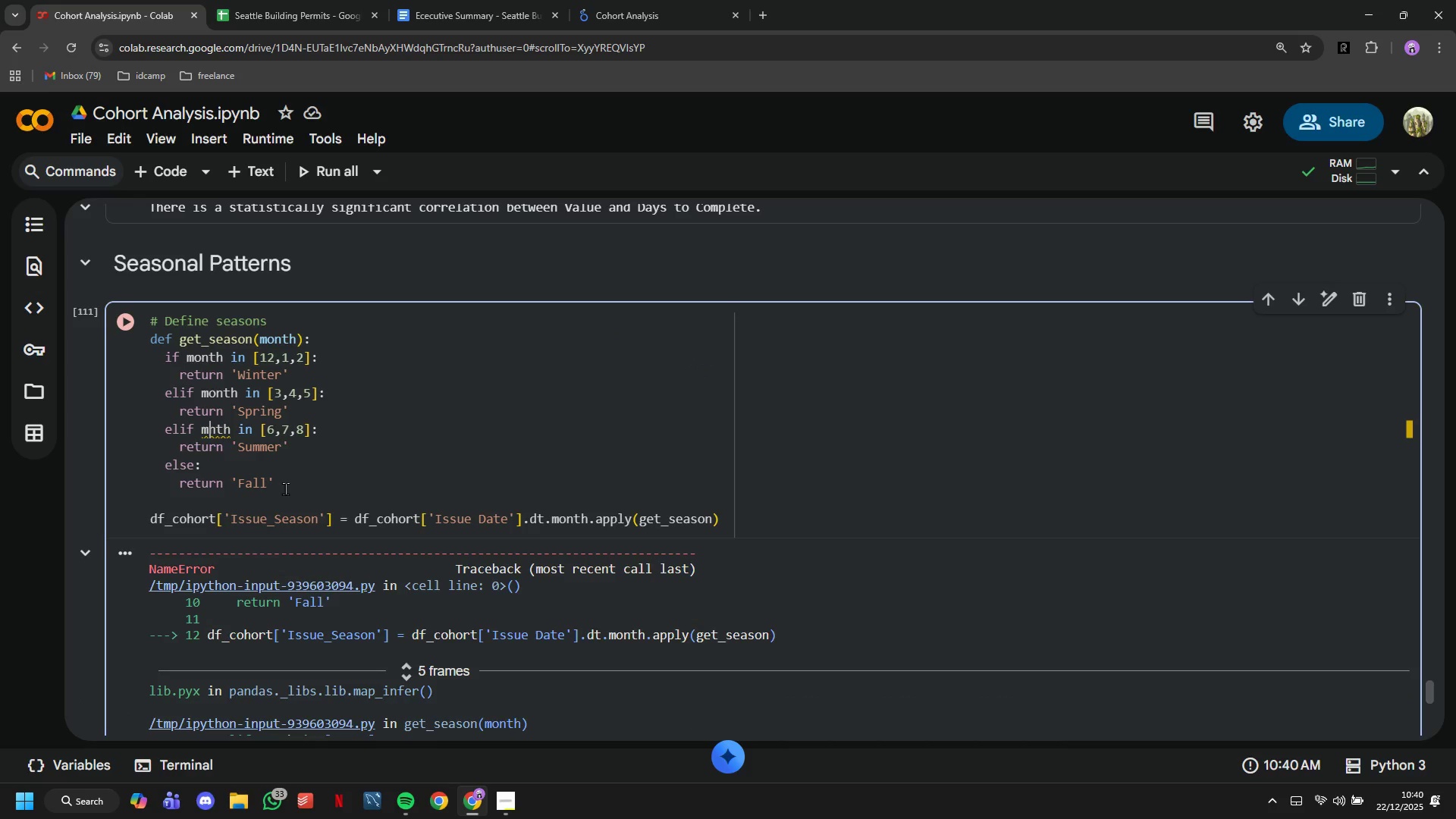 
key(O)
 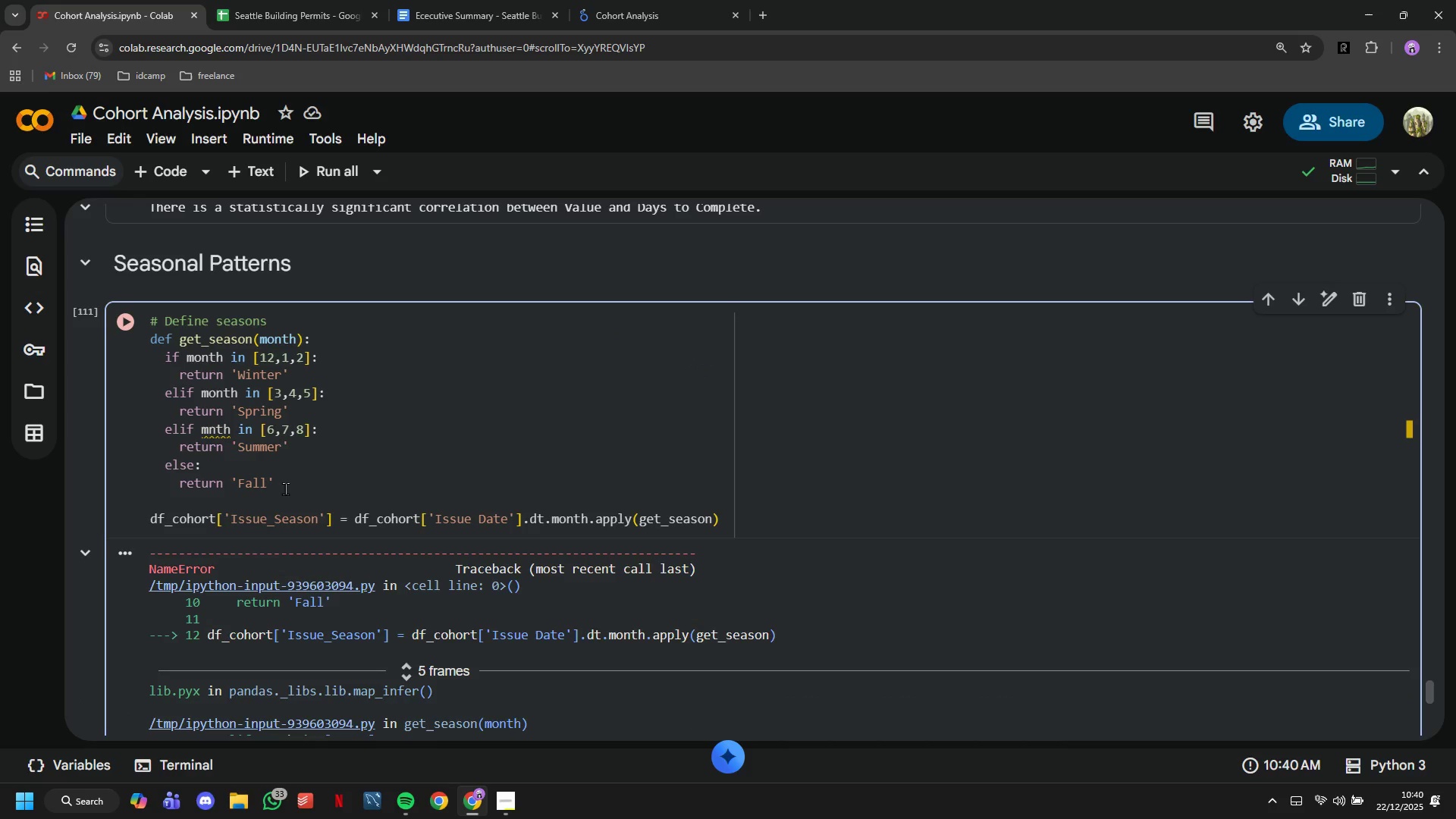 
left_click([130, 308])
 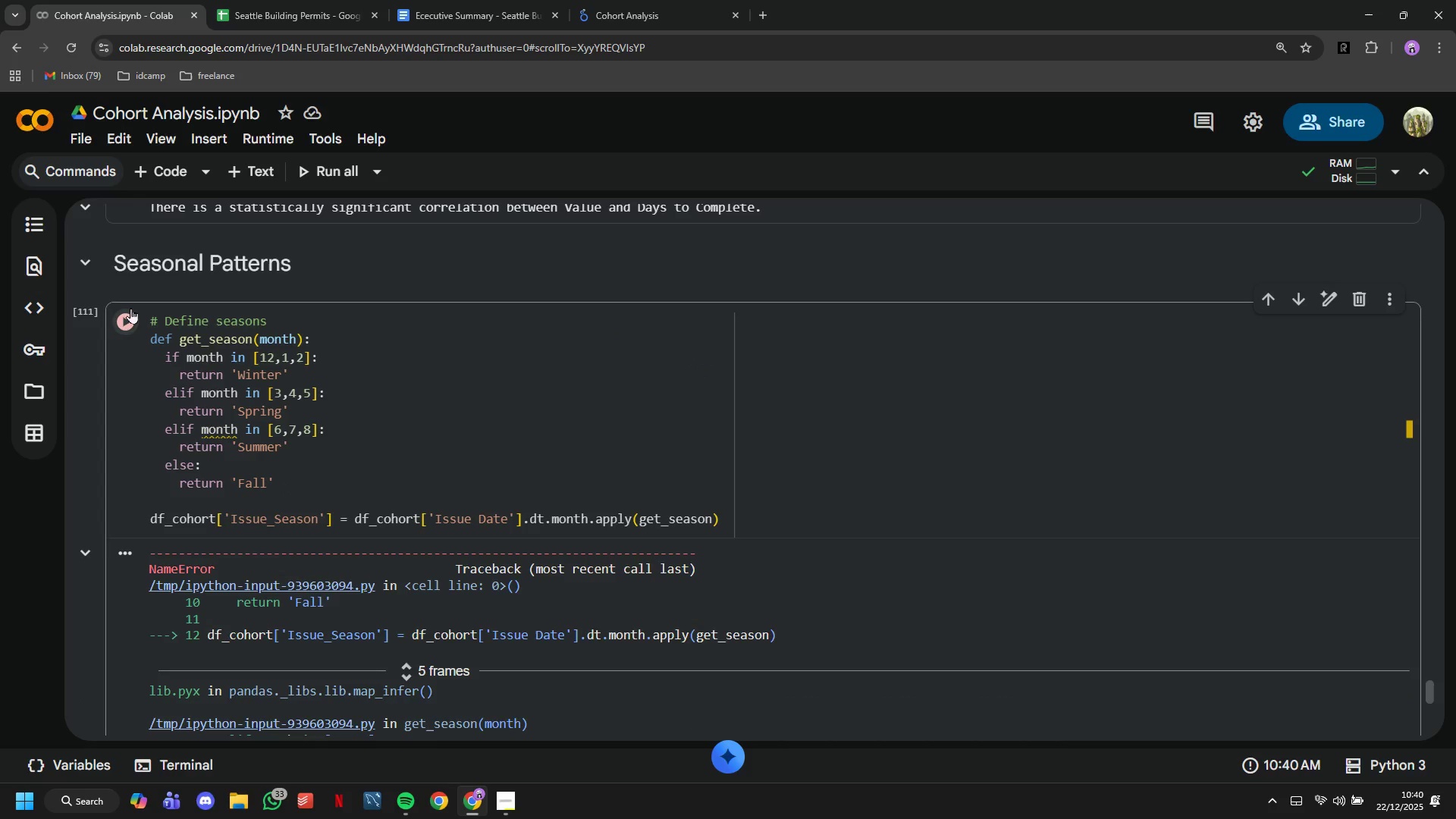 
scroll: coordinate [337, 438], scroll_direction: down, amount: 1.0
 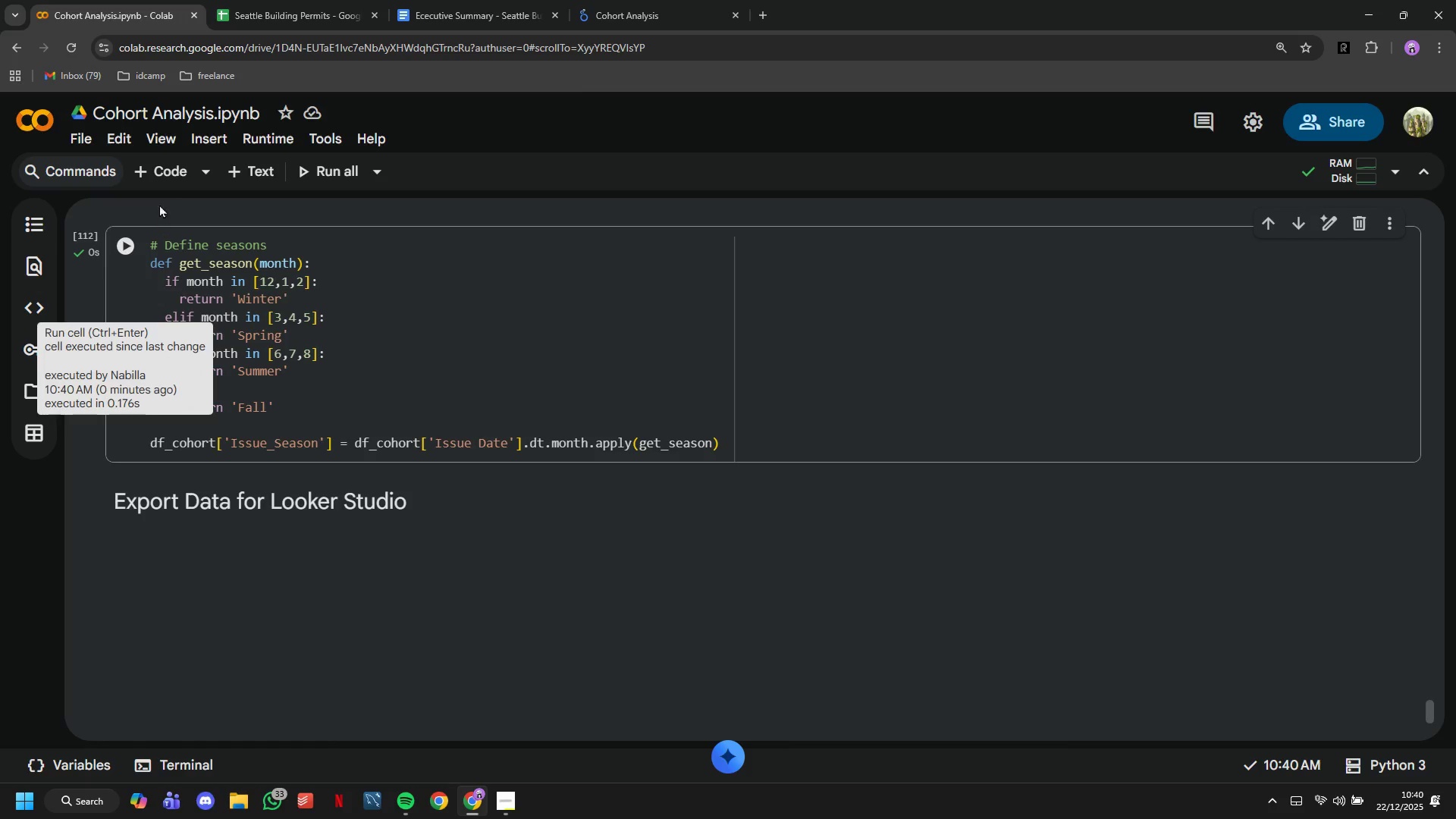 
left_click([162, 178])
 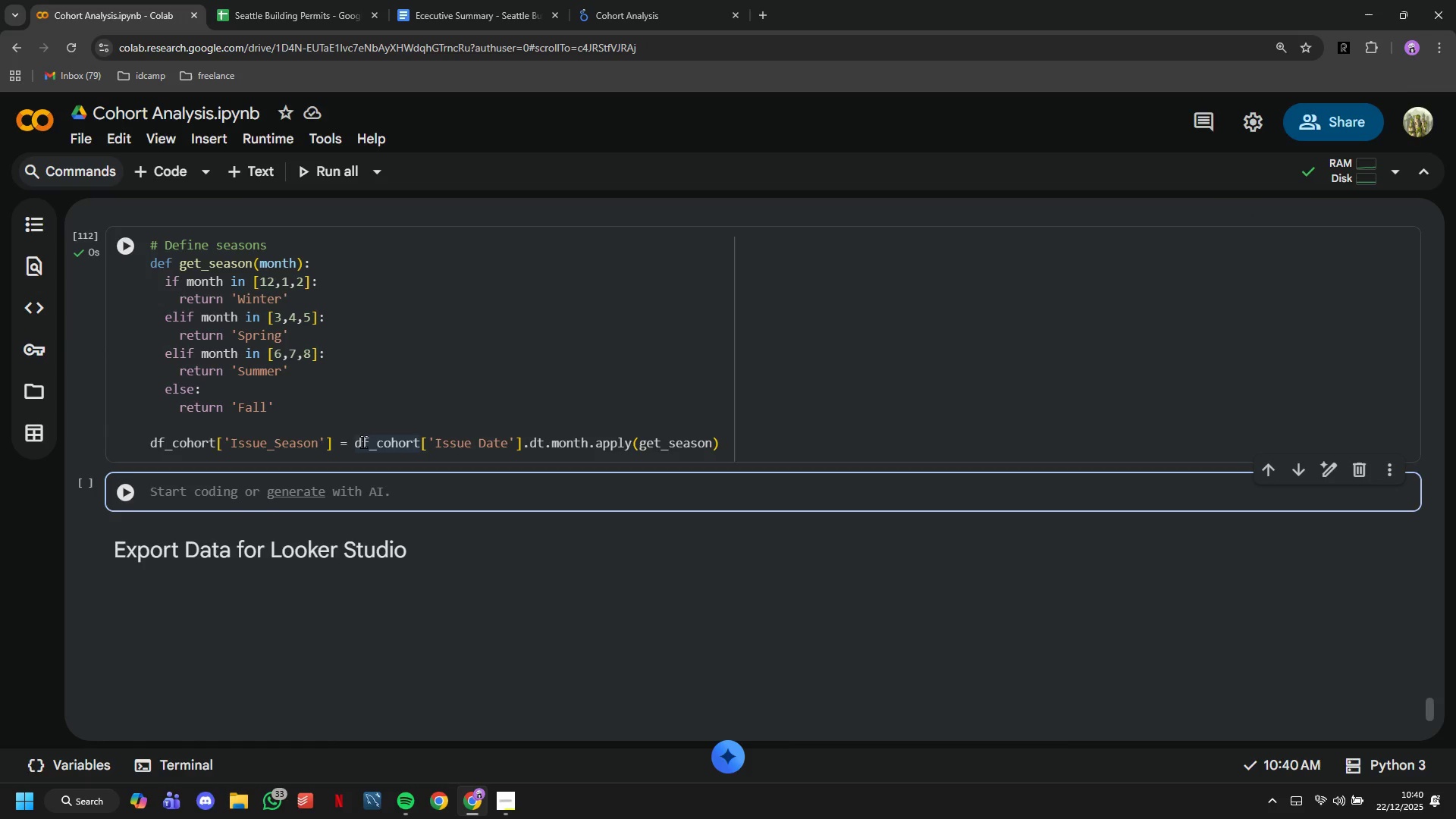 
wait(8.84)
 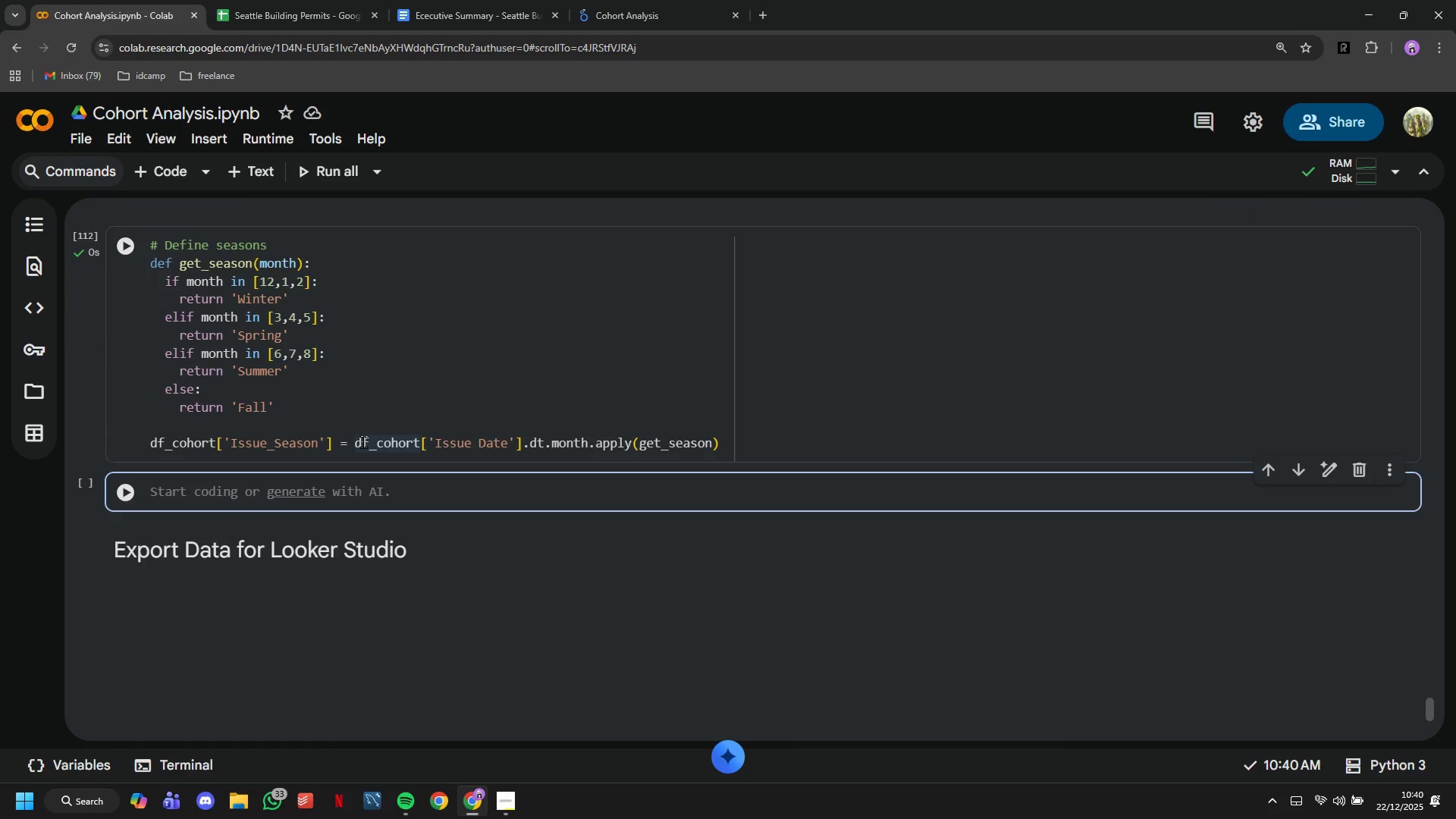 
type(# Calculate stats by season)
 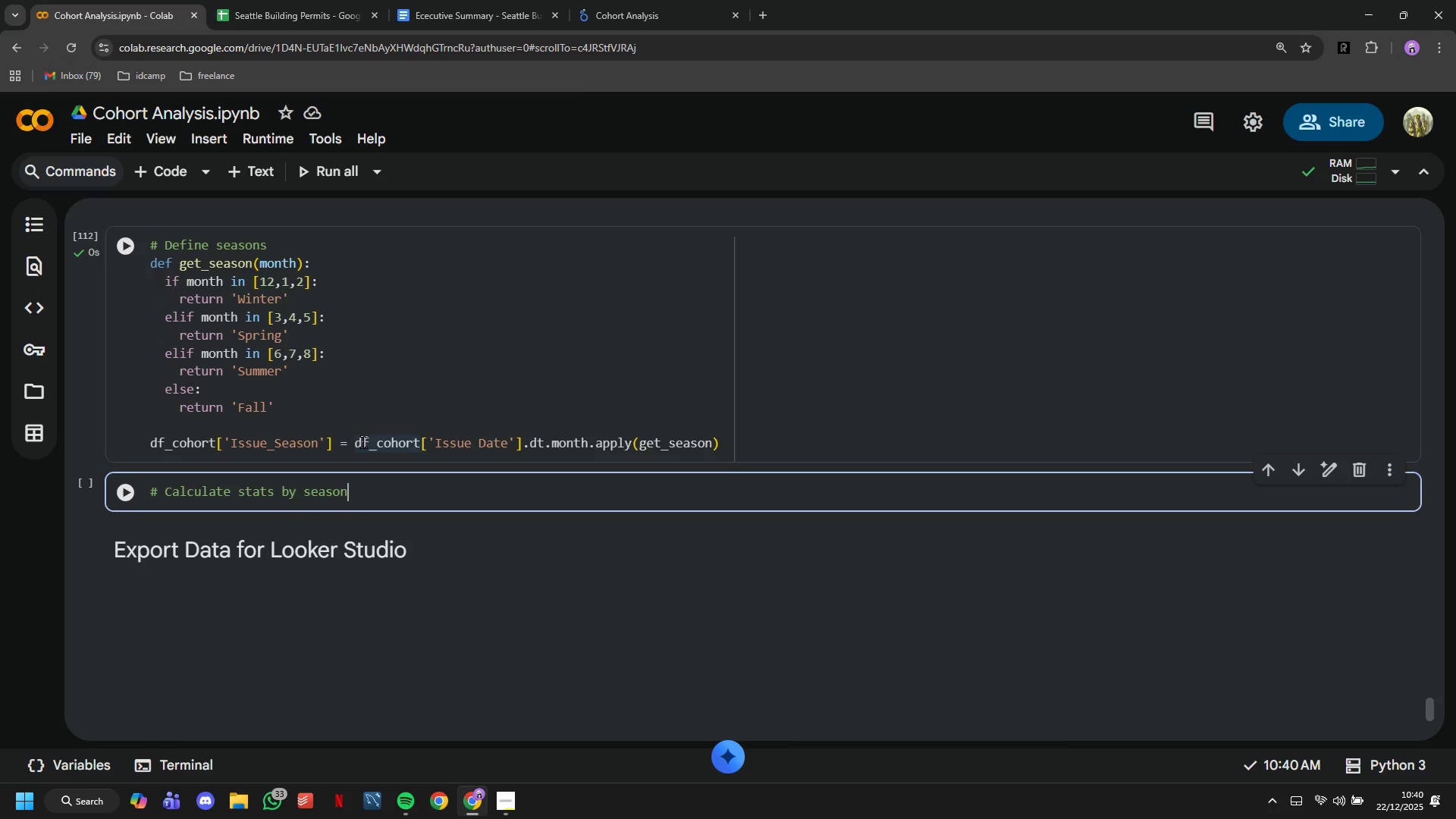 
key(Enter)
 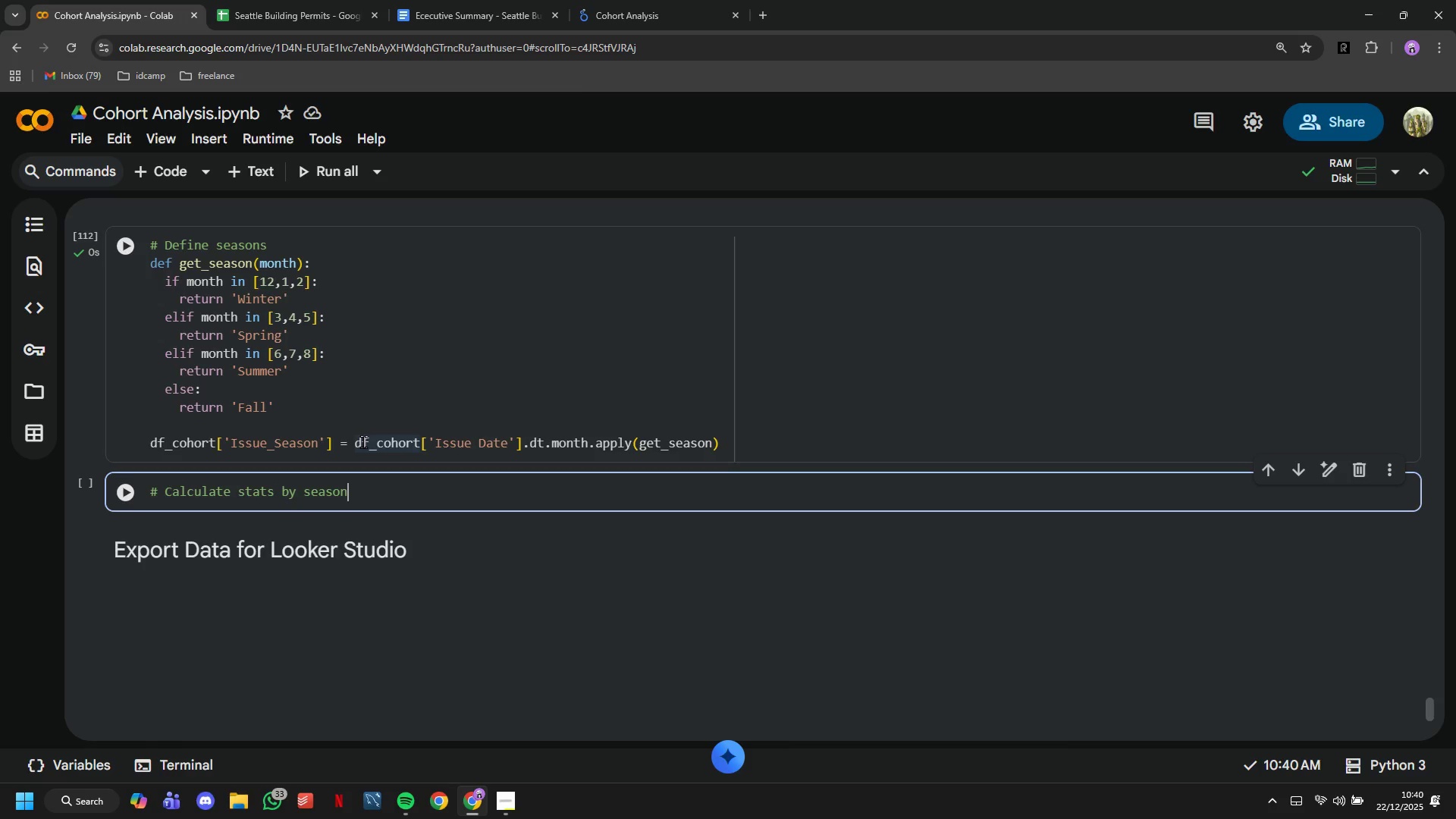 
type(seasonal_stats =)
 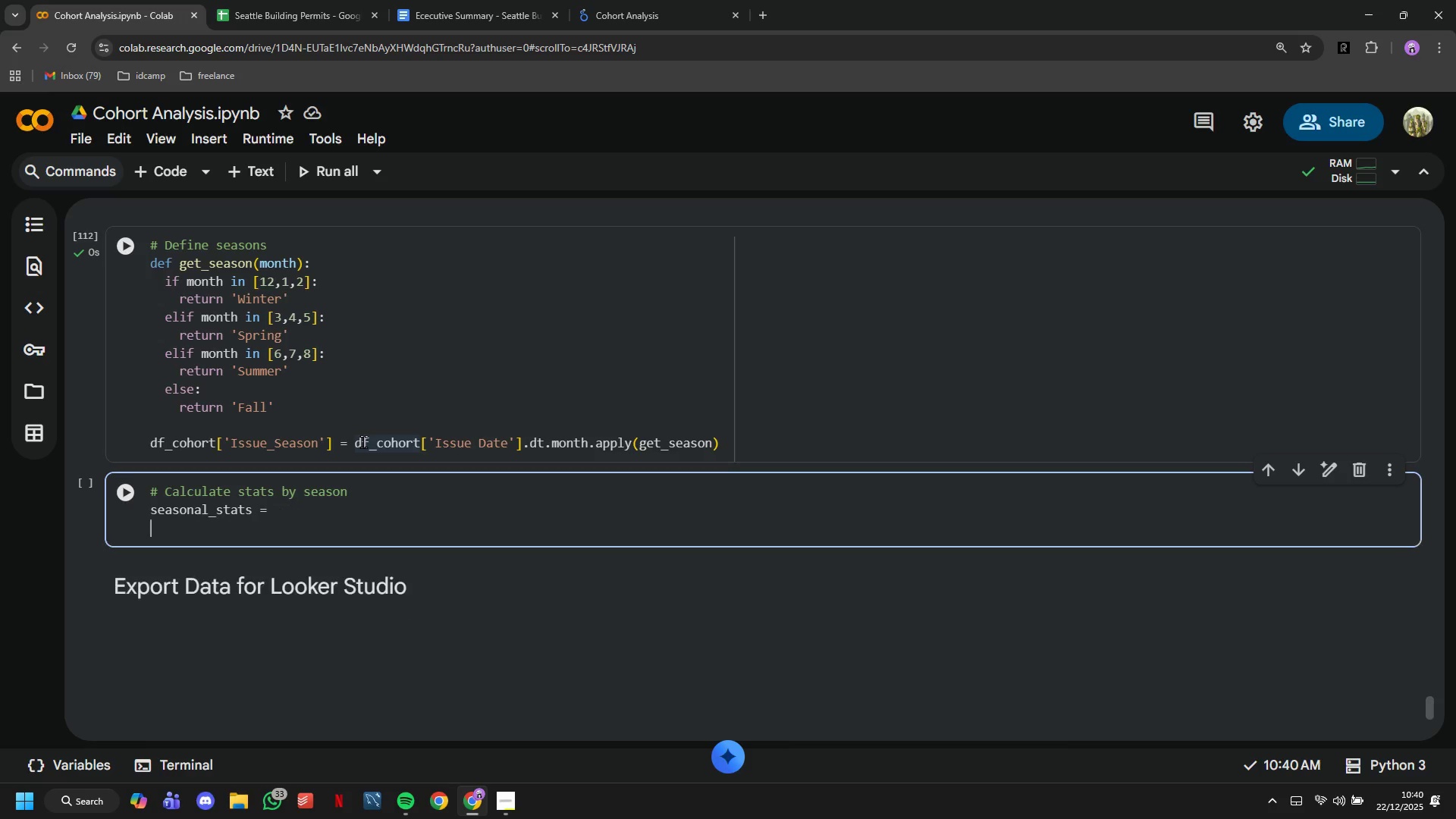 
 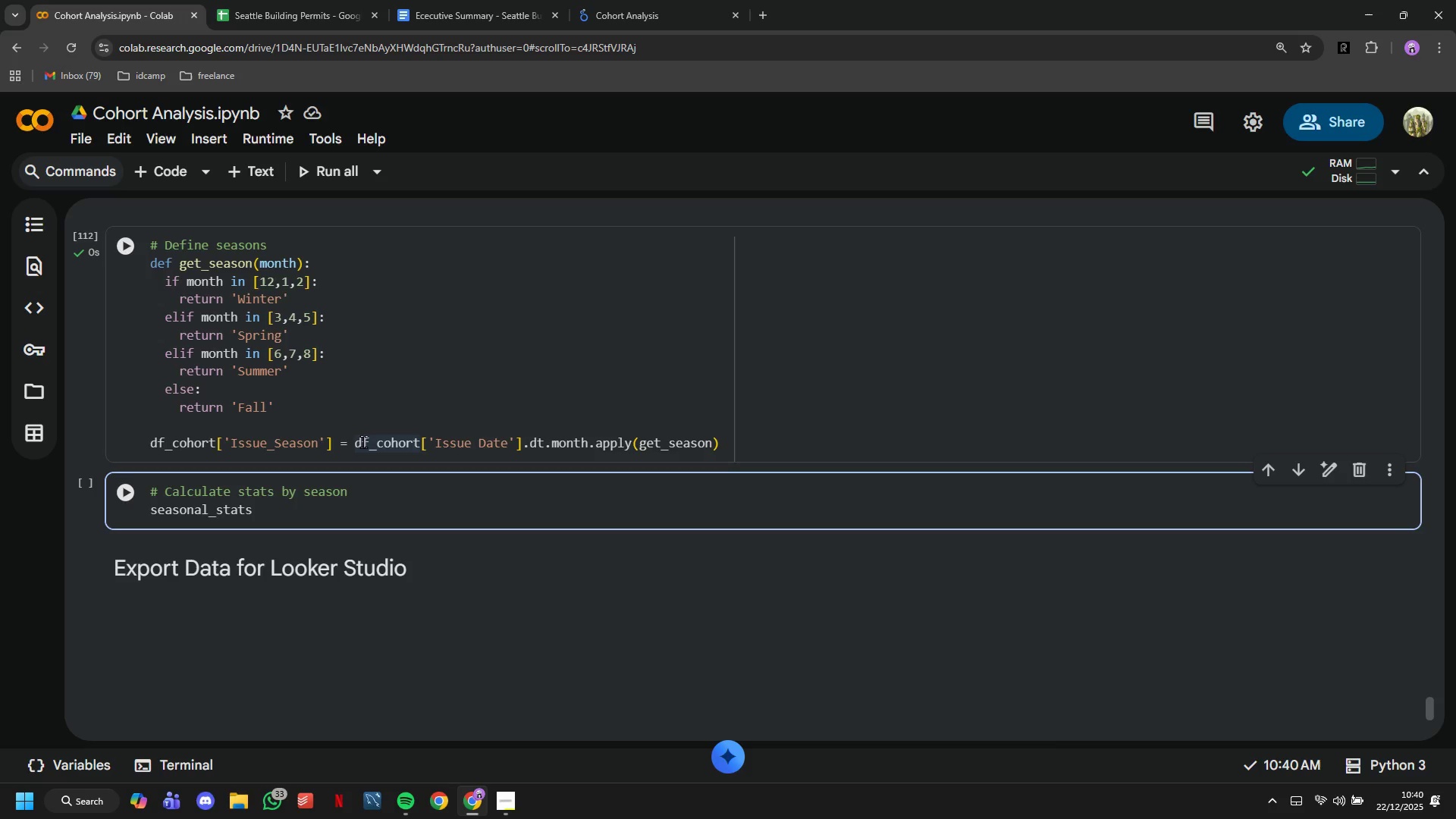 
key(Enter)
 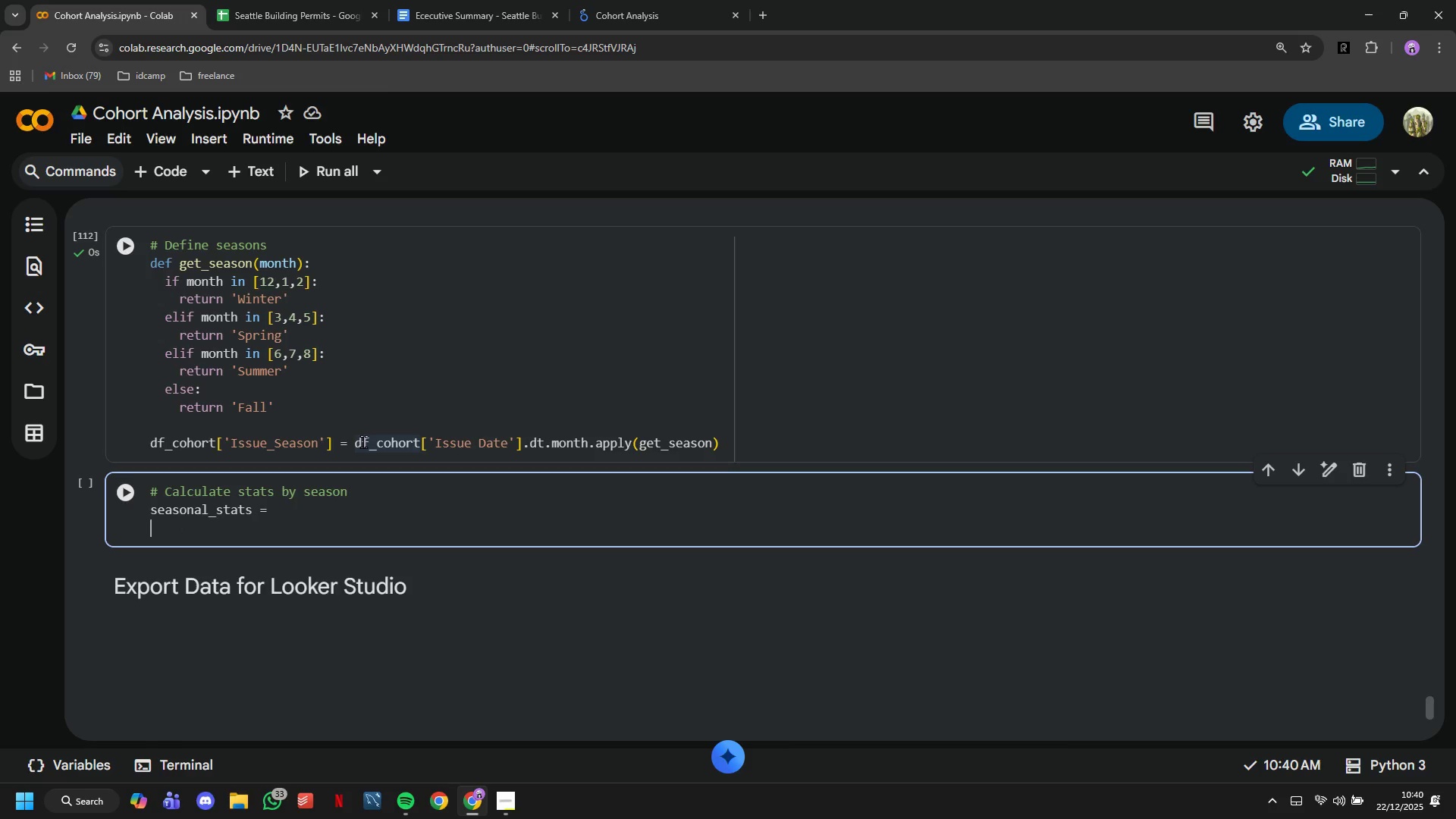 
type(df_cohot)
key(Backspace)
key(Backspace)
key(Backspace)
key(Backspace)
key(Backspace)
key(Backspace)
key(Backspace)
key(Backspace)
key(Backspace)
type( df.)
key(Backspace)
type(_cohort)
 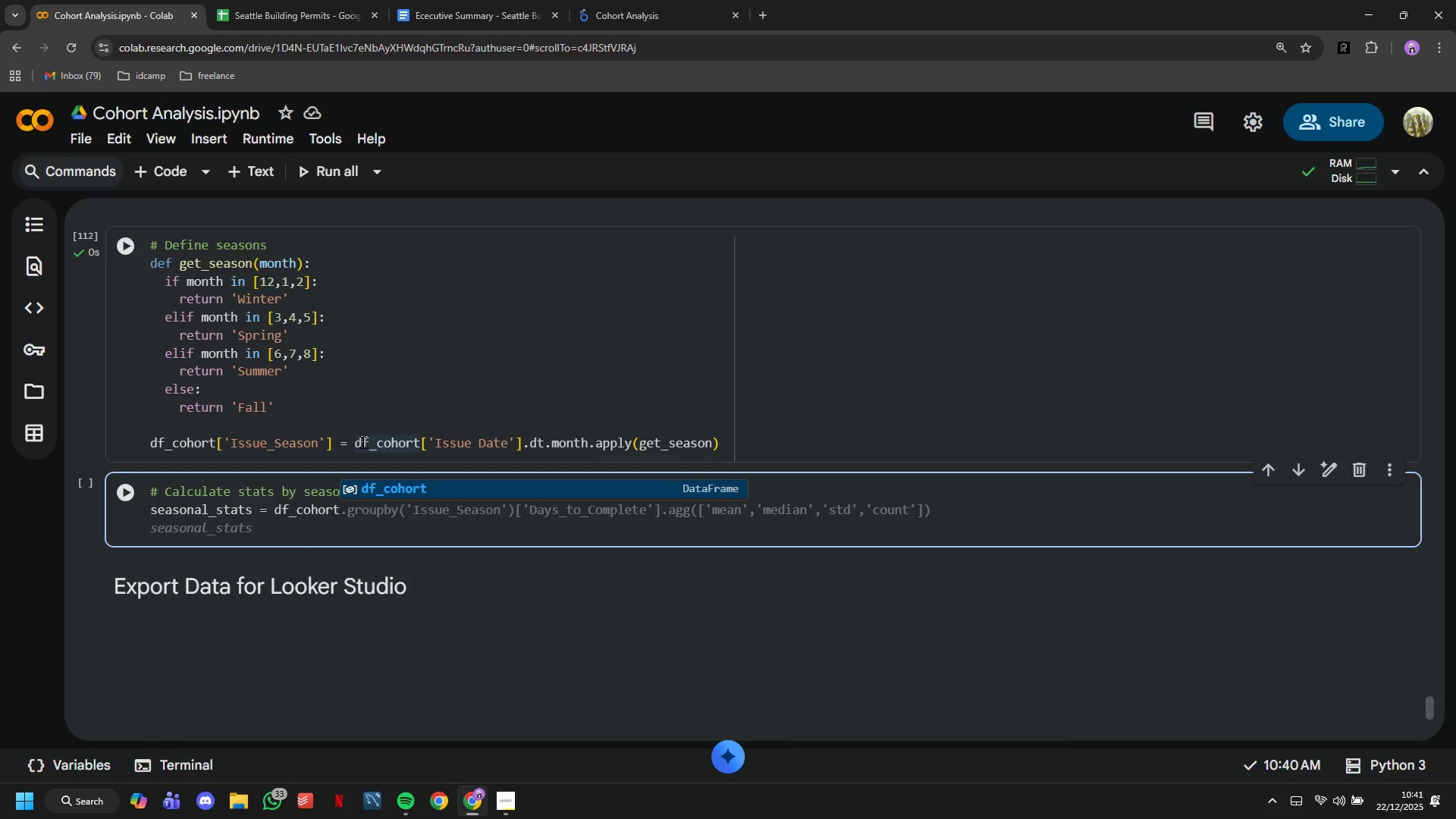 
wait(9.05)
 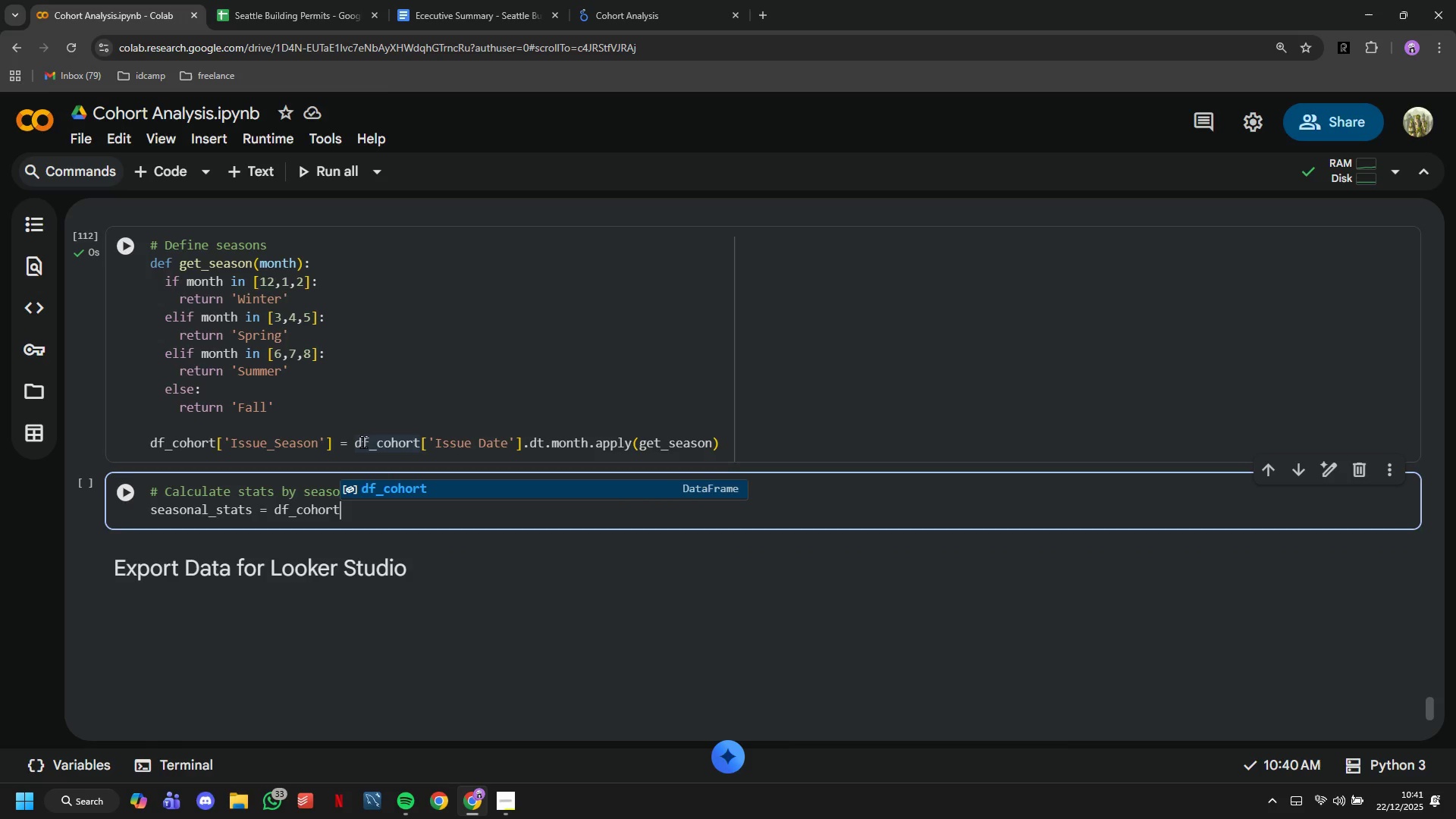 
type([df_cohort)
 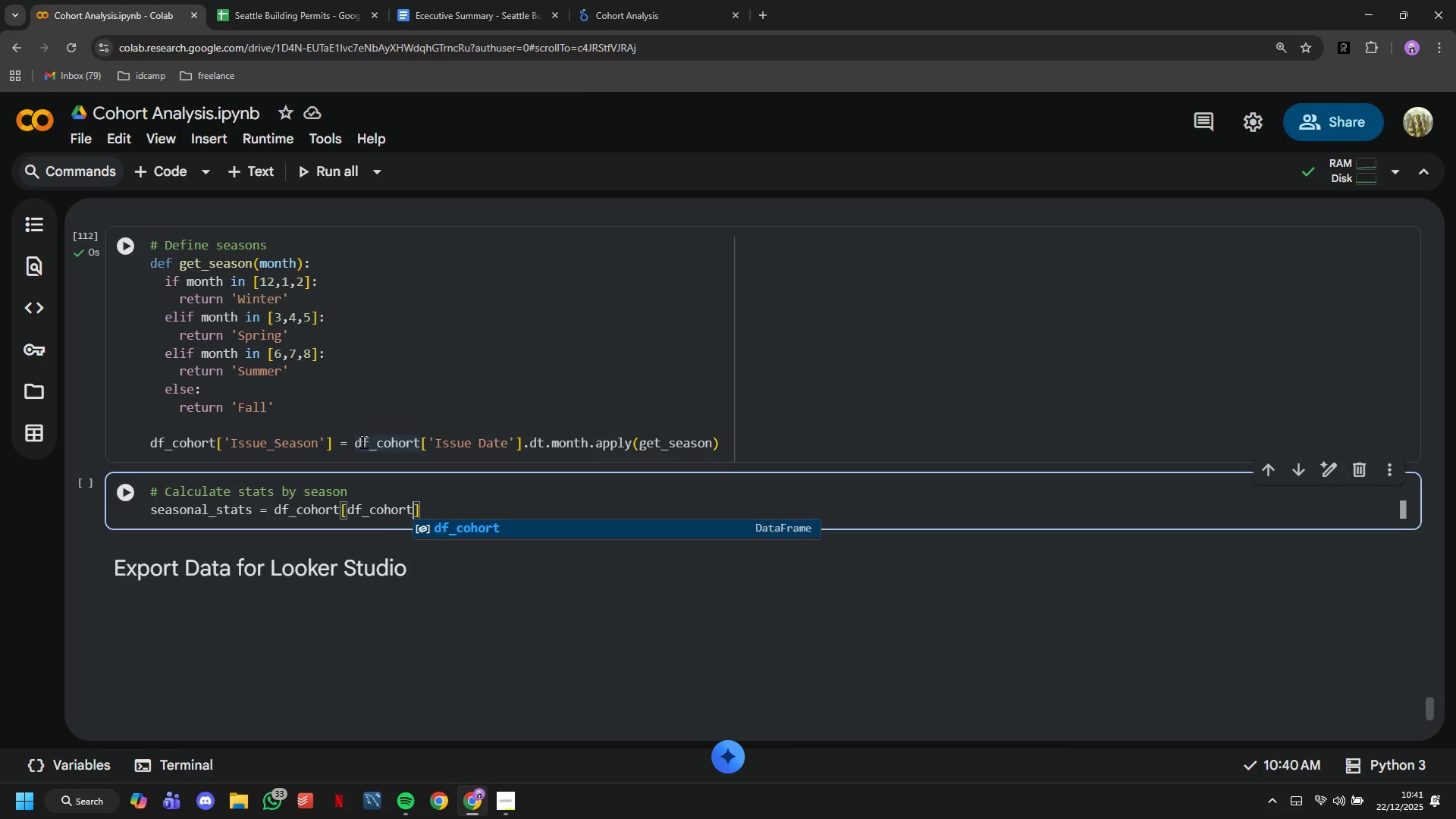 
key(BracketLeft)
 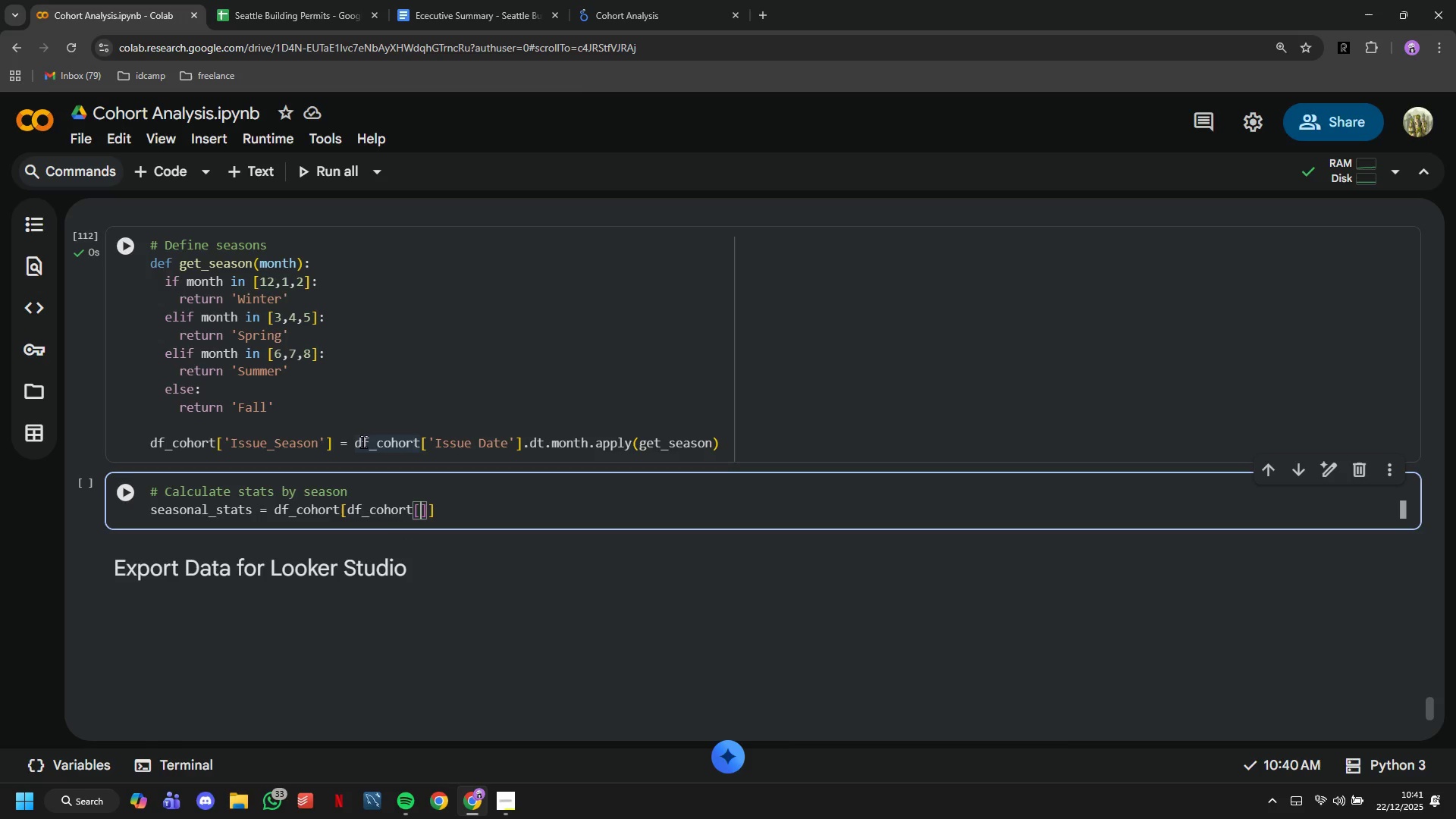 
key(Quote)
 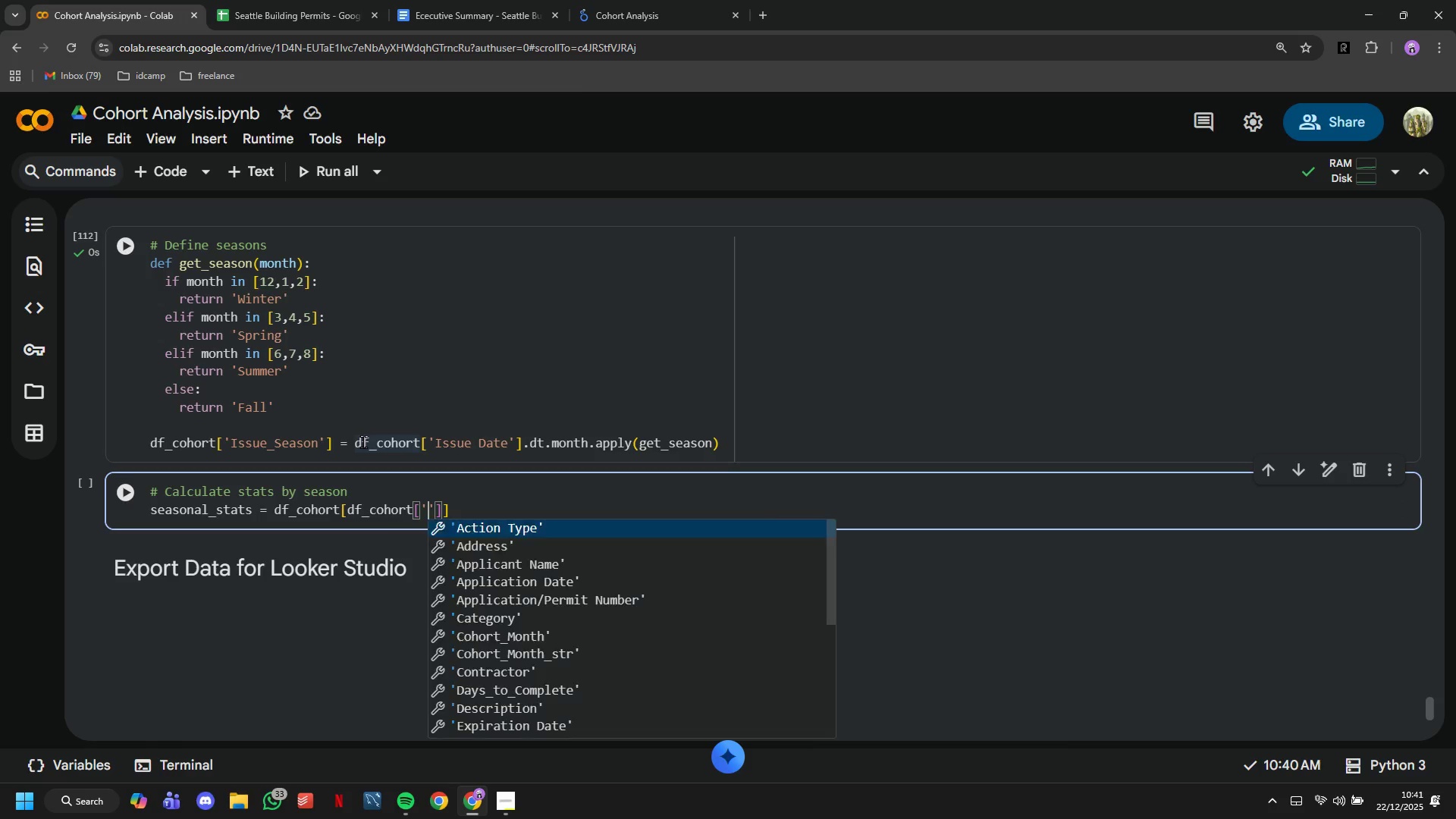 
key(CapsLock)
 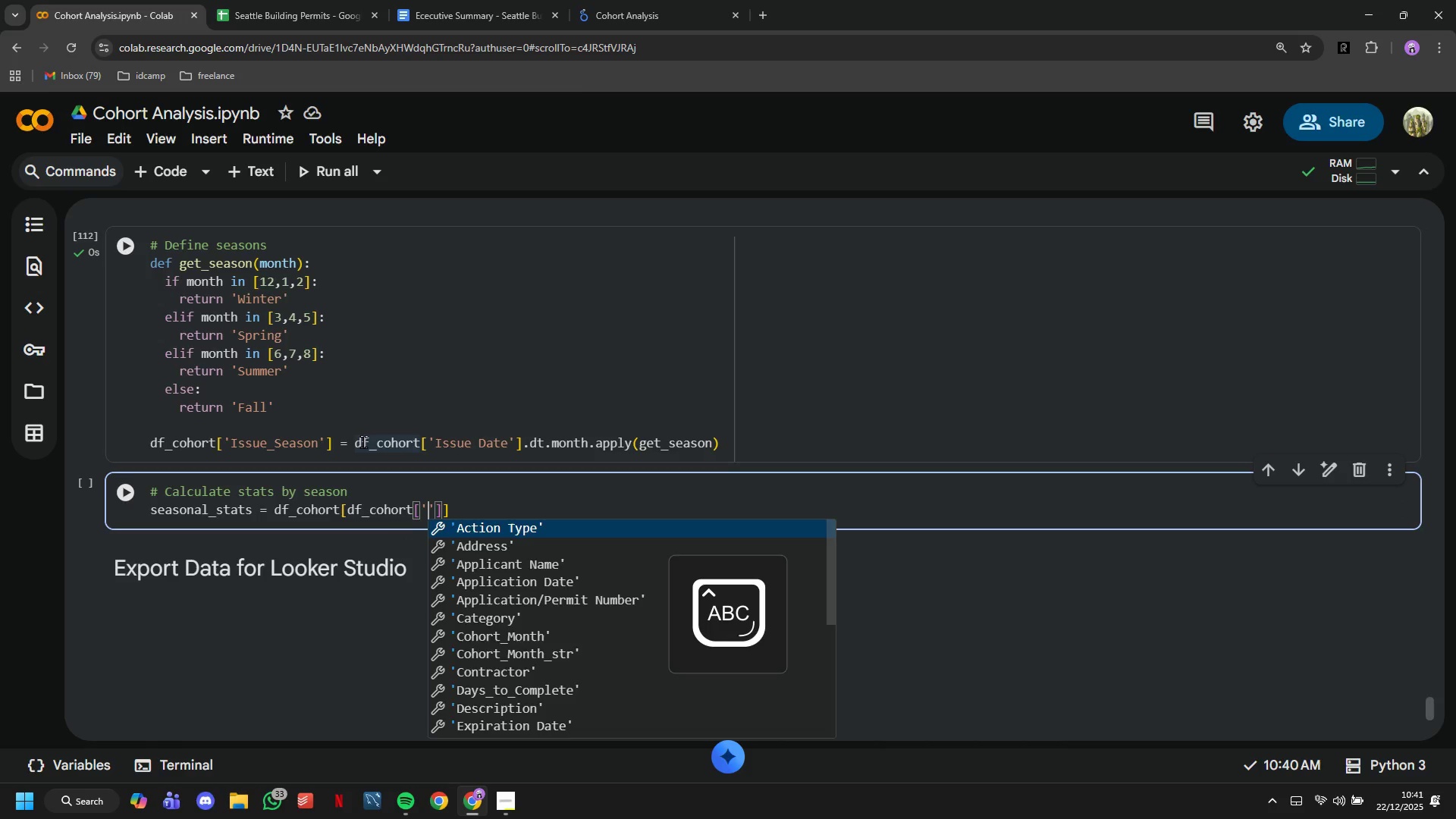 
key(D)
 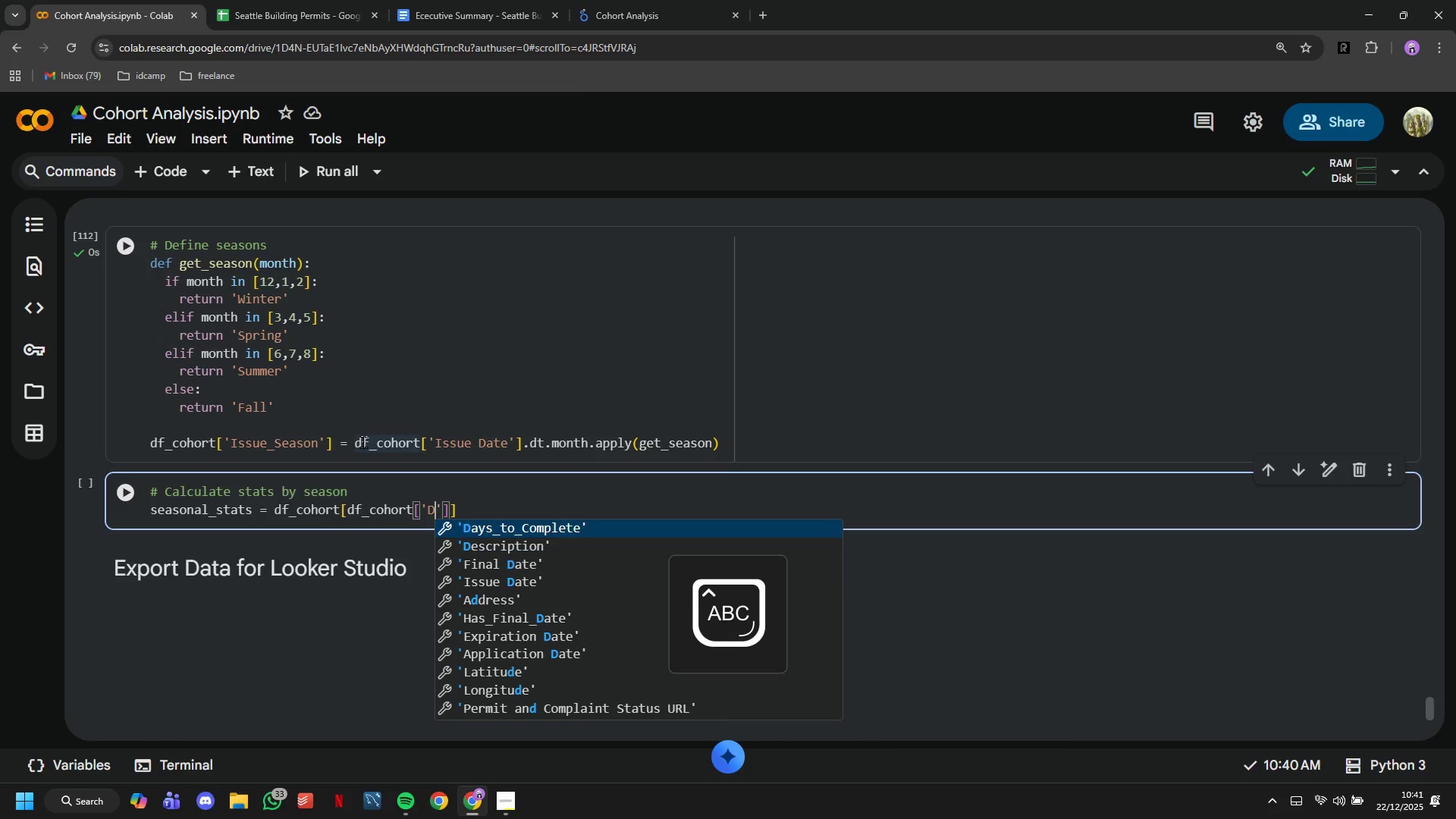 
key(CapsLock)
 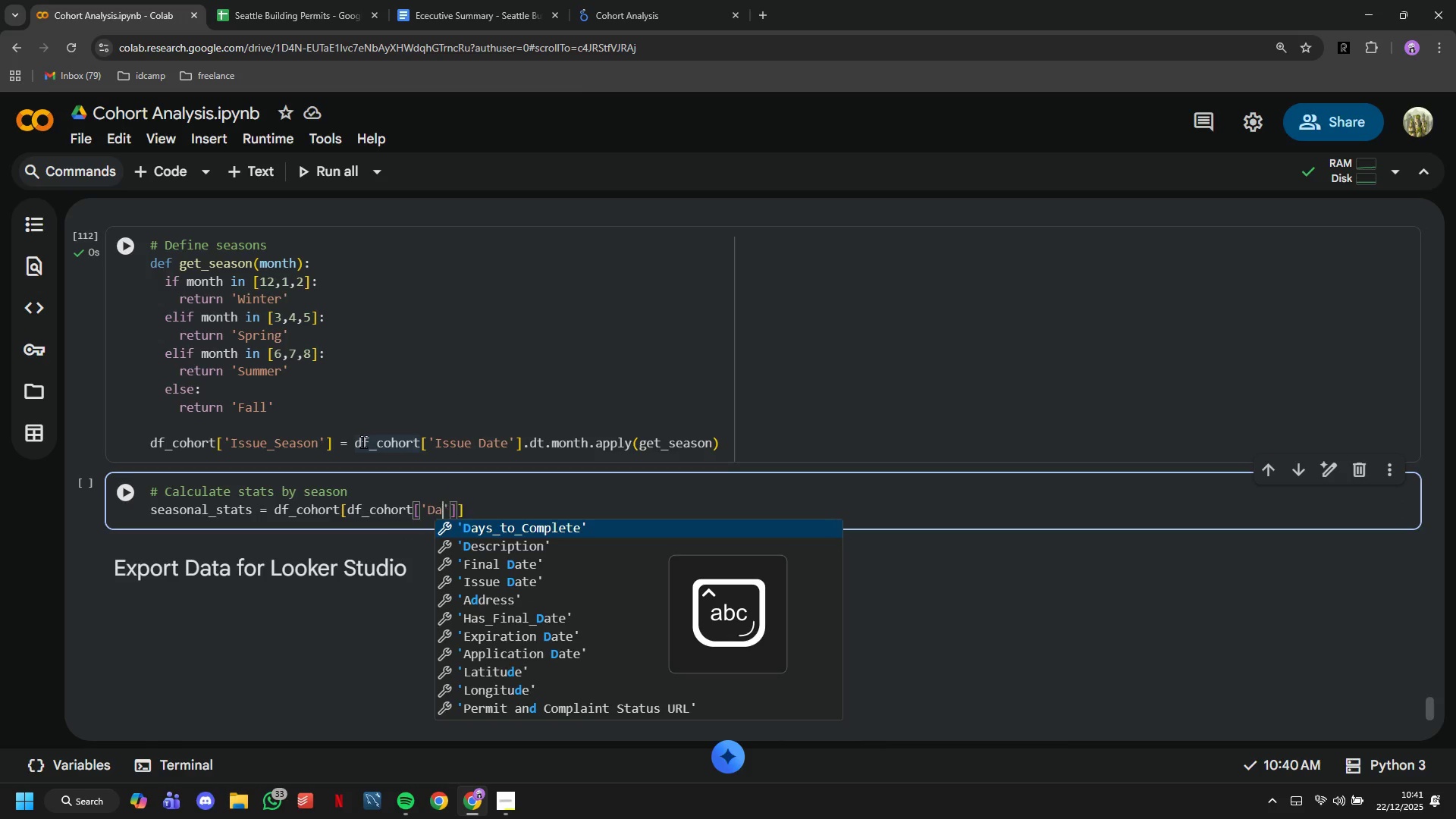 
key(A)
 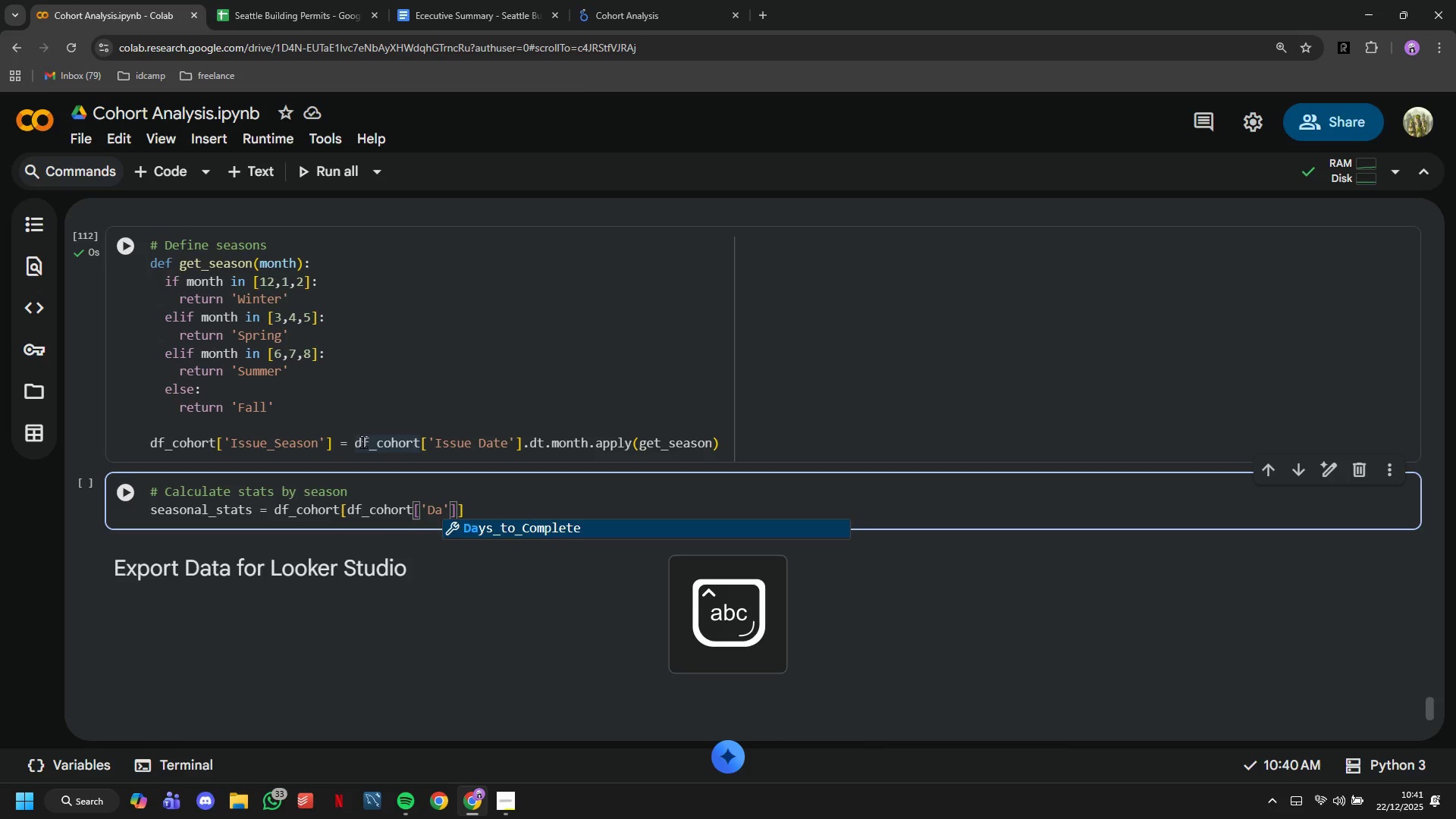 
key(ArrowDown)
 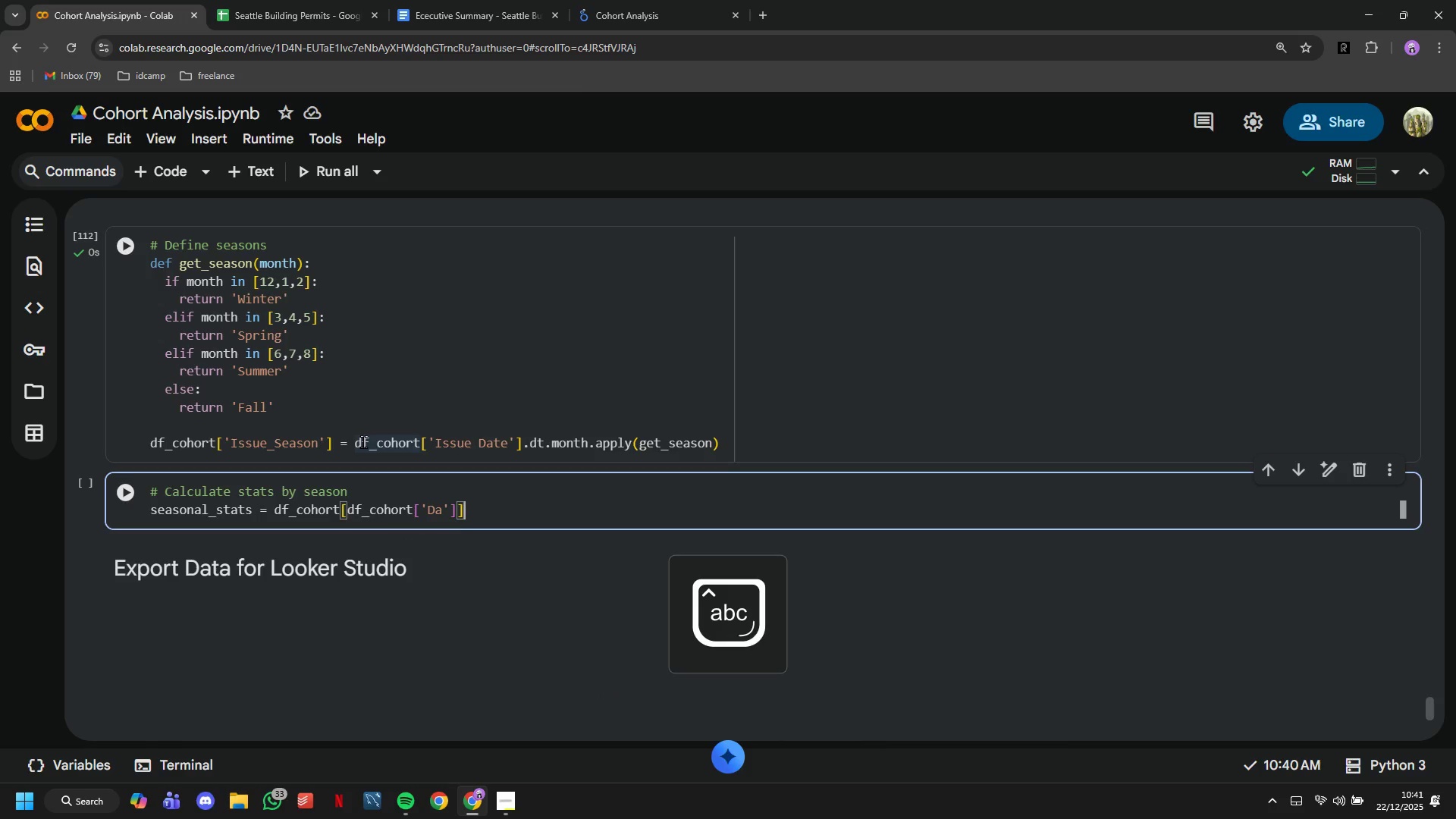 
key(ArrowUp)
 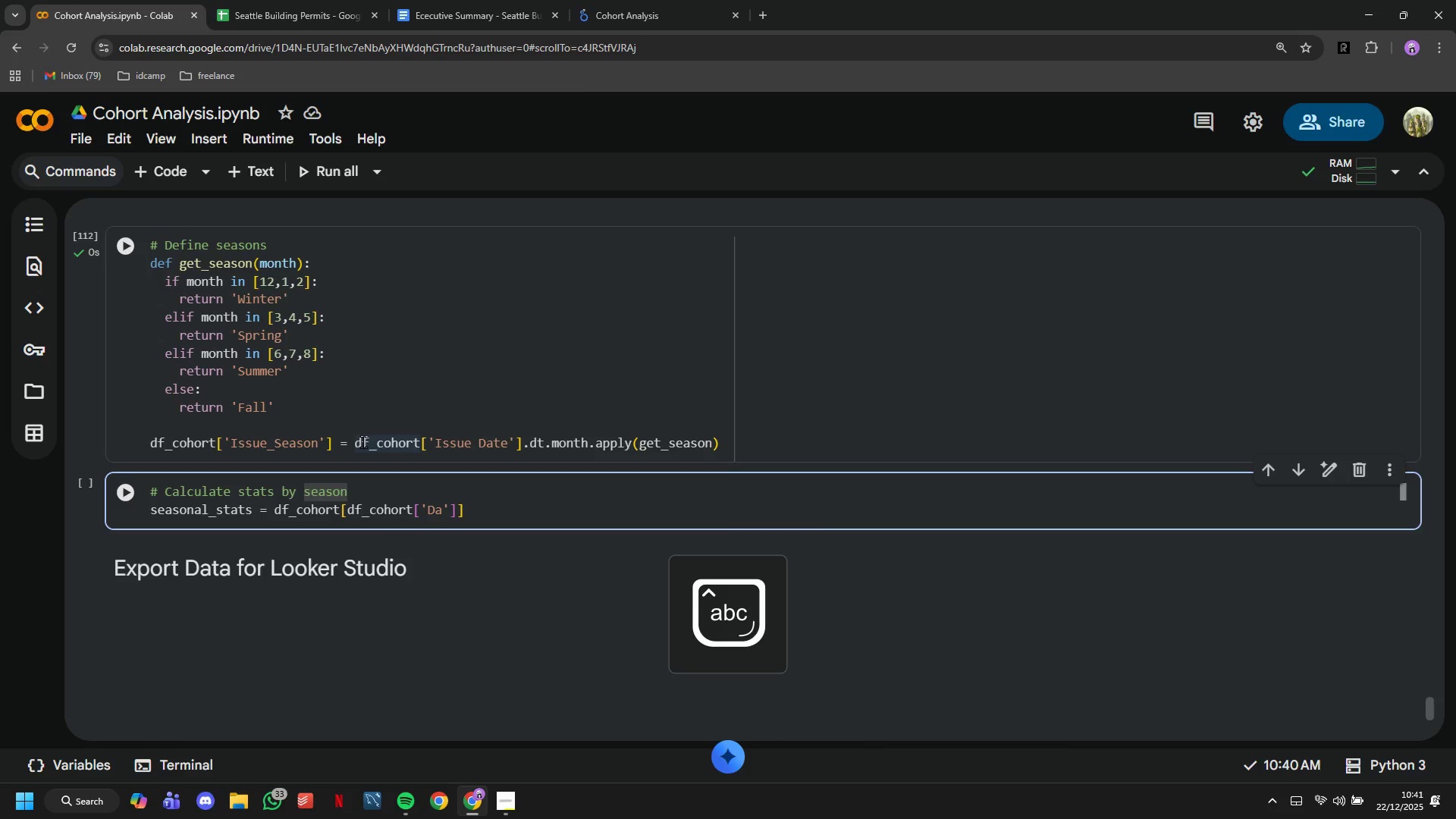 
hold_key(key=ArrowRight, duration=1.52)
 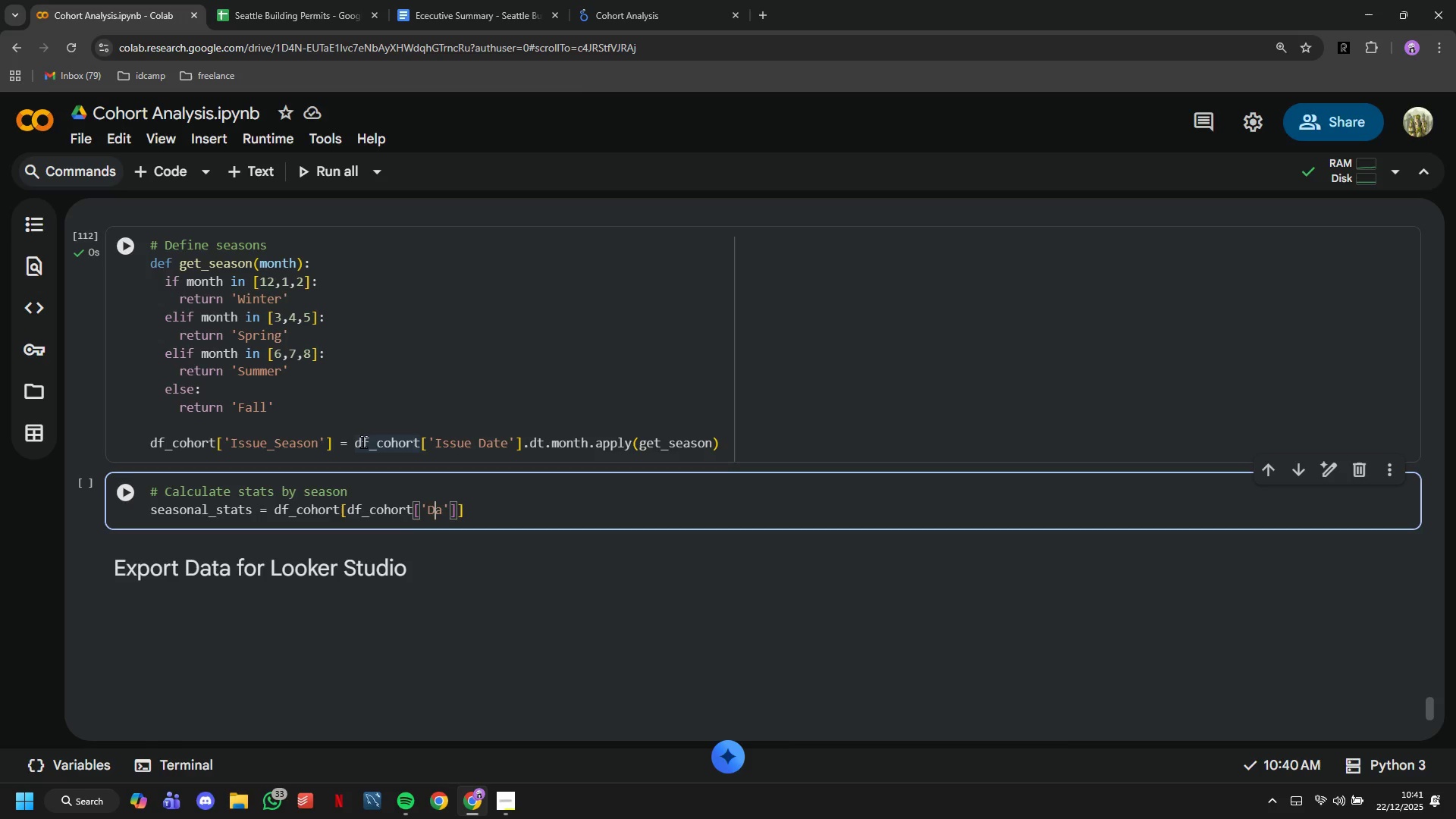 
key(ArrowRight)
 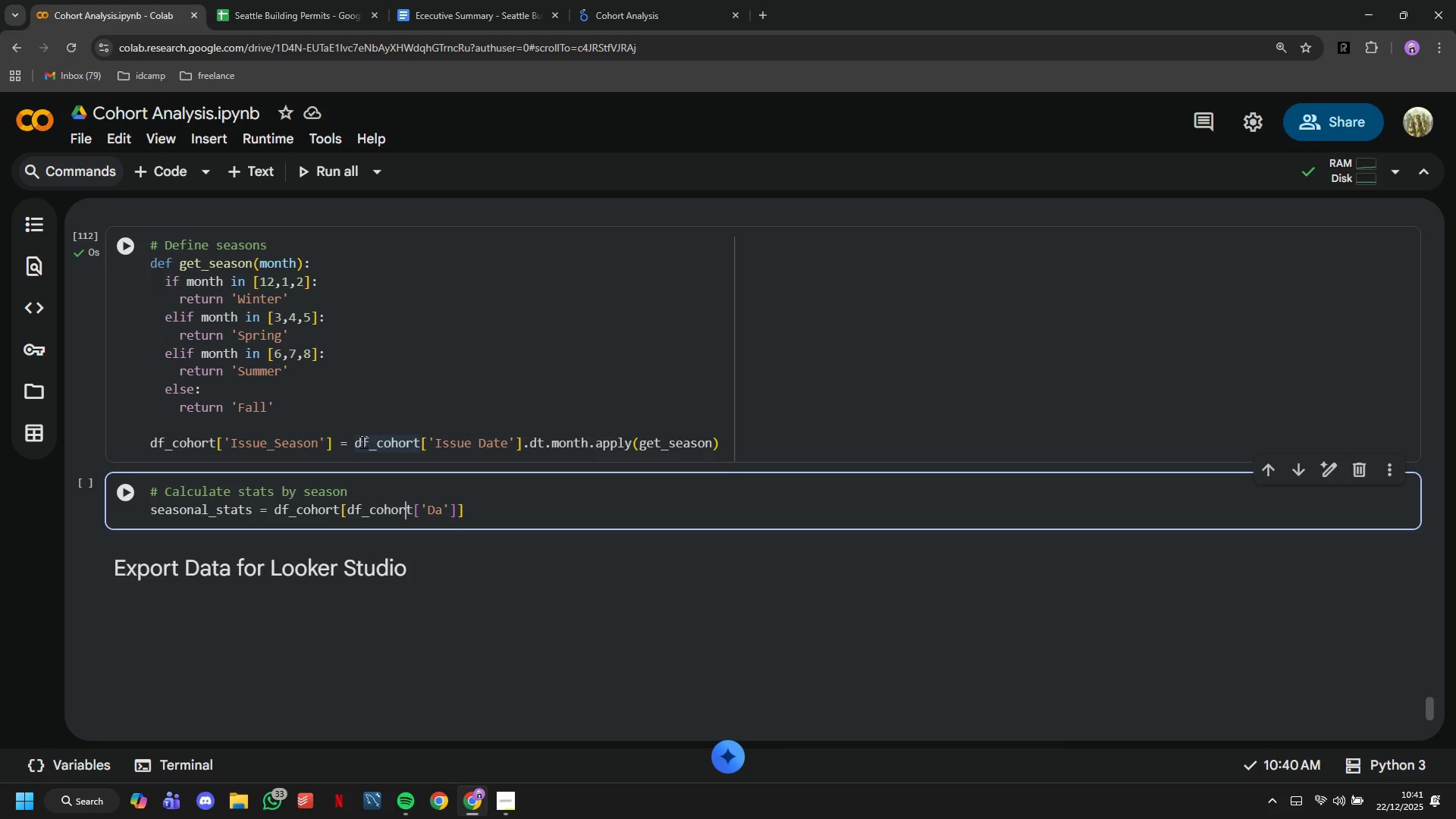 
key(ArrowRight)
 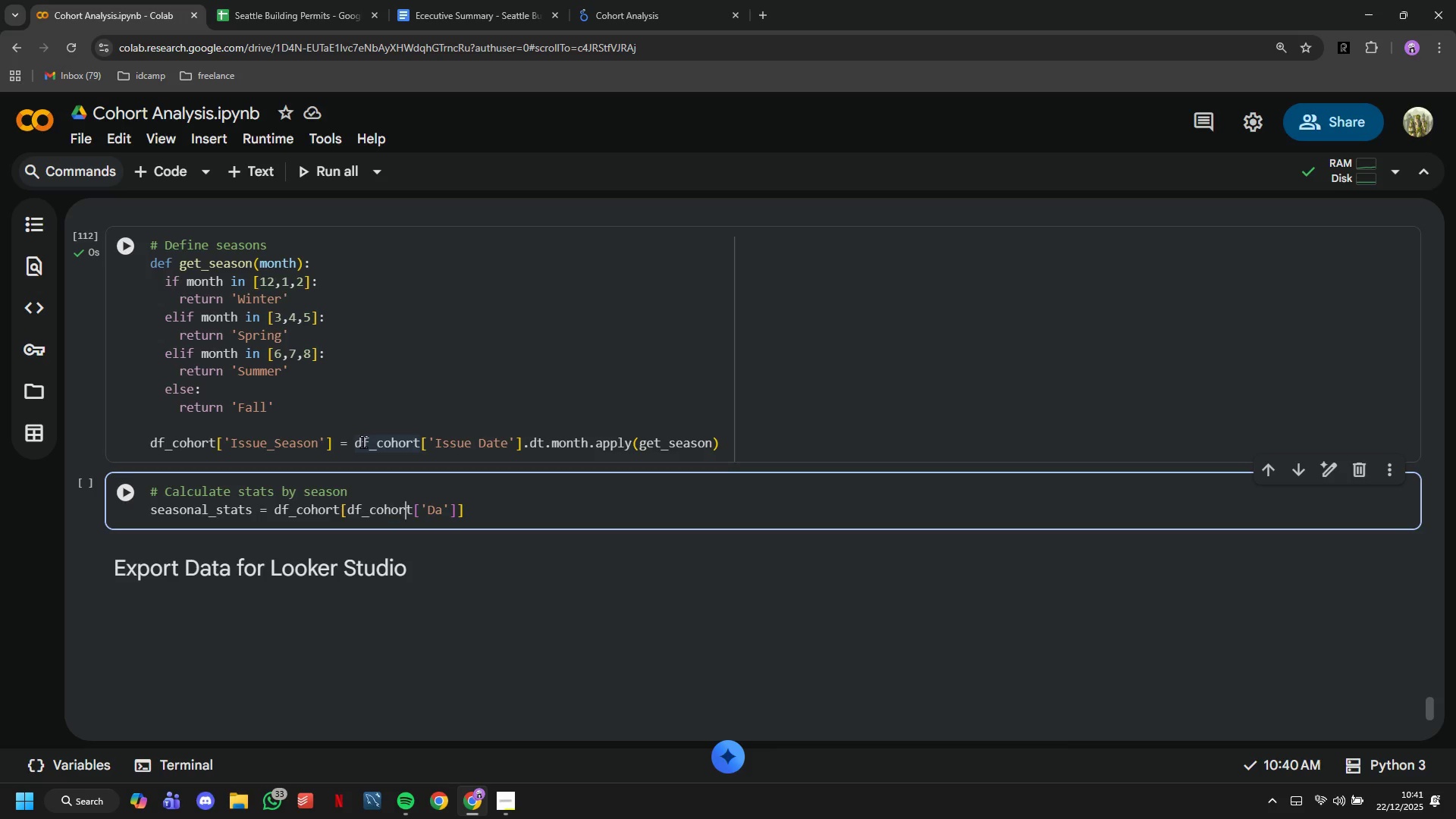 
key(ArrowRight)
 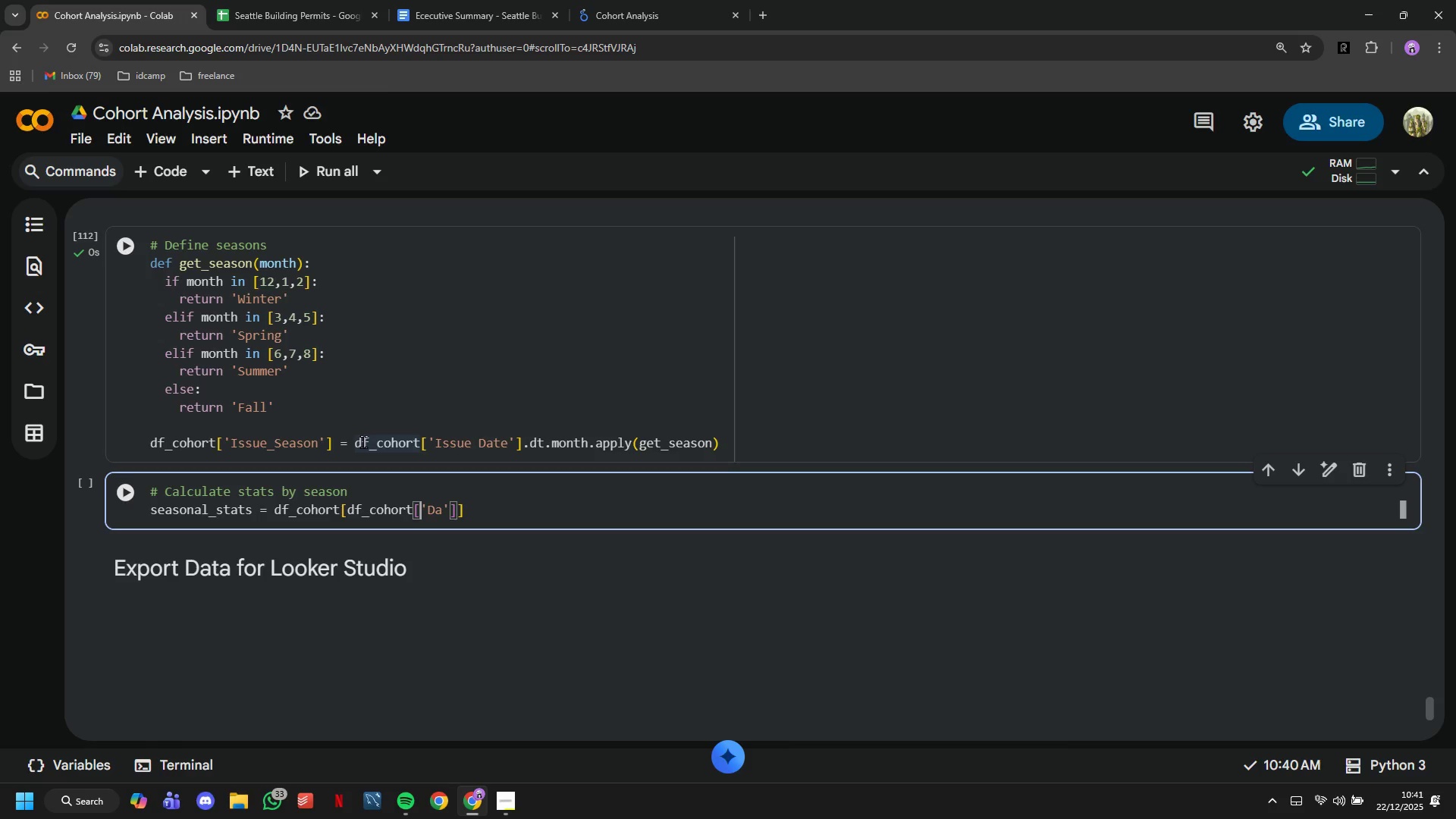 
key(ArrowRight)
 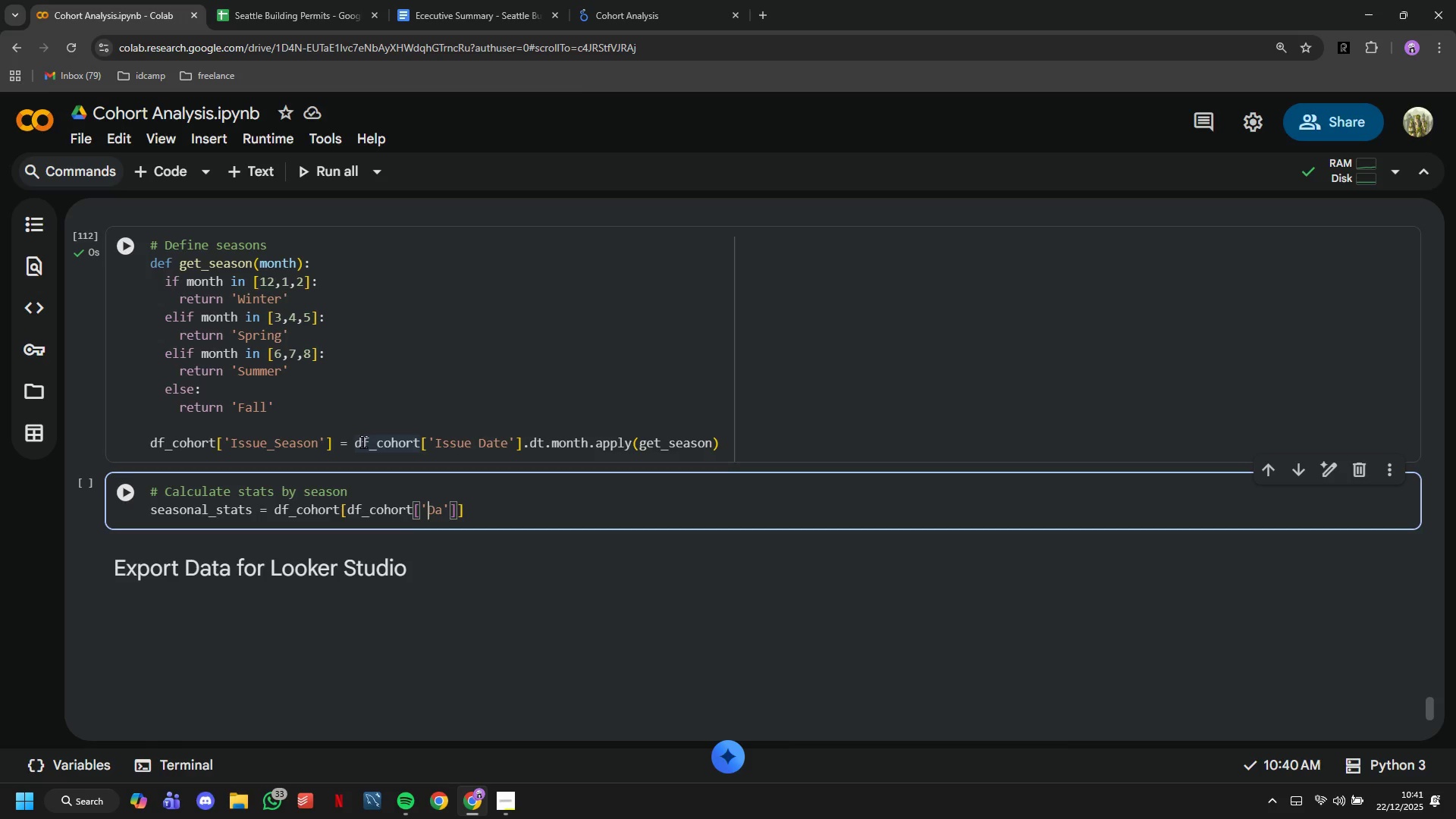 
key(ArrowRight)
 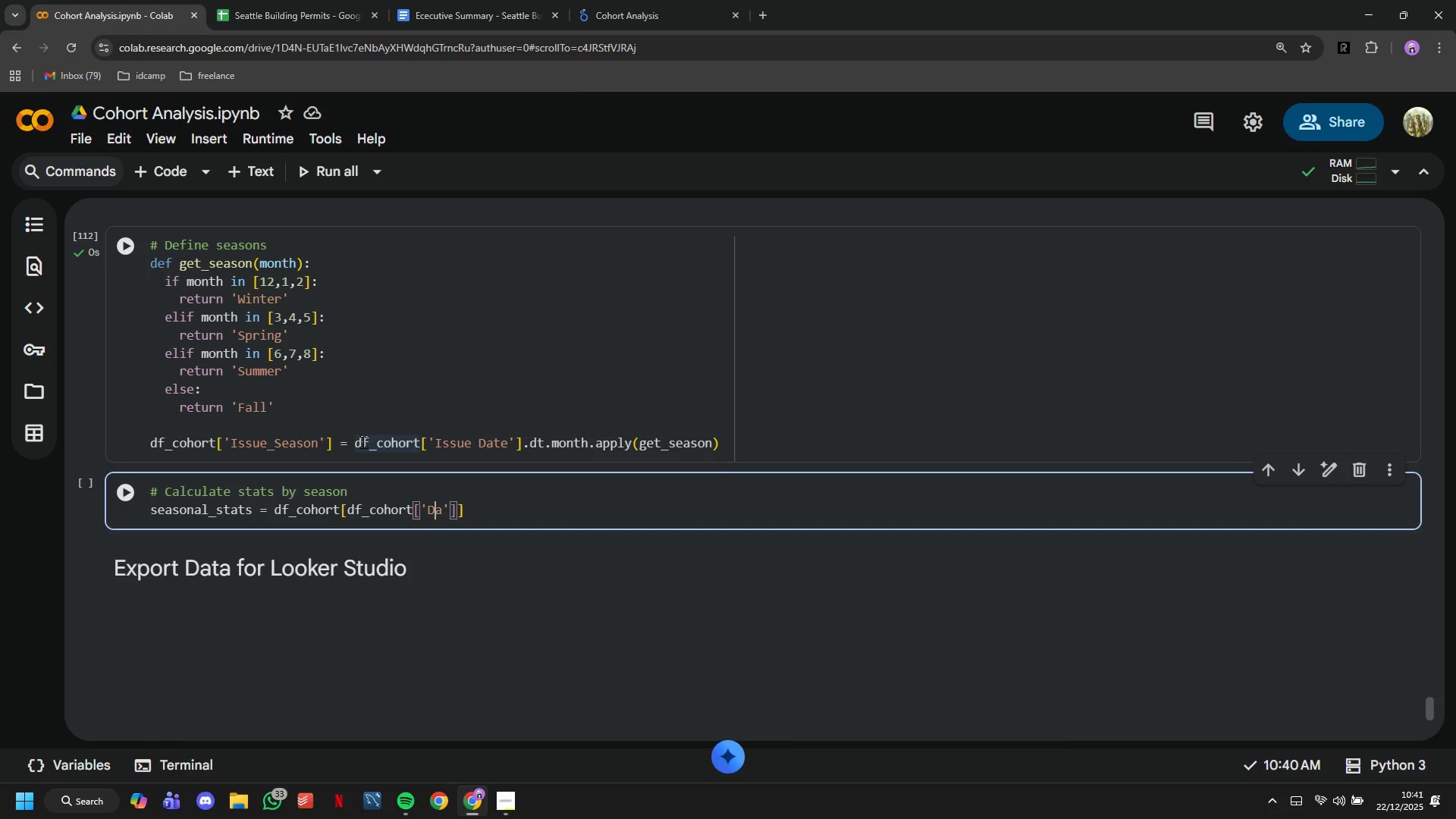 
key(ArrowRight)
 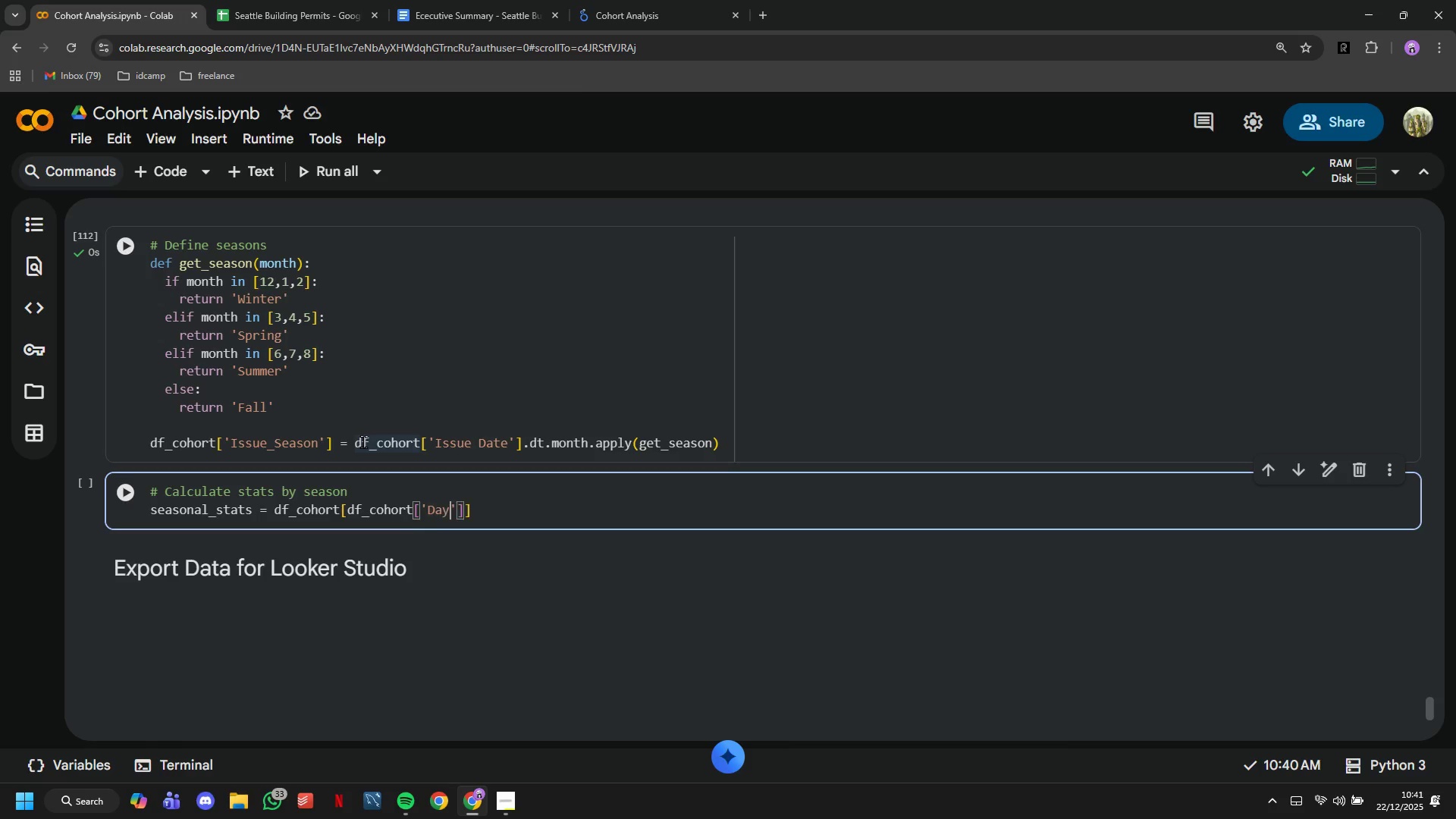 
type(ys_to_Complete)
 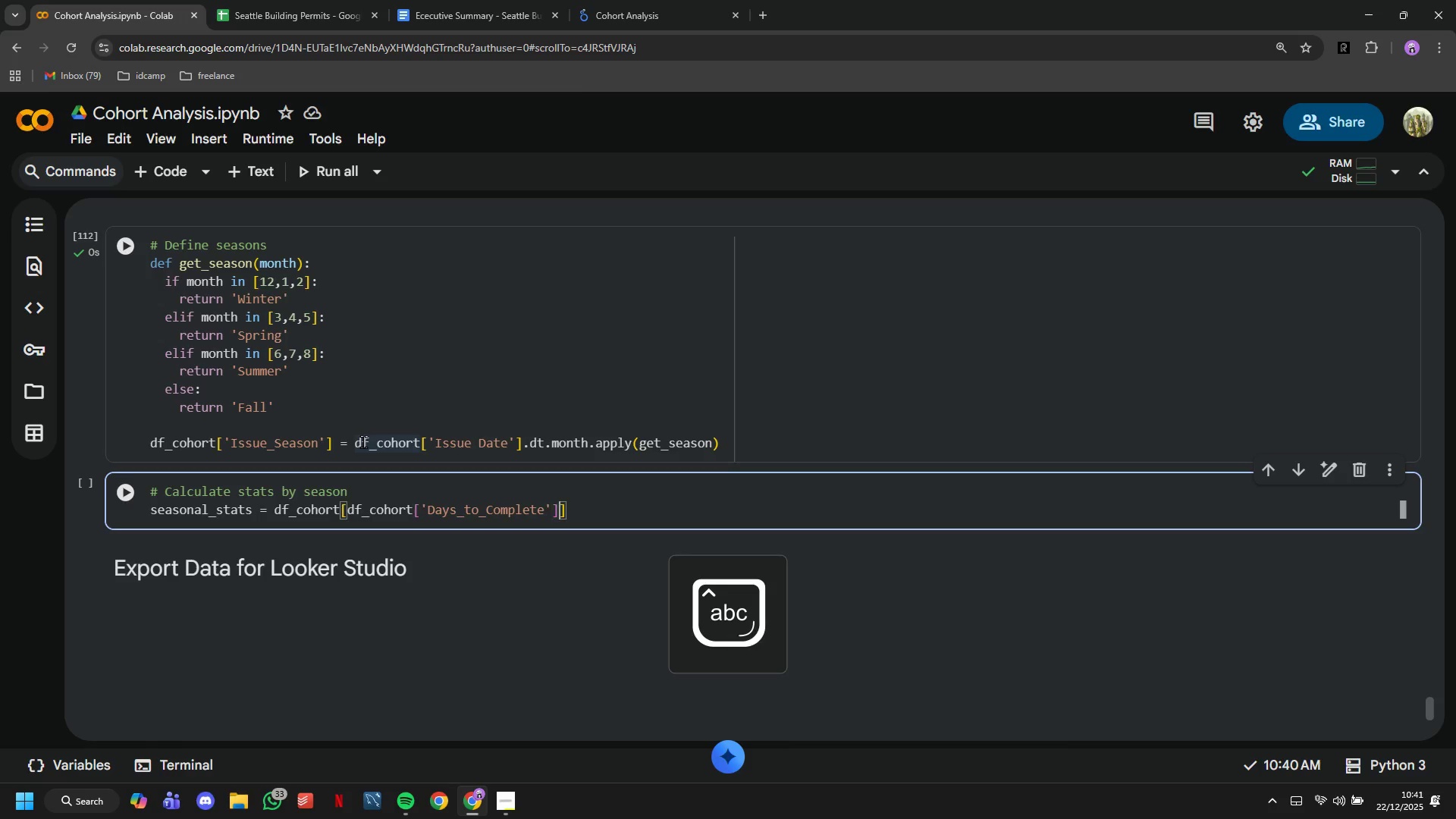 
 